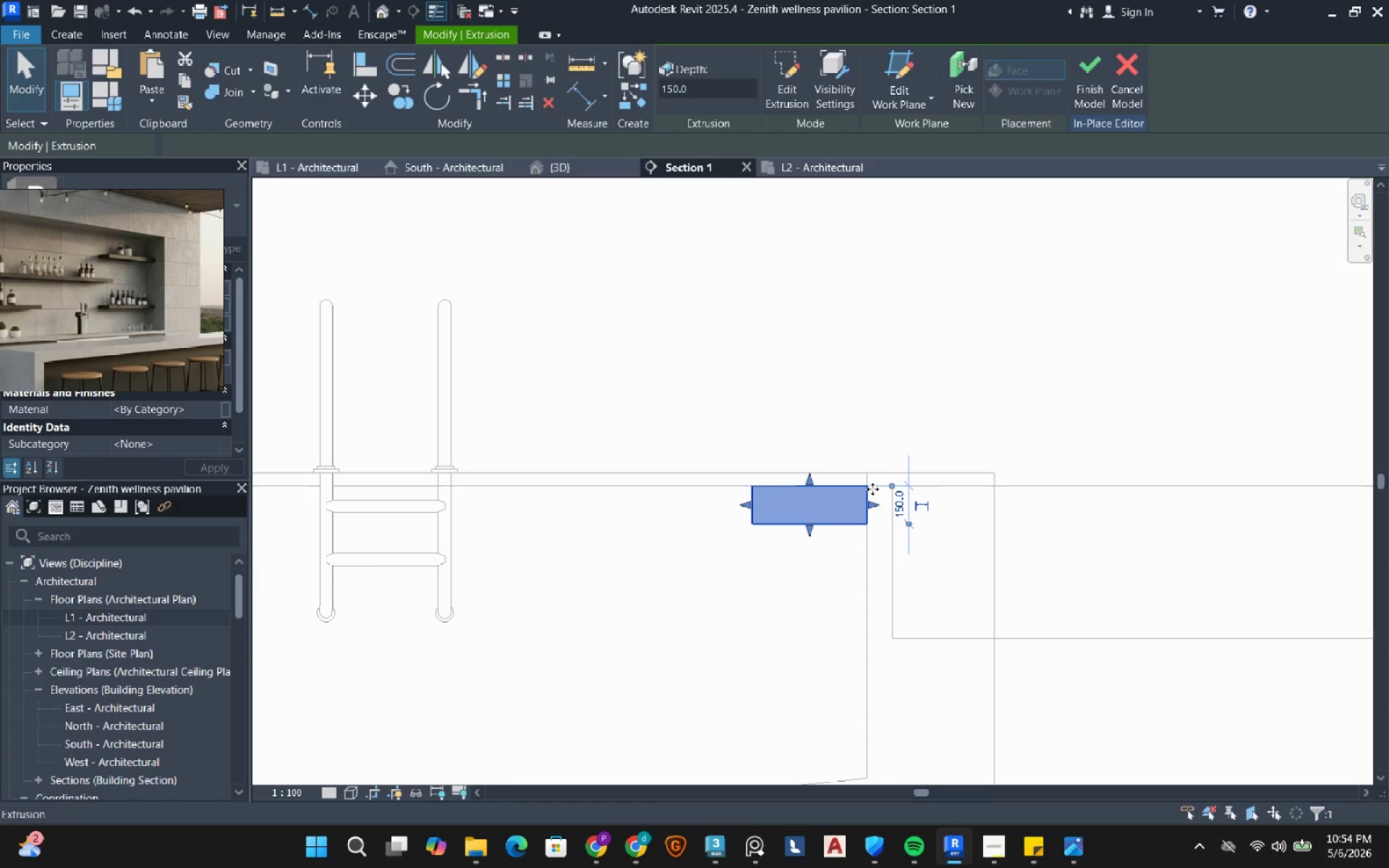 
left_click_drag(start_coordinate=[810, 28], to_coordinate=[710, 25])
 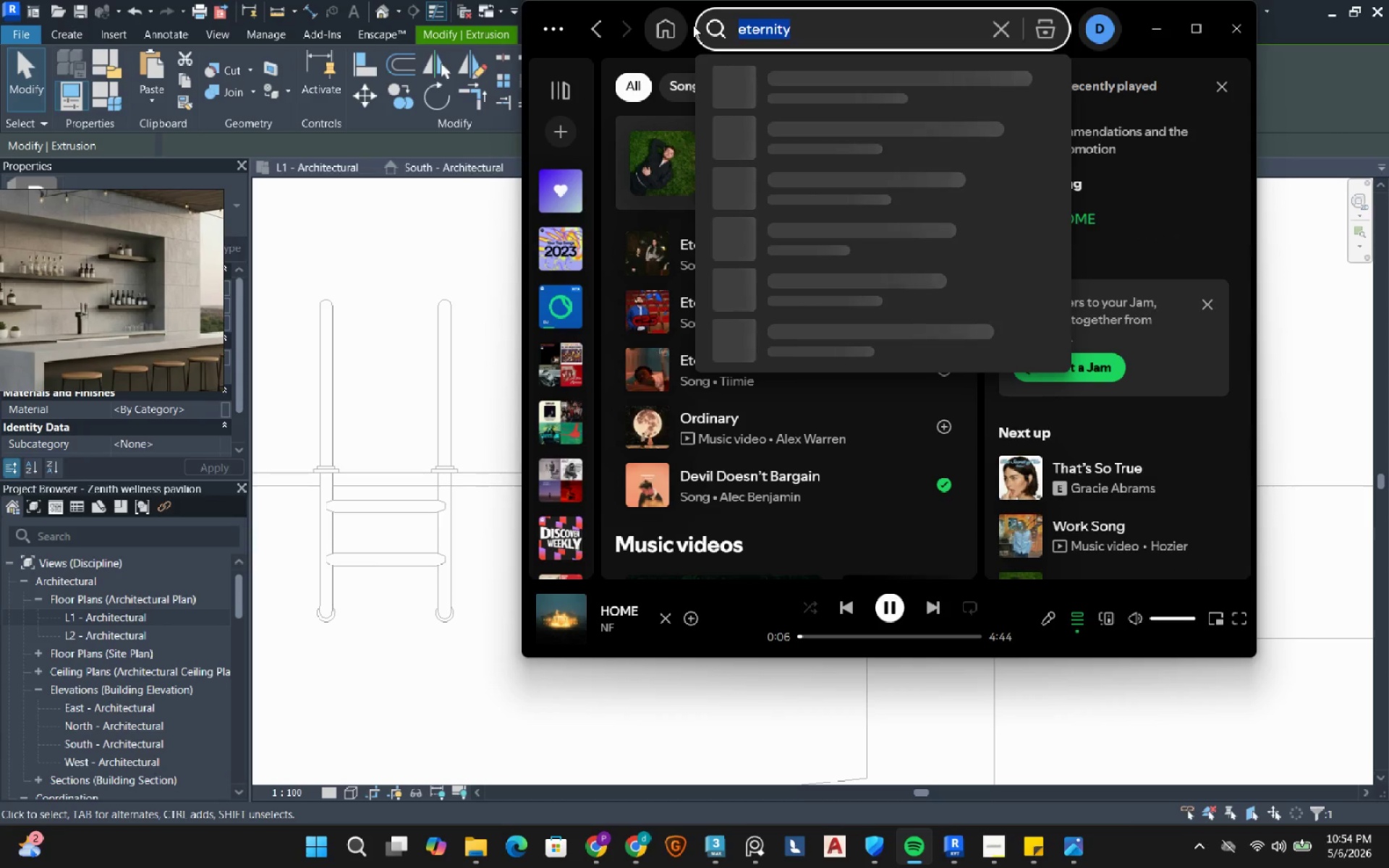 
type(bastolle)
 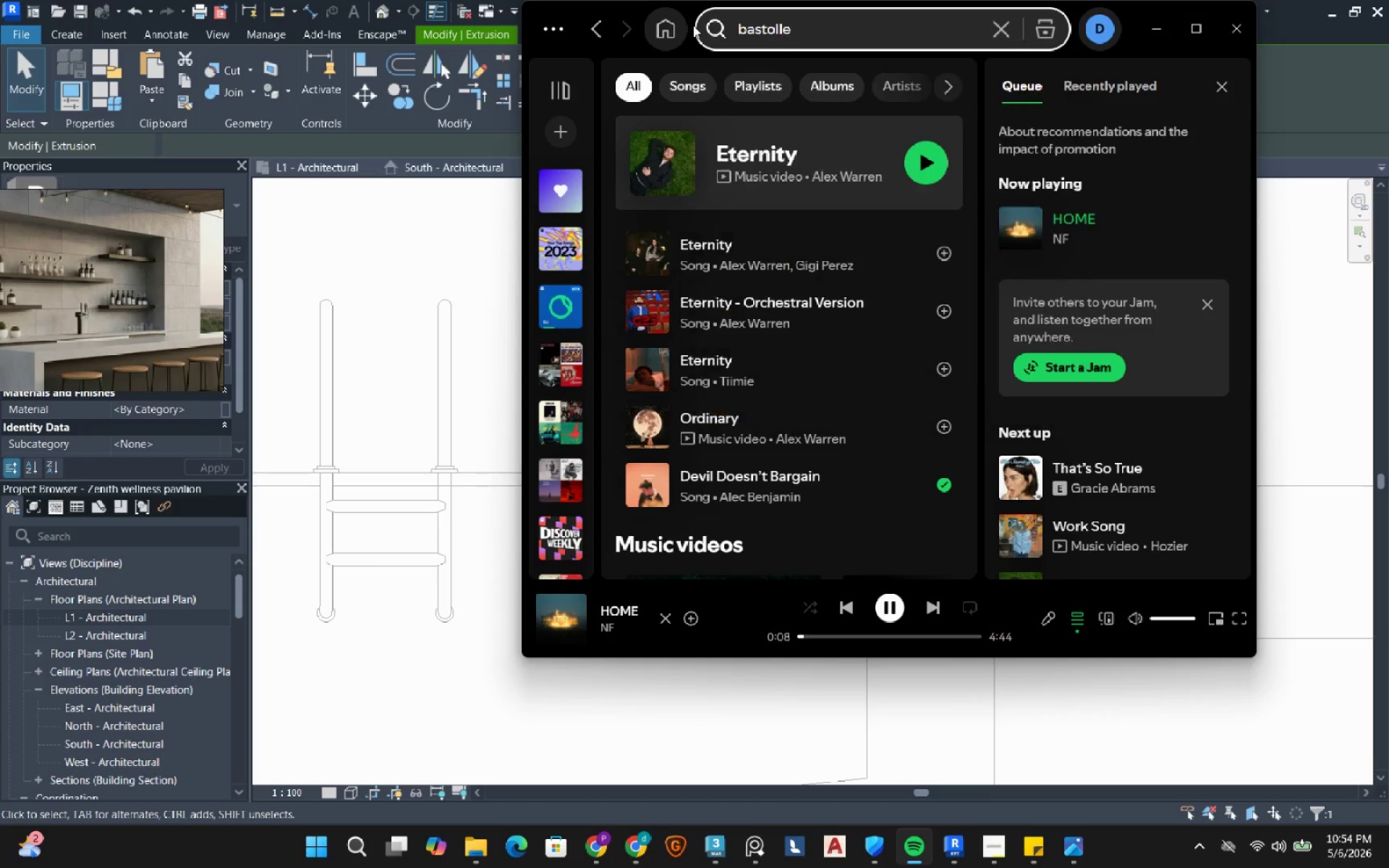 
key(Enter)
 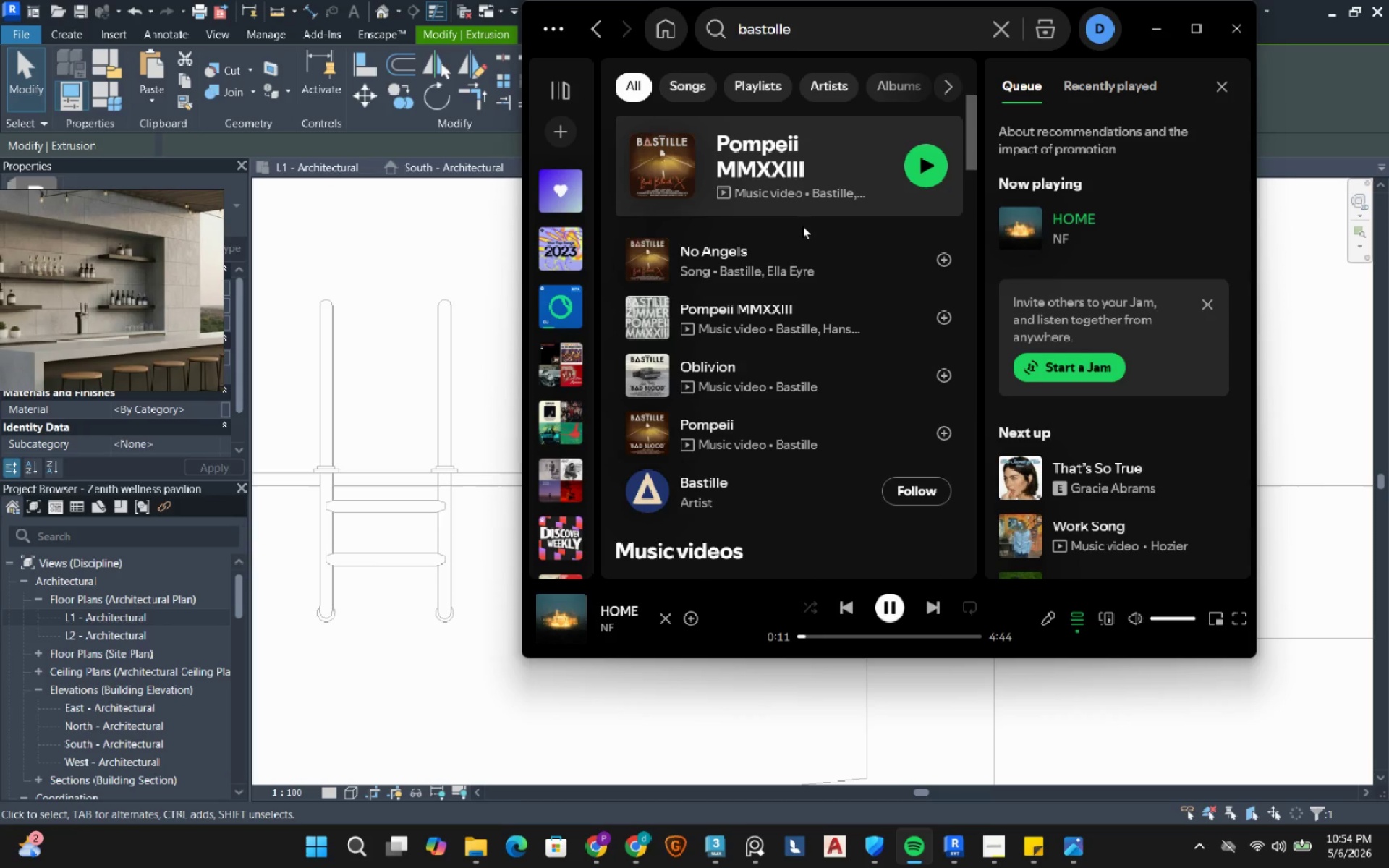 
wait(8.17)
 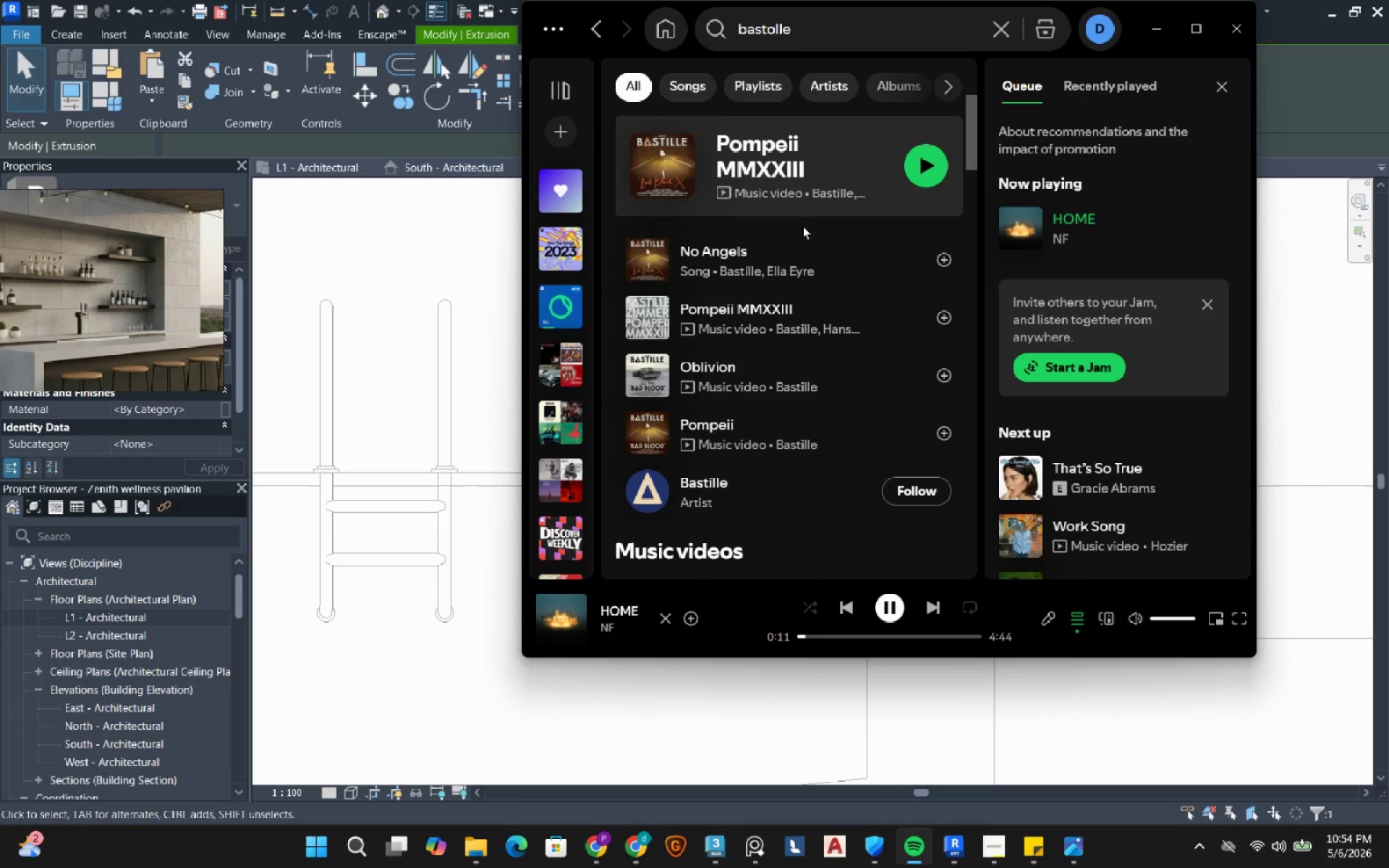 
left_click_drag(start_coordinate=[798, 20], to_coordinate=[702, 39])
 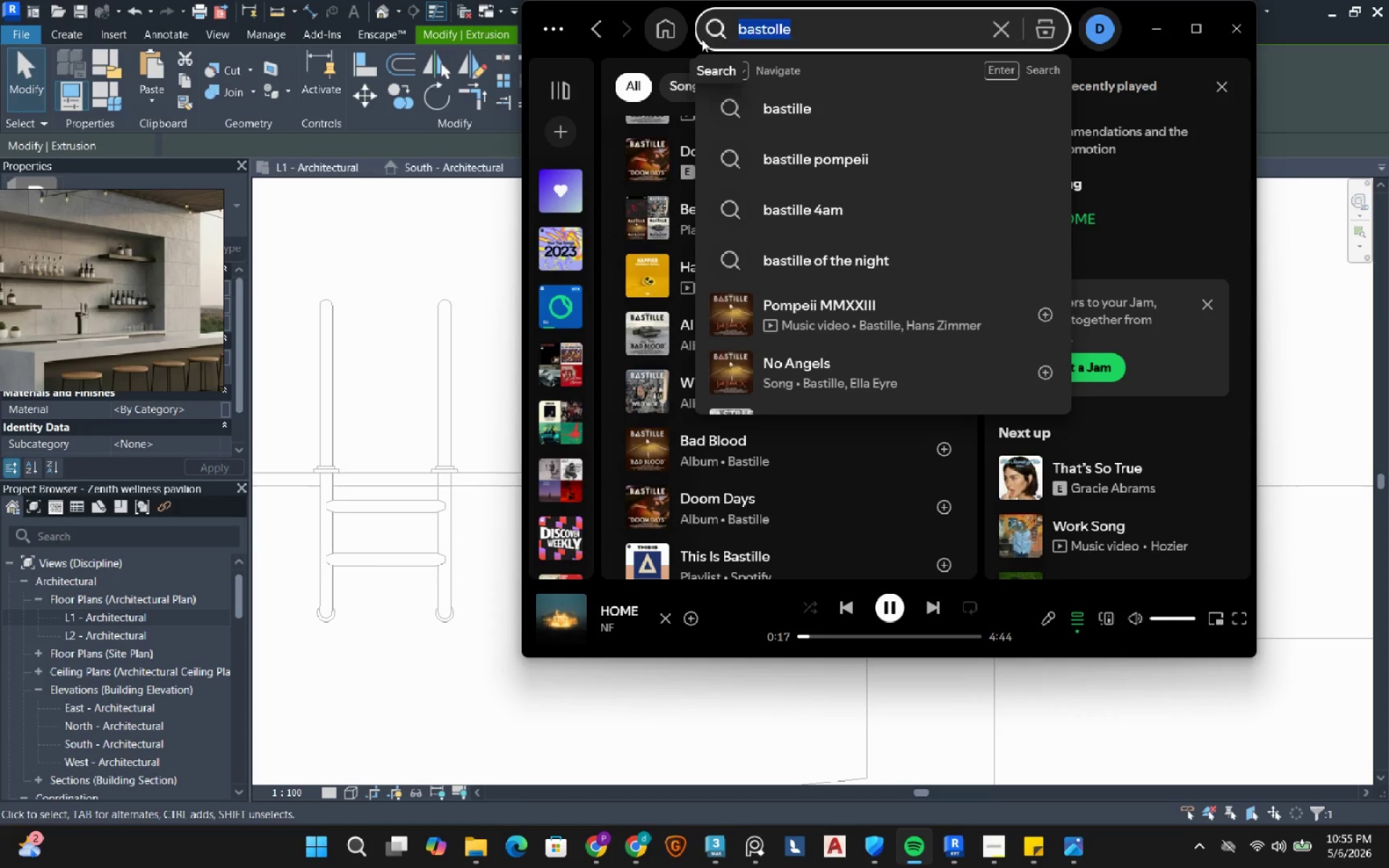 
type(bad blood)
 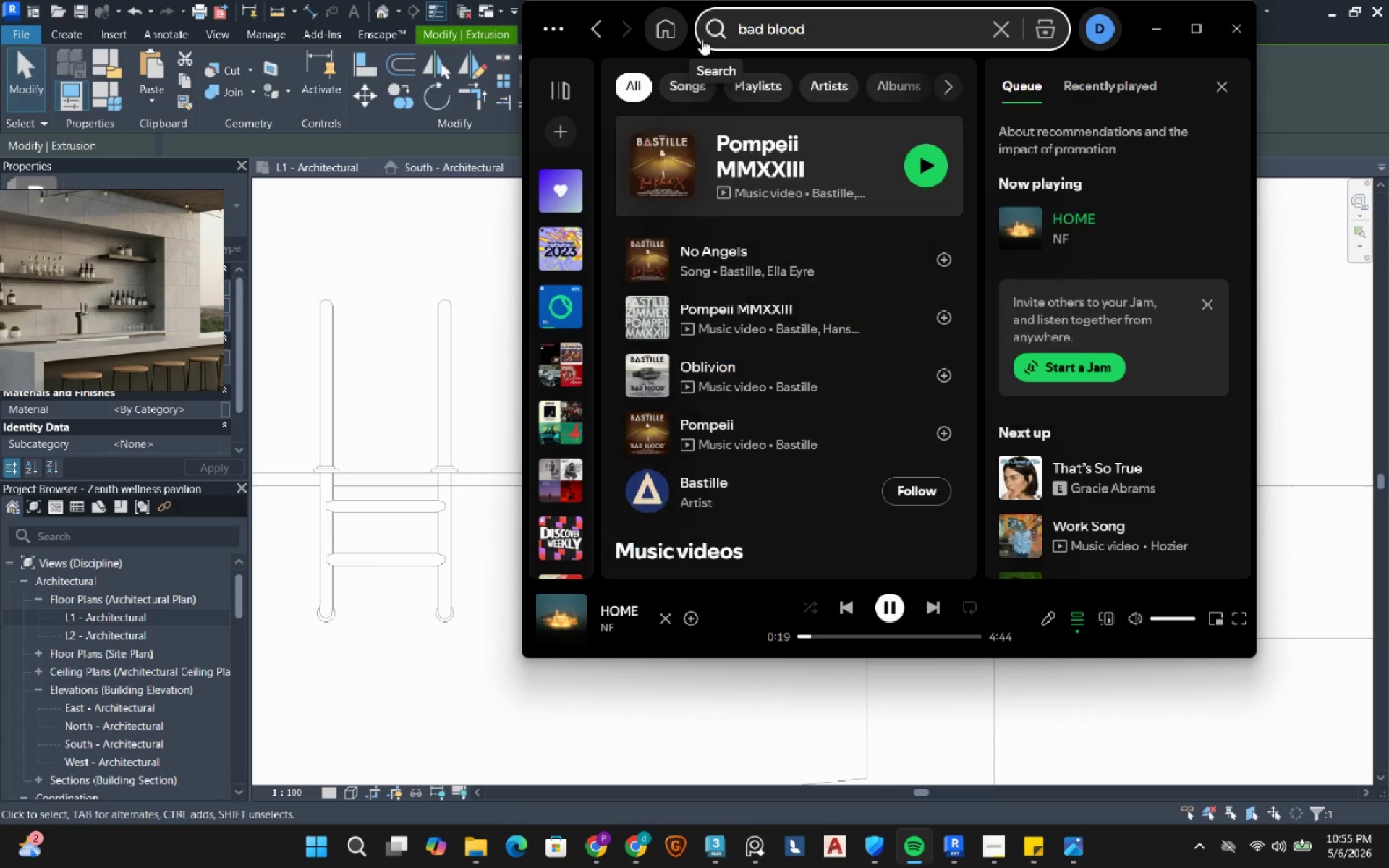 
key(Enter)
 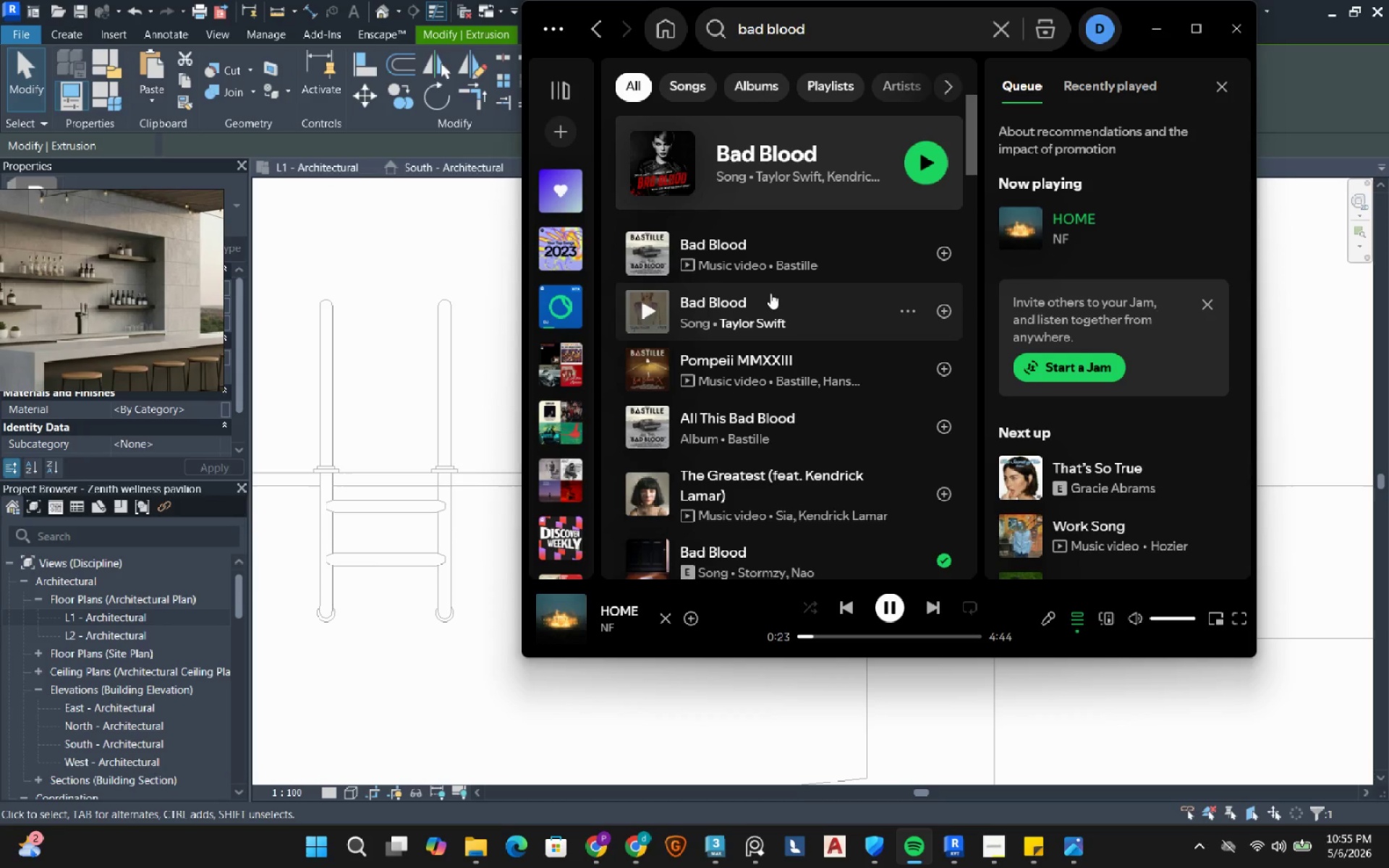 
wait(5.2)
 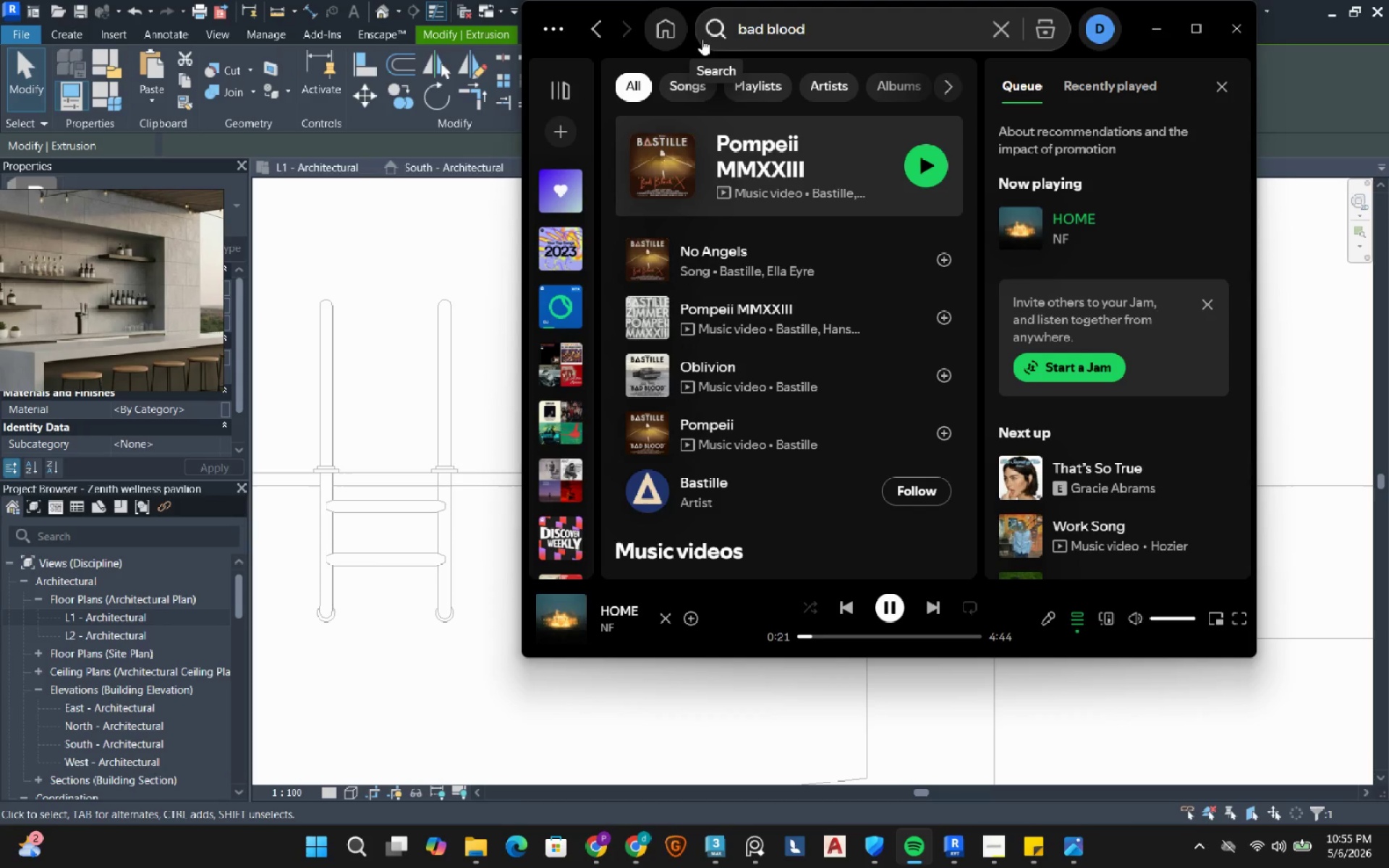 
left_click([645, 250])
 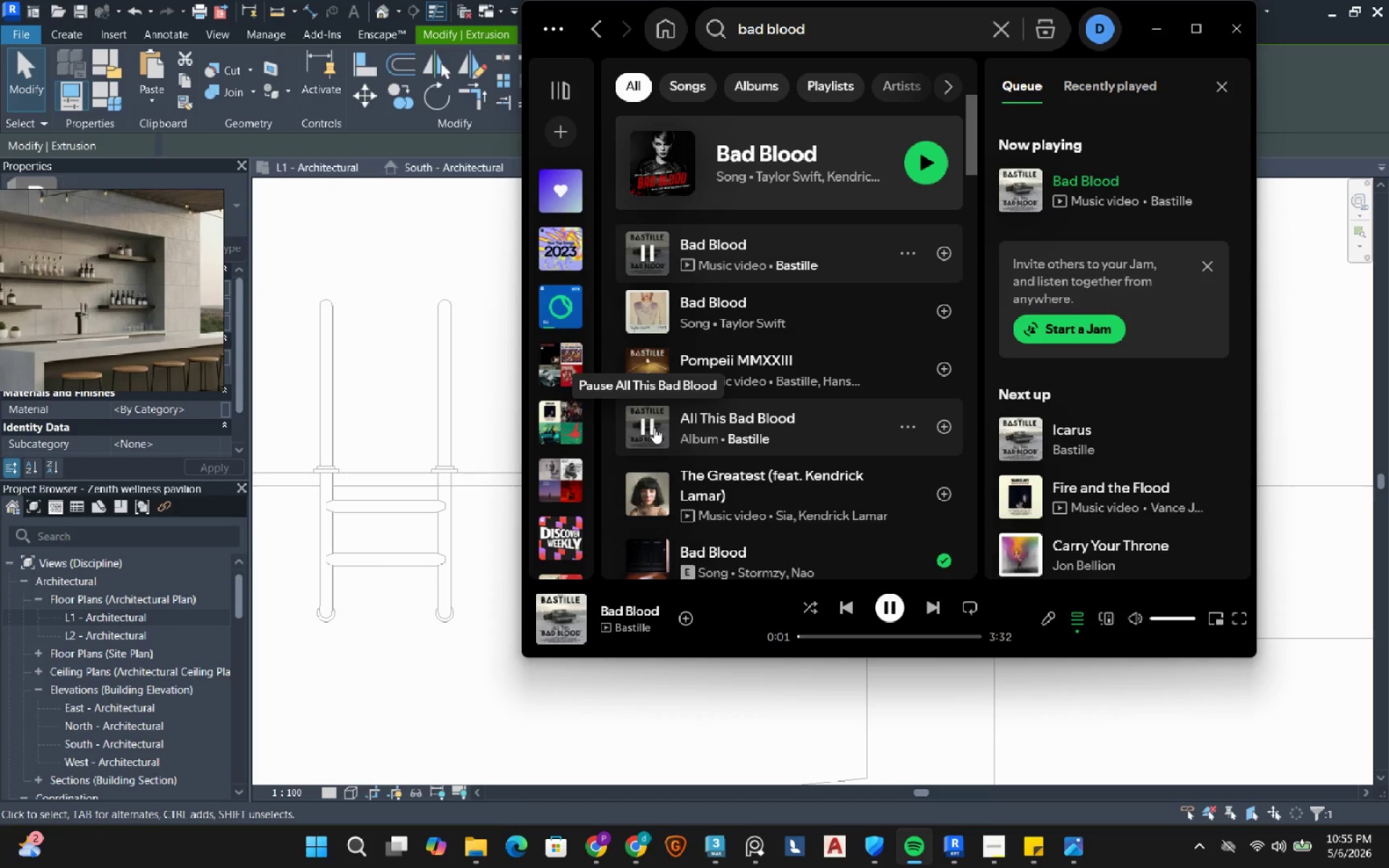 
left_click([640, 369])
 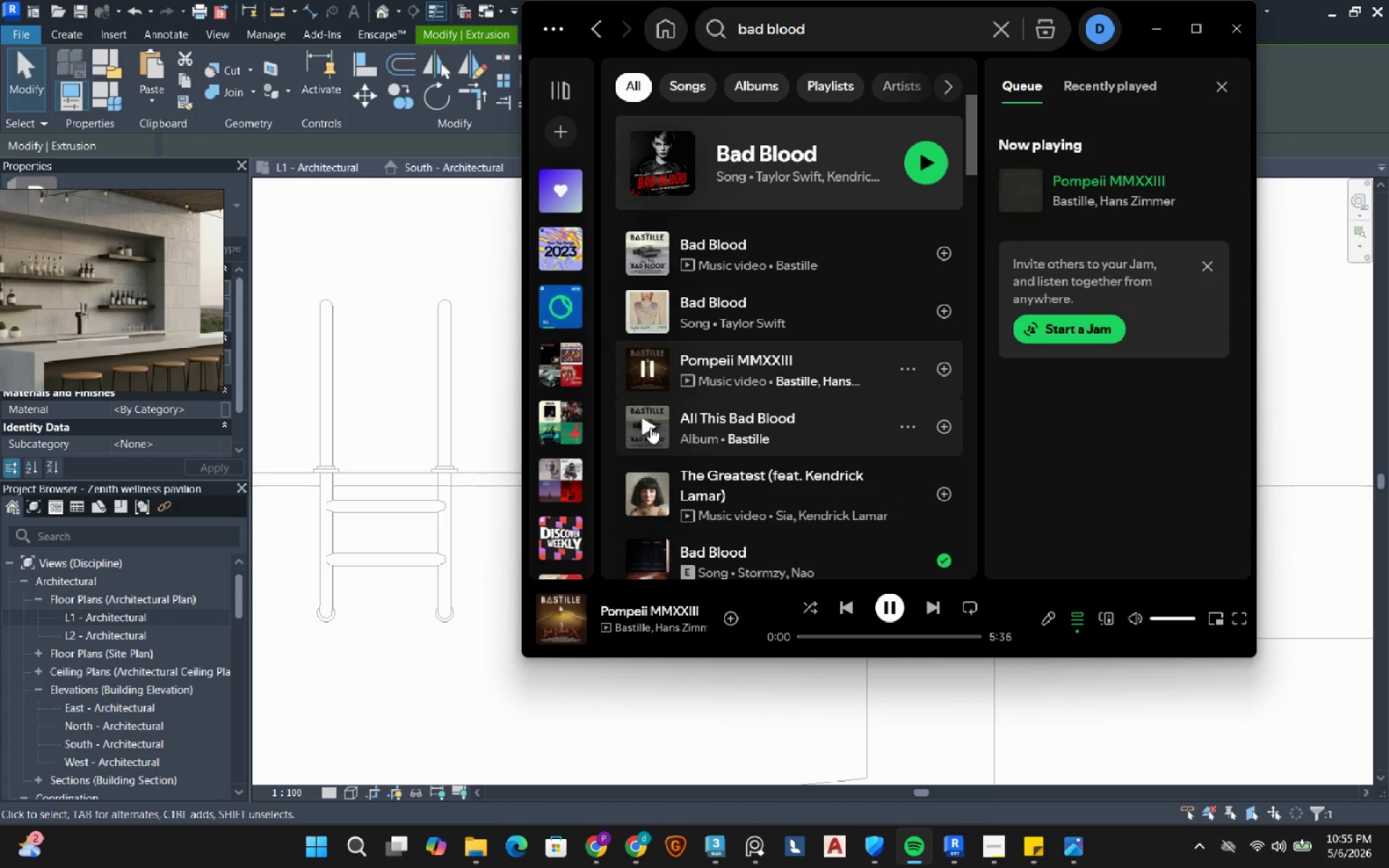 
left_click([650, 427])
 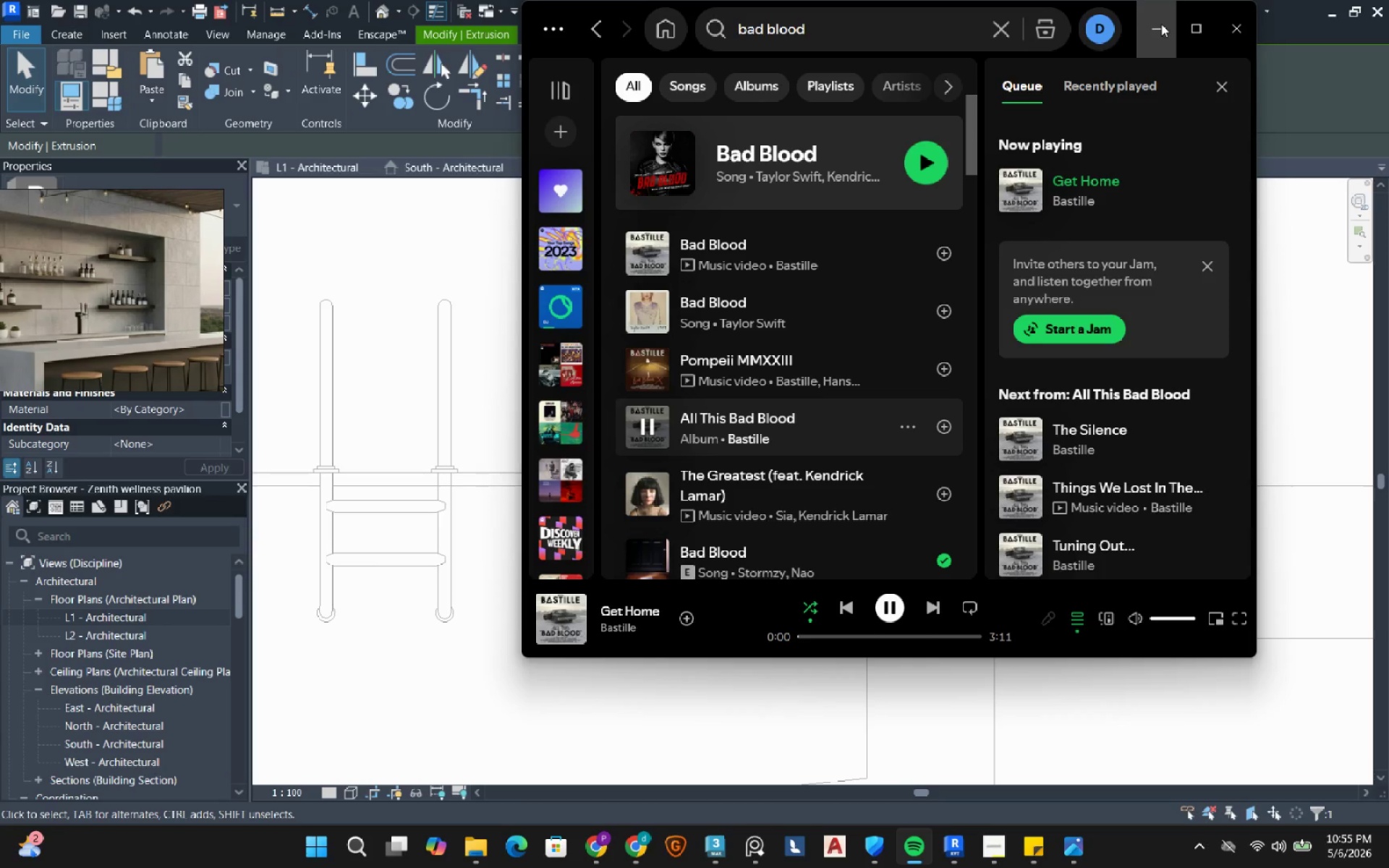 
left_click([1151, 33])
 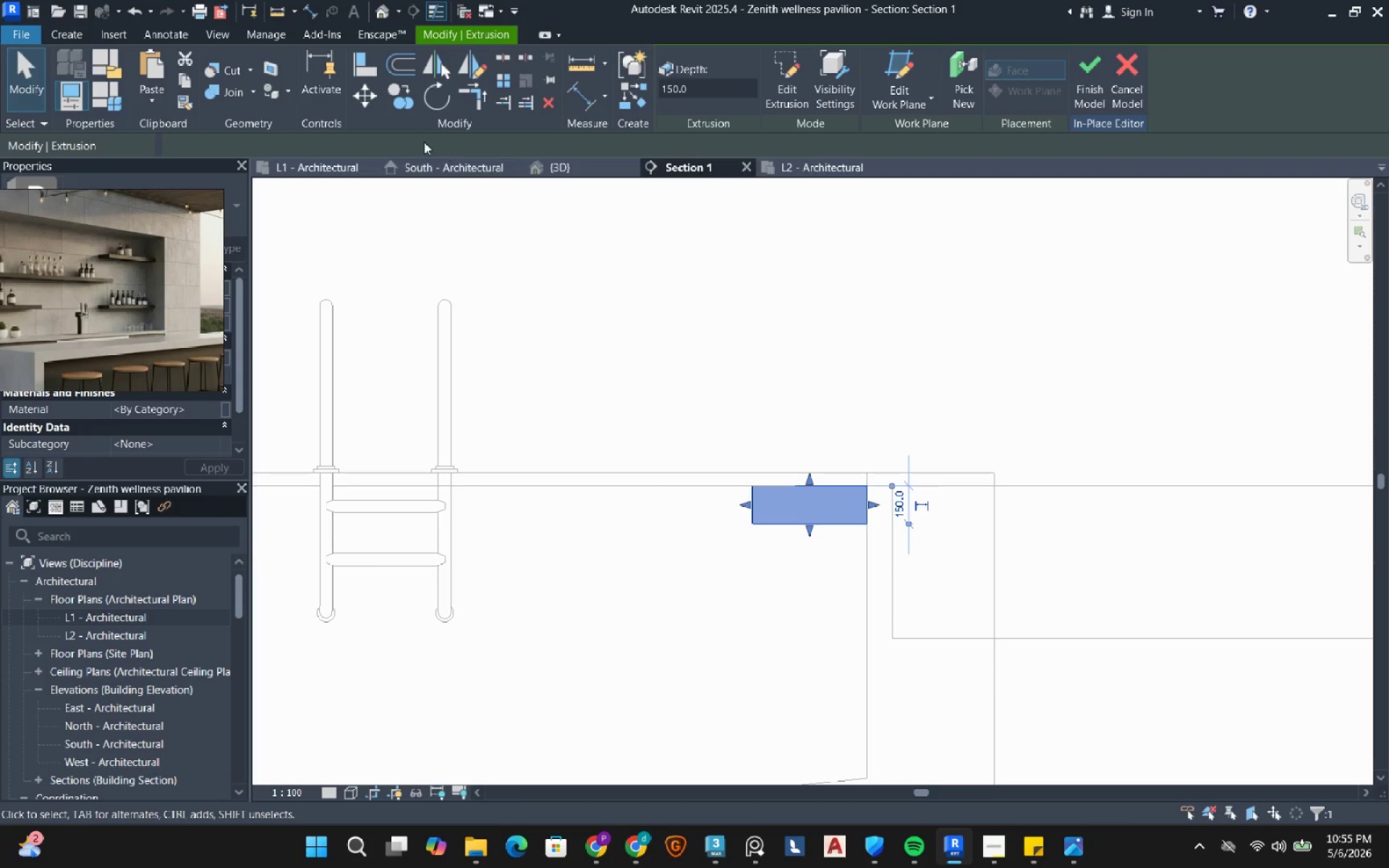 
left_click_drag(start_coordinate=[394, 98], to_coordinate=[398, 98])
 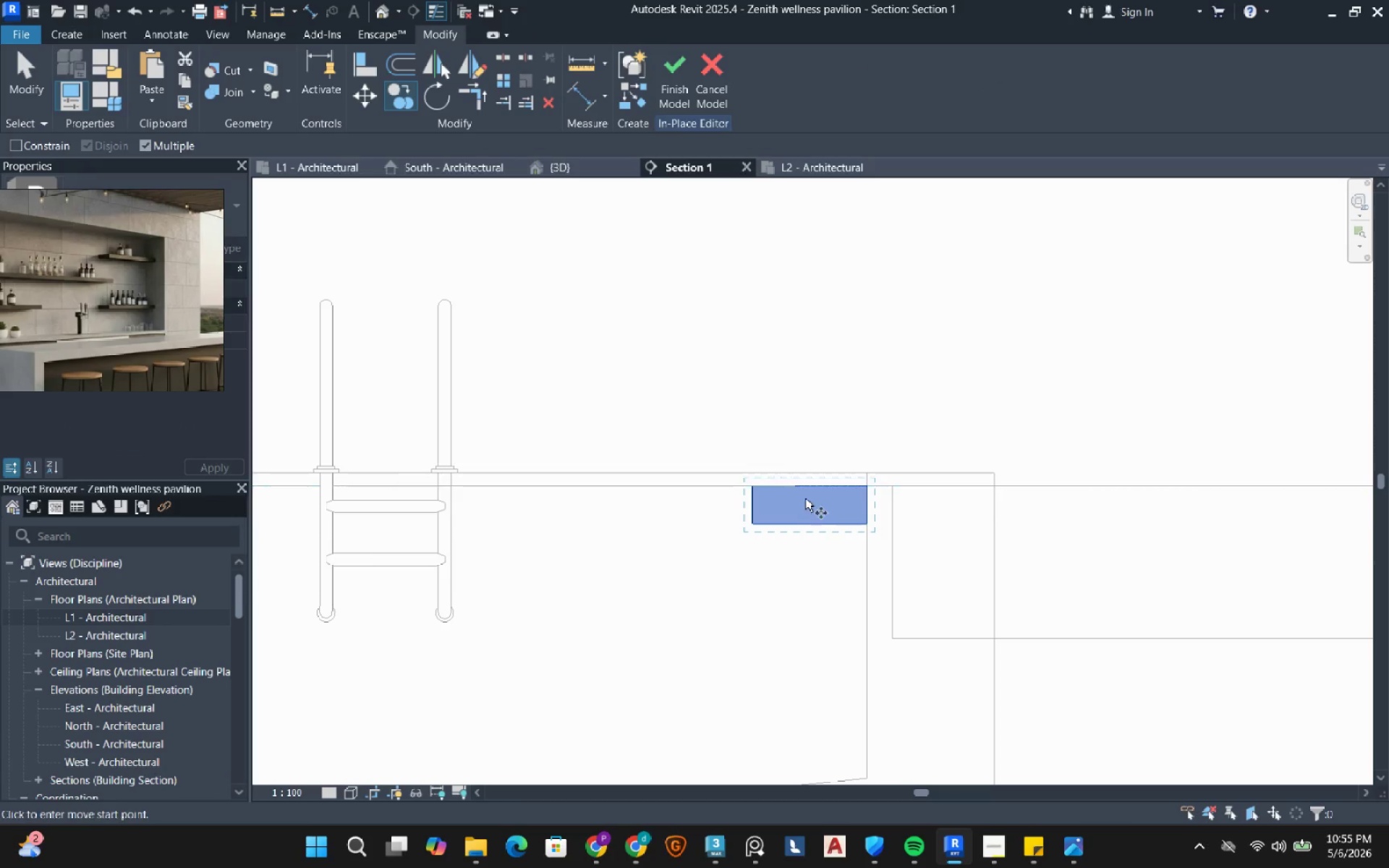 
scroll: coordinate [811, 504], scroll_direction: up, amount: 2.0
 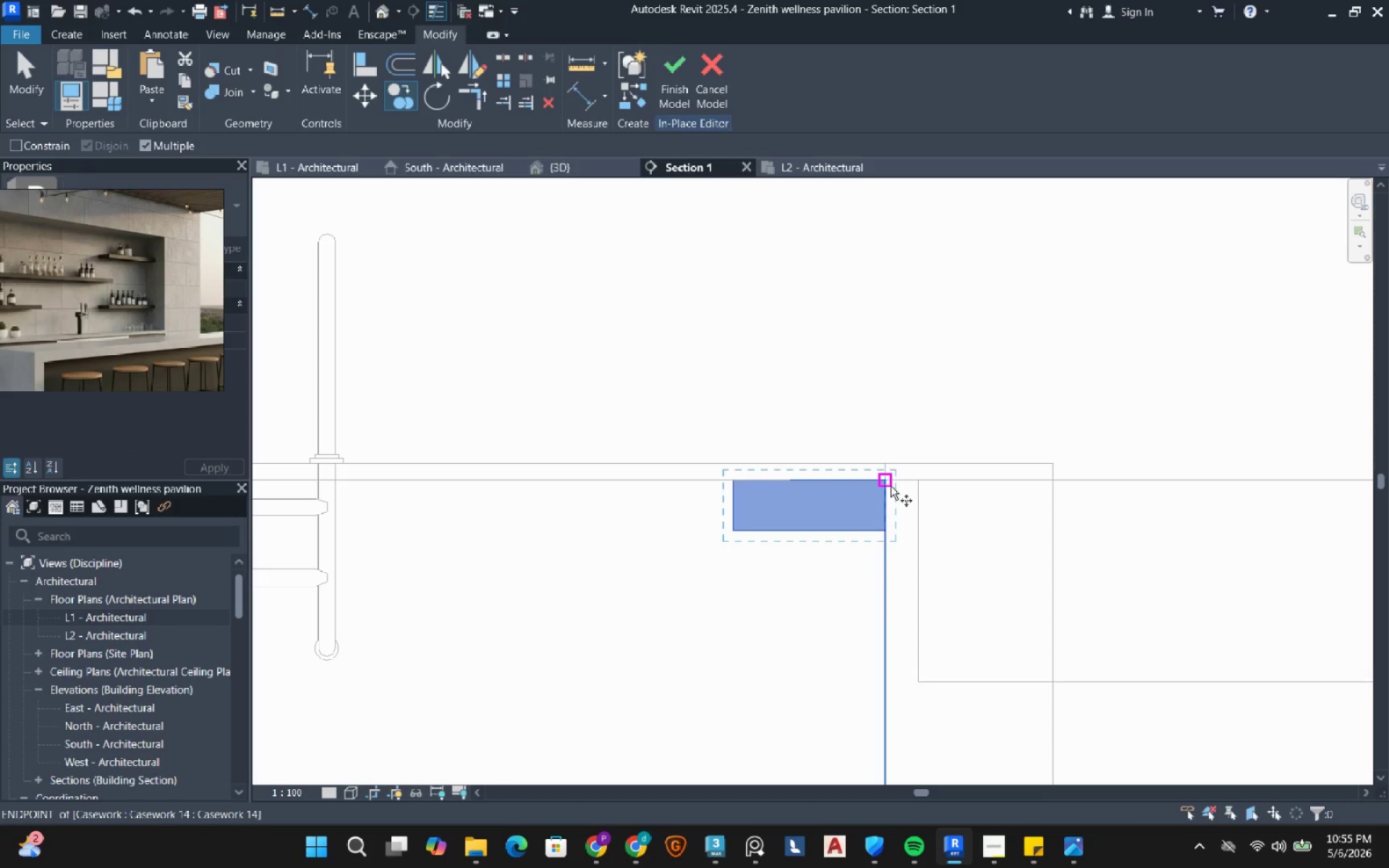 
left_click([891, 485])
 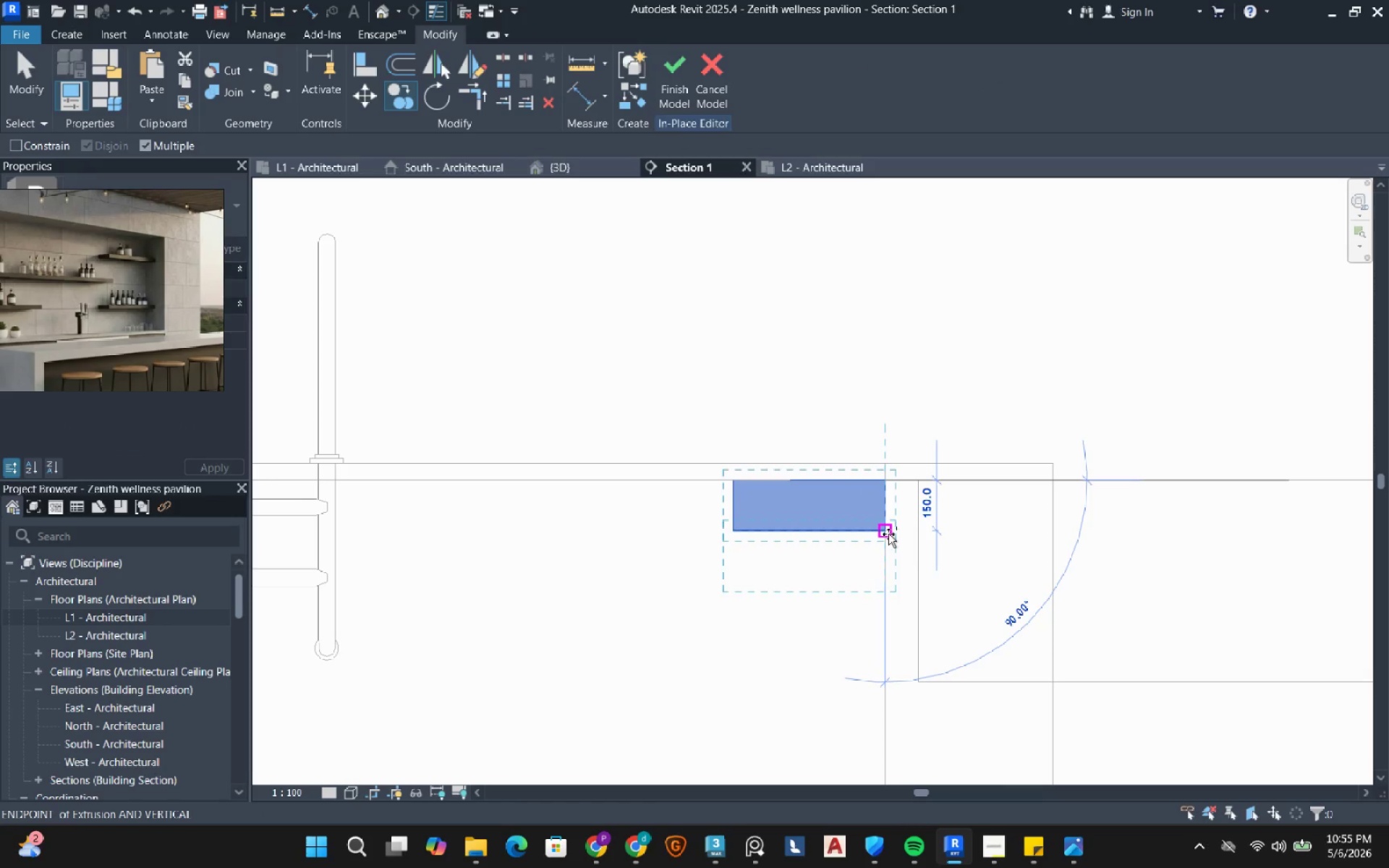 
left_click([888, 534])
 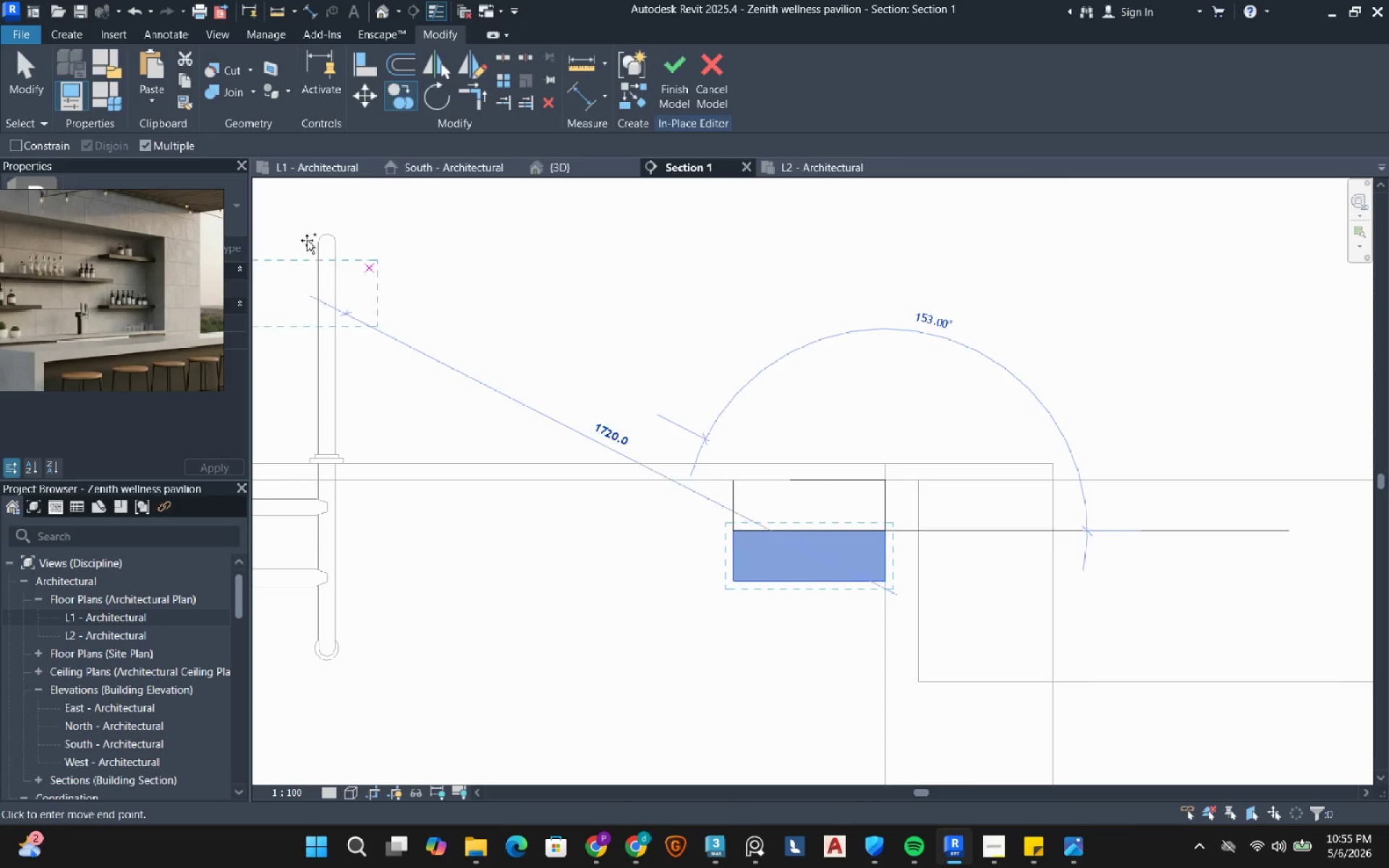 
left_click([28, 95])
 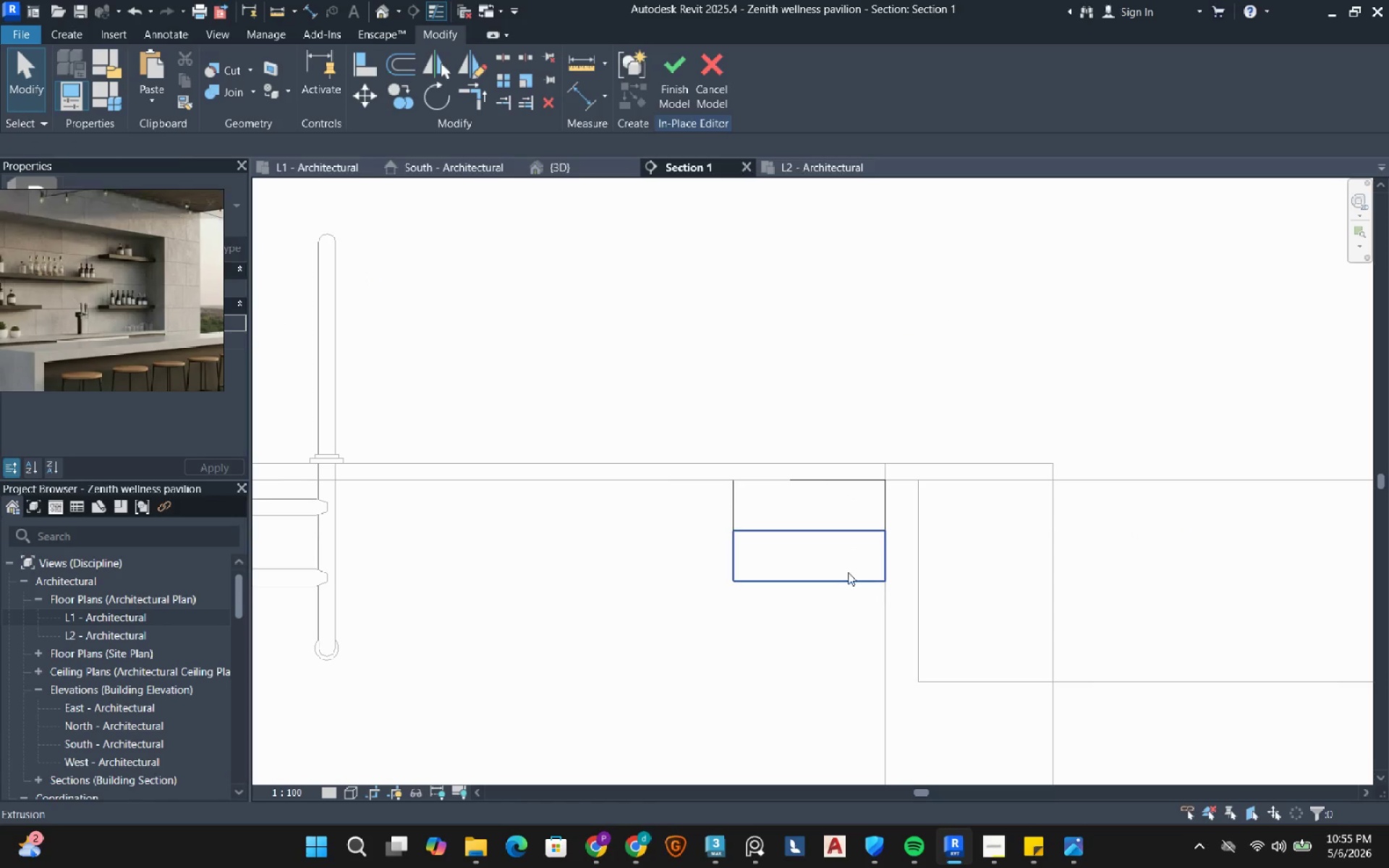 
left_click([819, 558])
 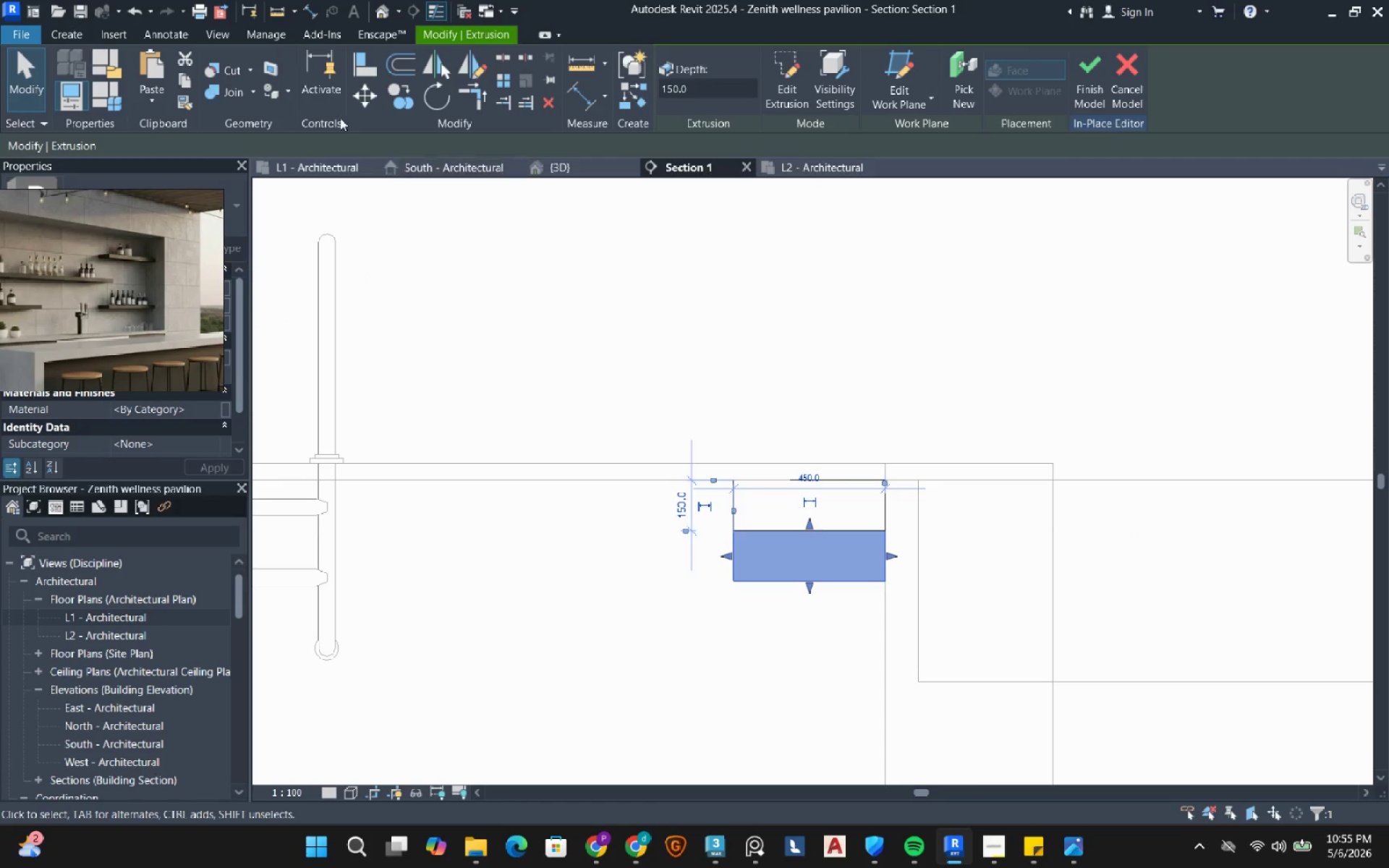 
left_click([368, 95])
 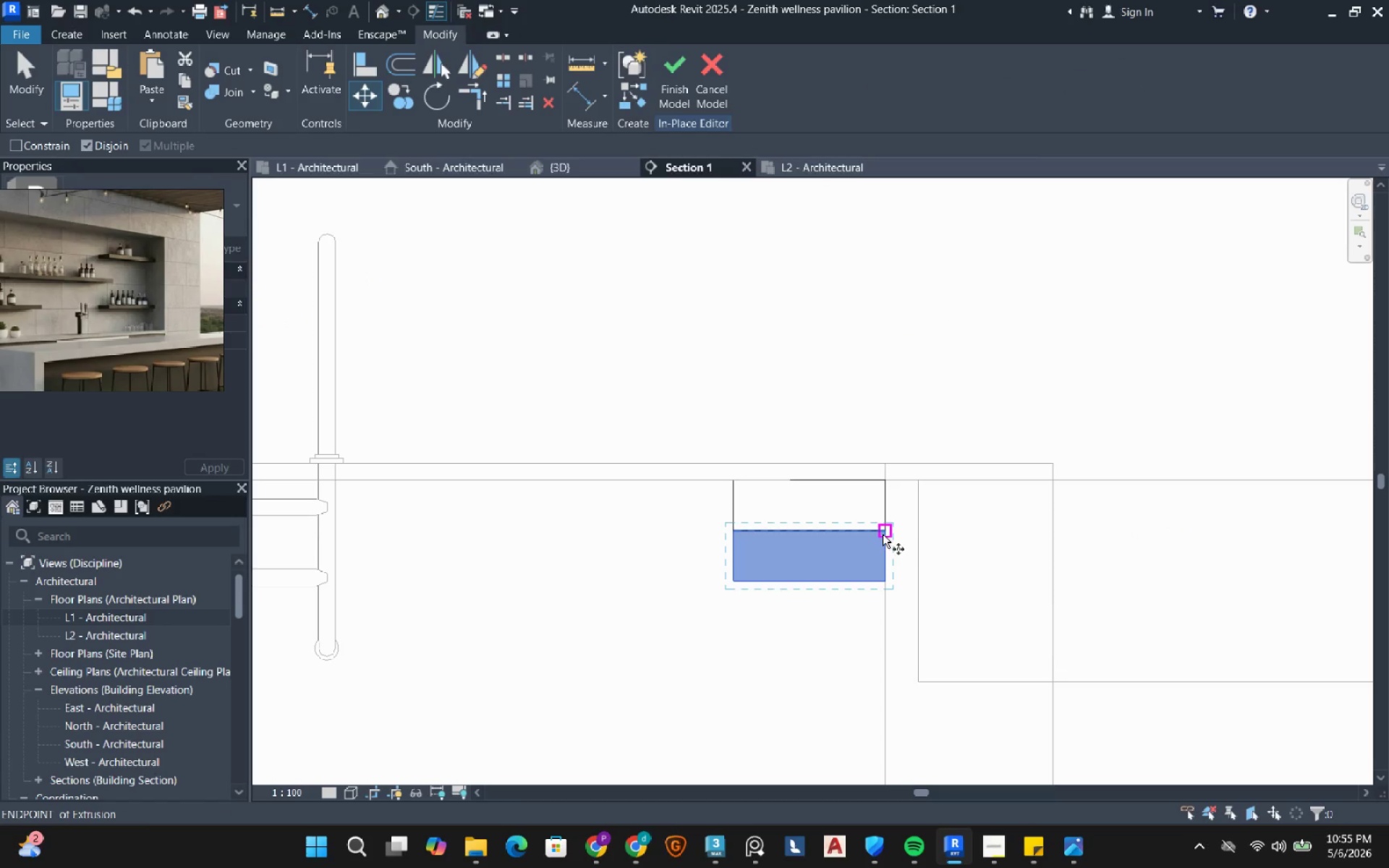 
left_click([883, 535])
 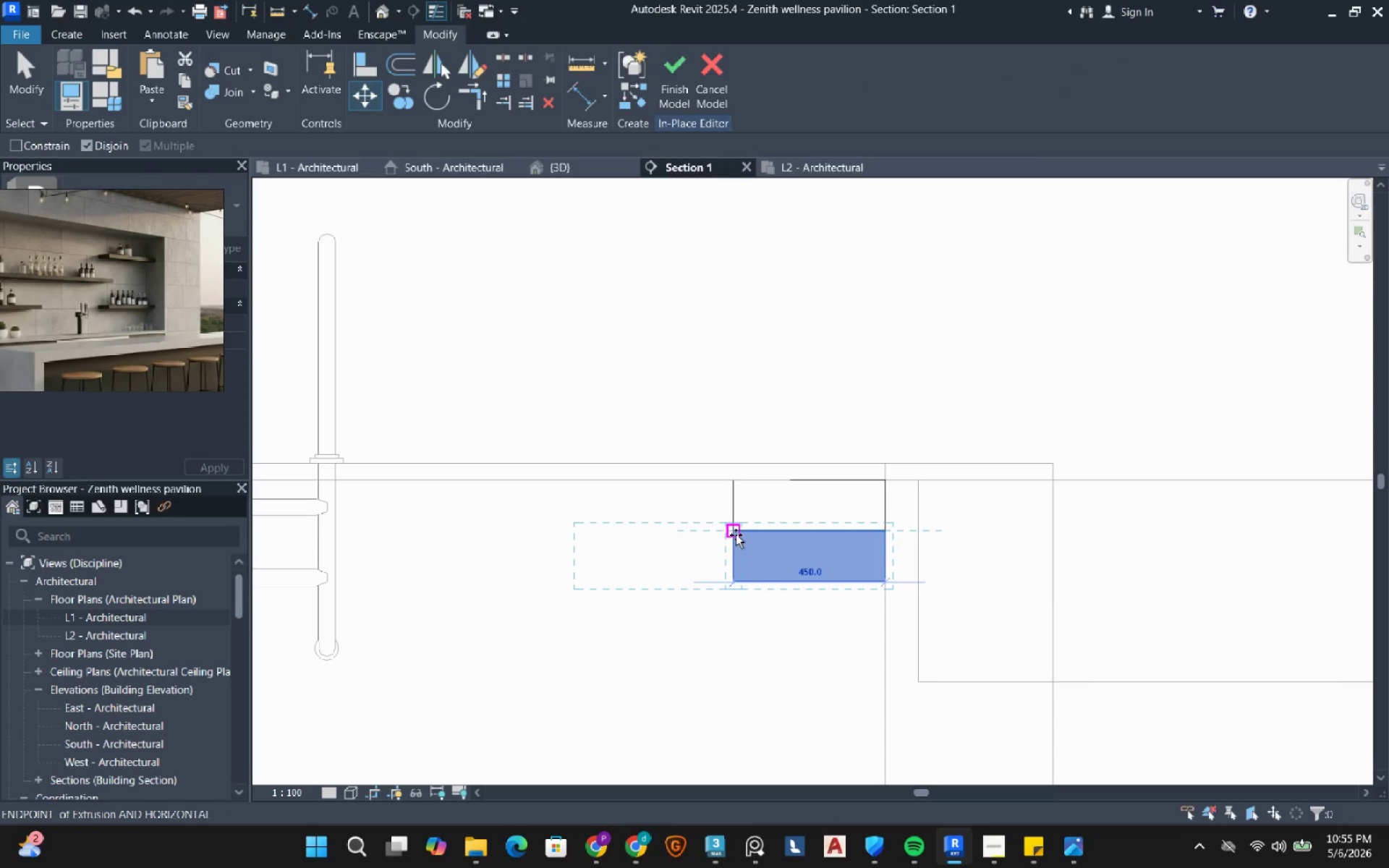 
left_click([739, 536])
 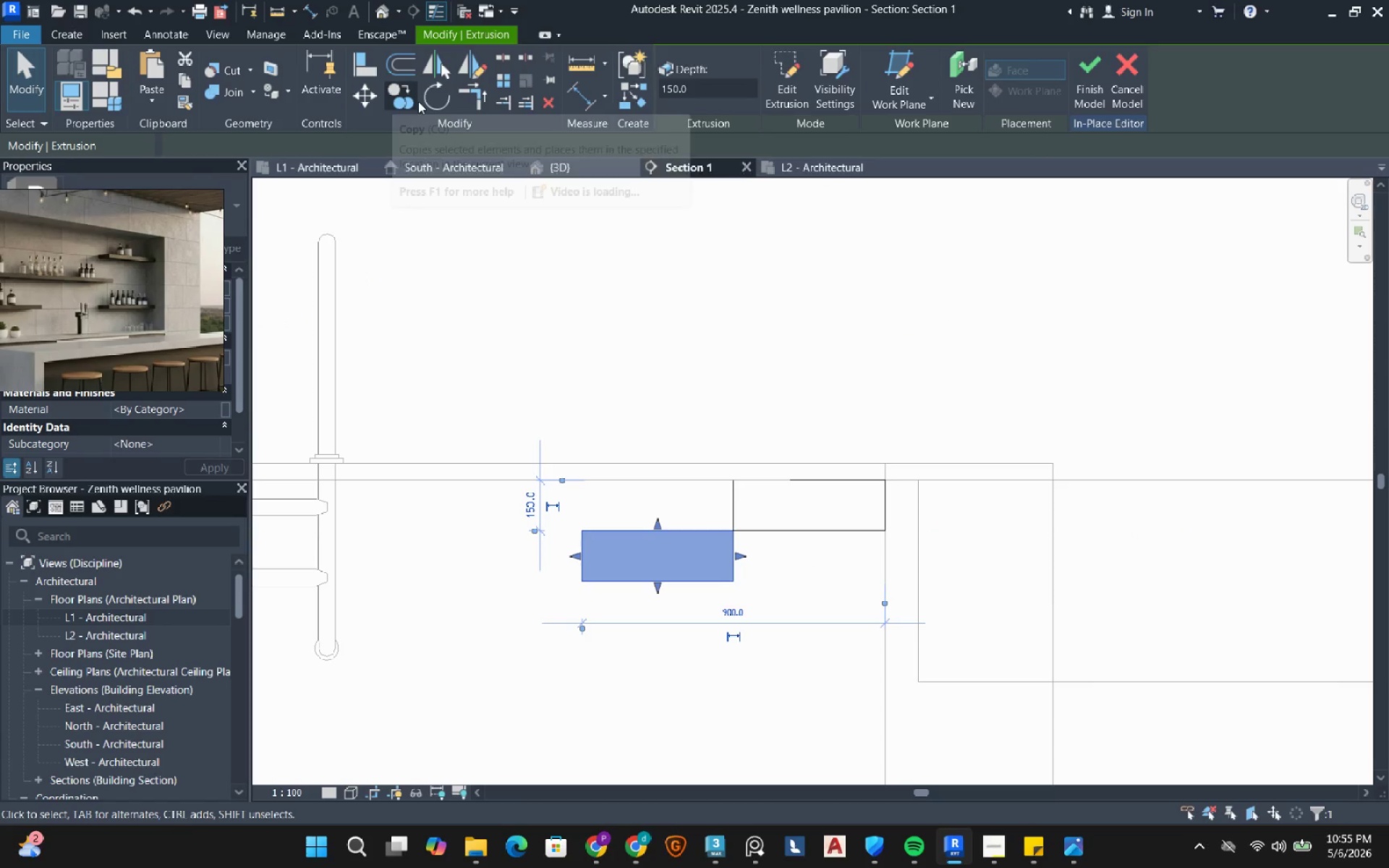 
left_click([400, 104])
 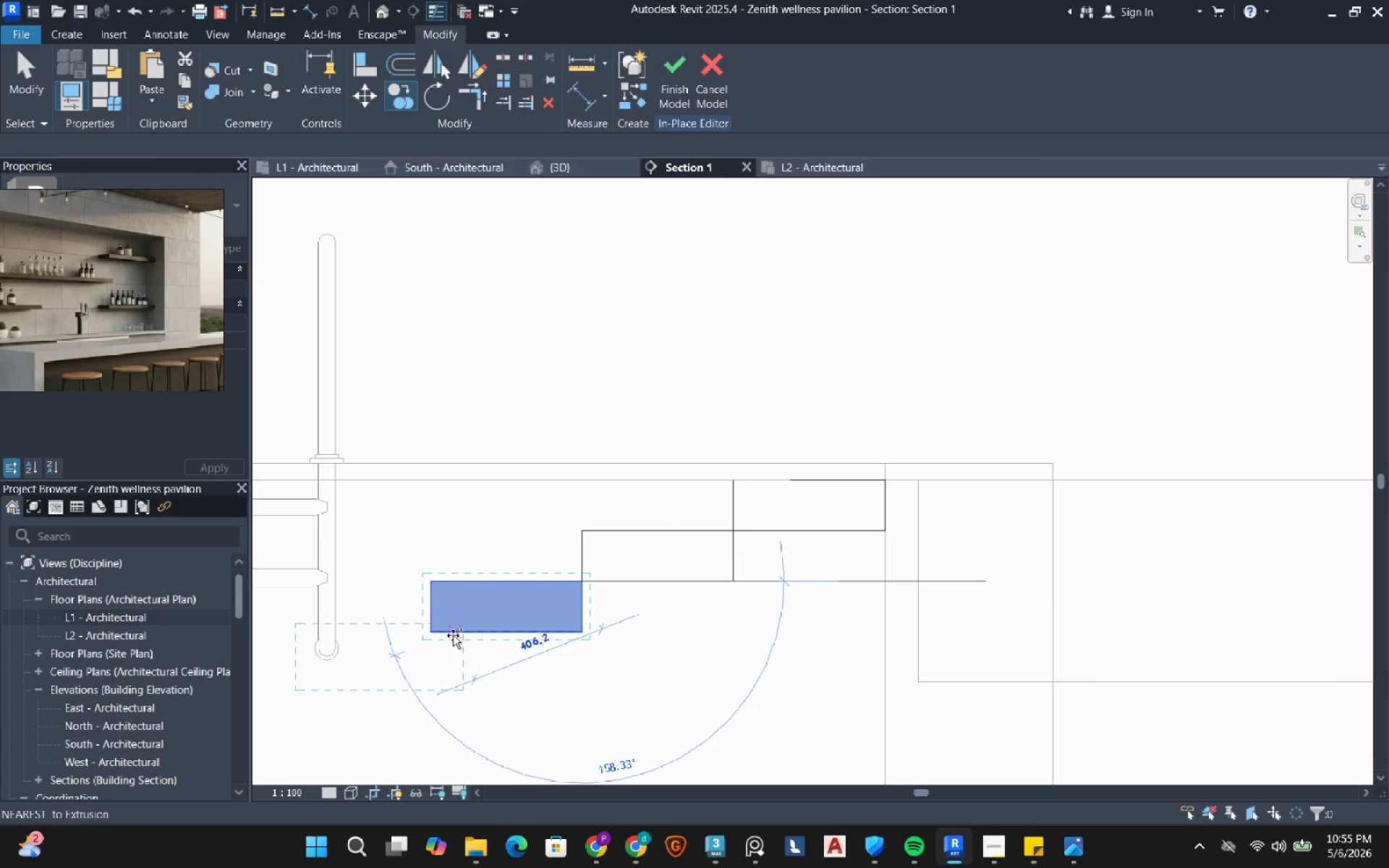 
left_click([427, 634])
 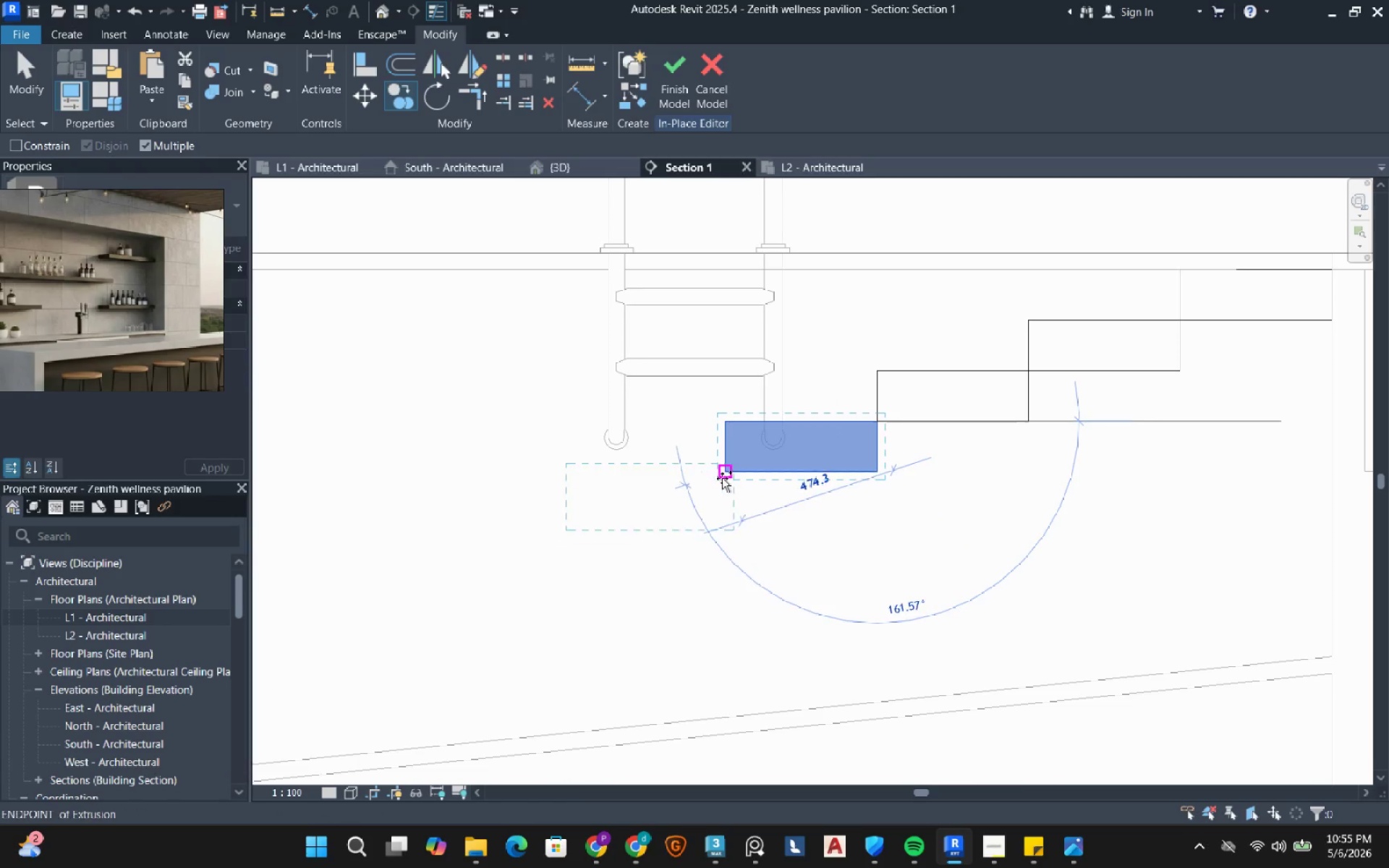 
left_click([729, 472])
 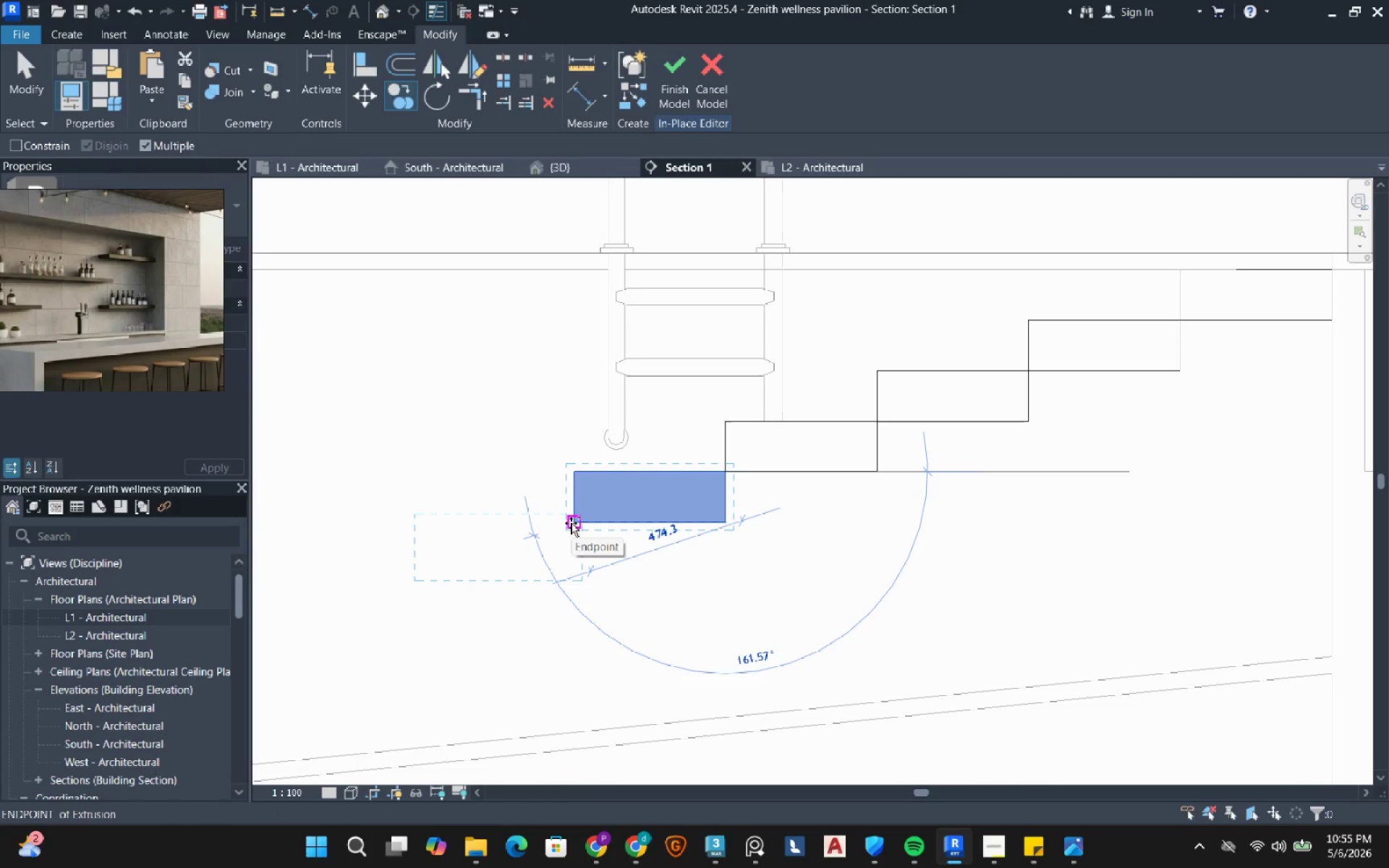 
scroll: coordinate [698, 542], scroll_direction: down, amount: 10.0
 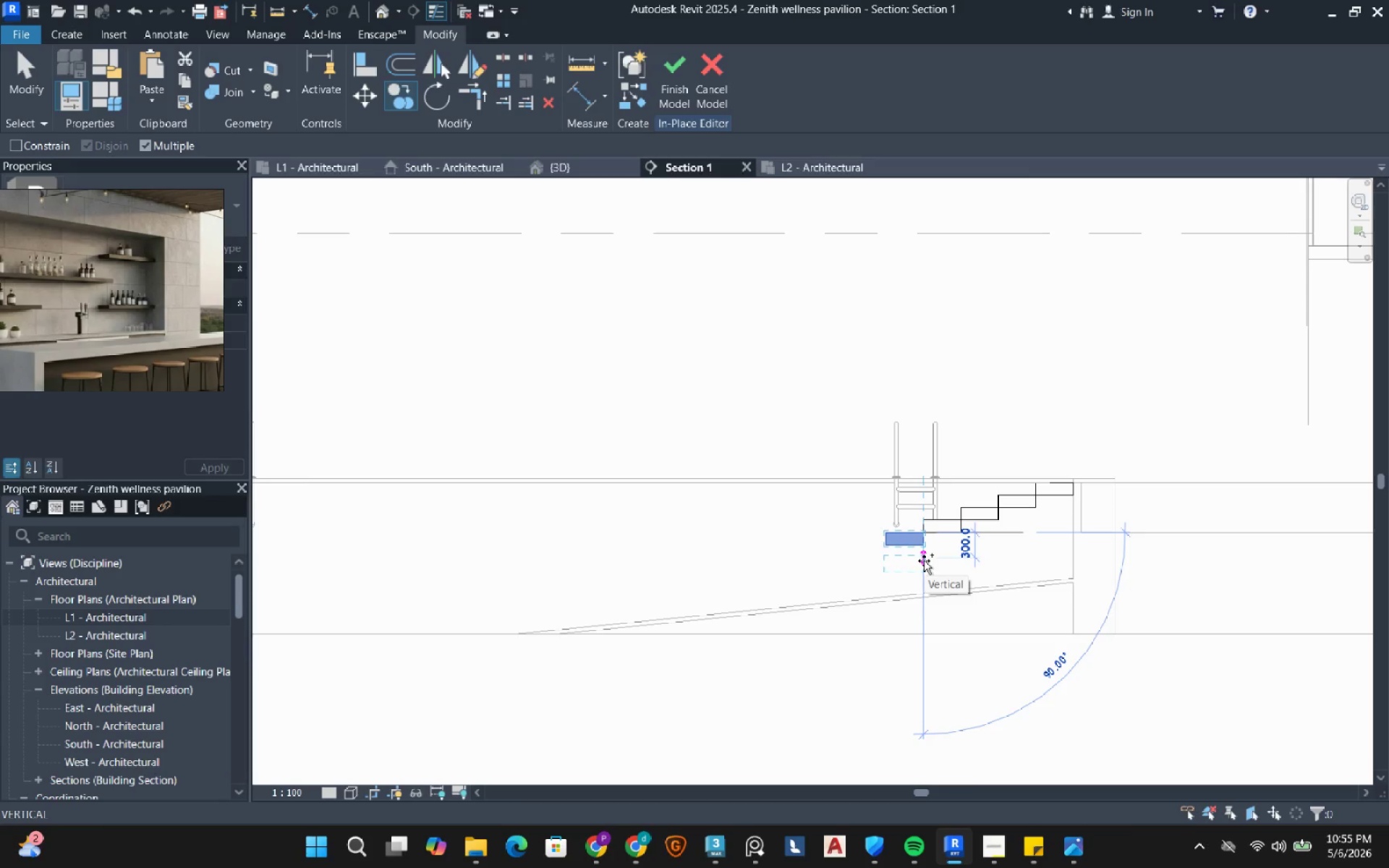 
key(Escape)
 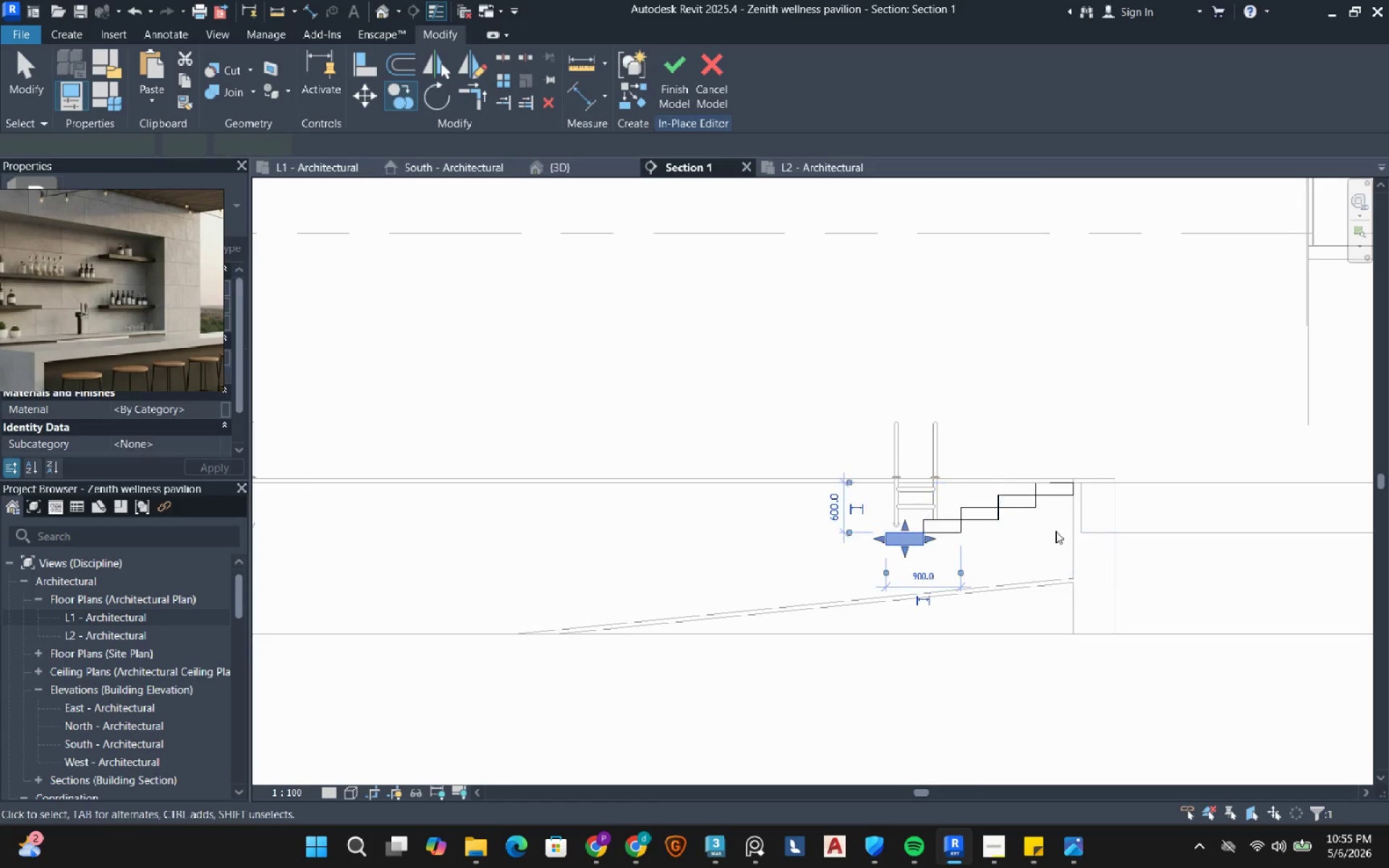 
key(Escape)
 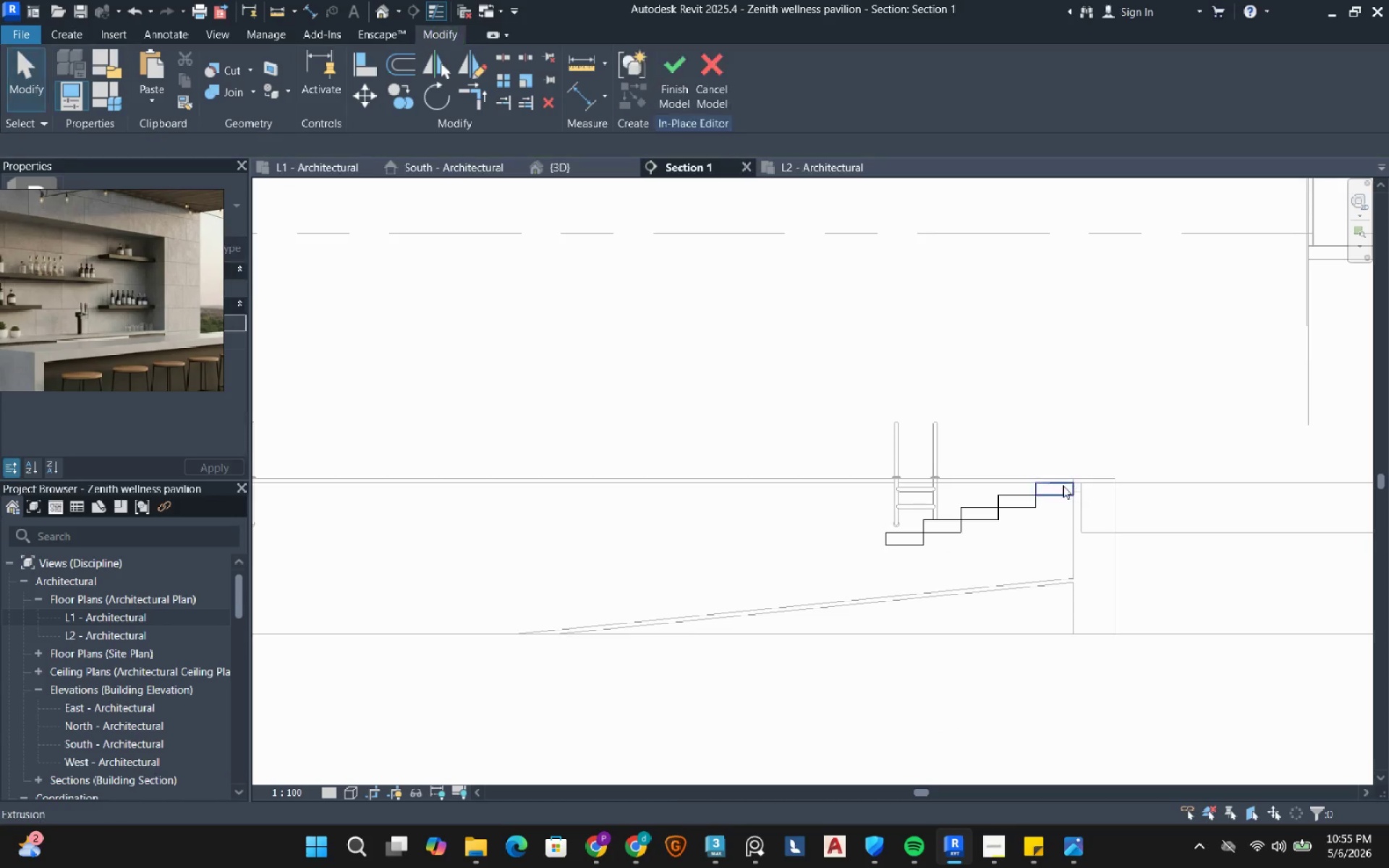 
left_click([1049, 493])
 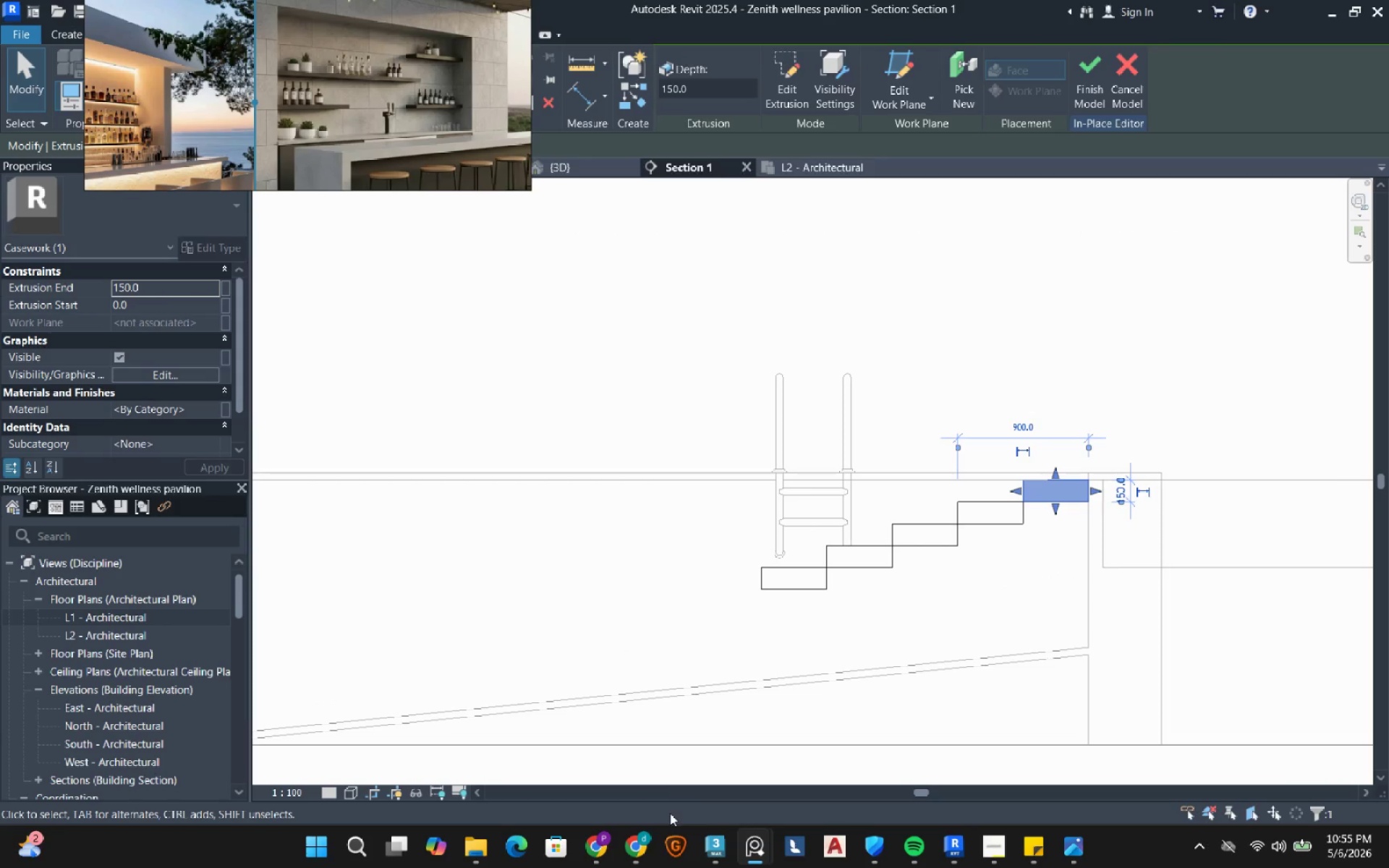 
scroll: coordinate [1045, 488], scroll_direction: up, amount: 4.0
 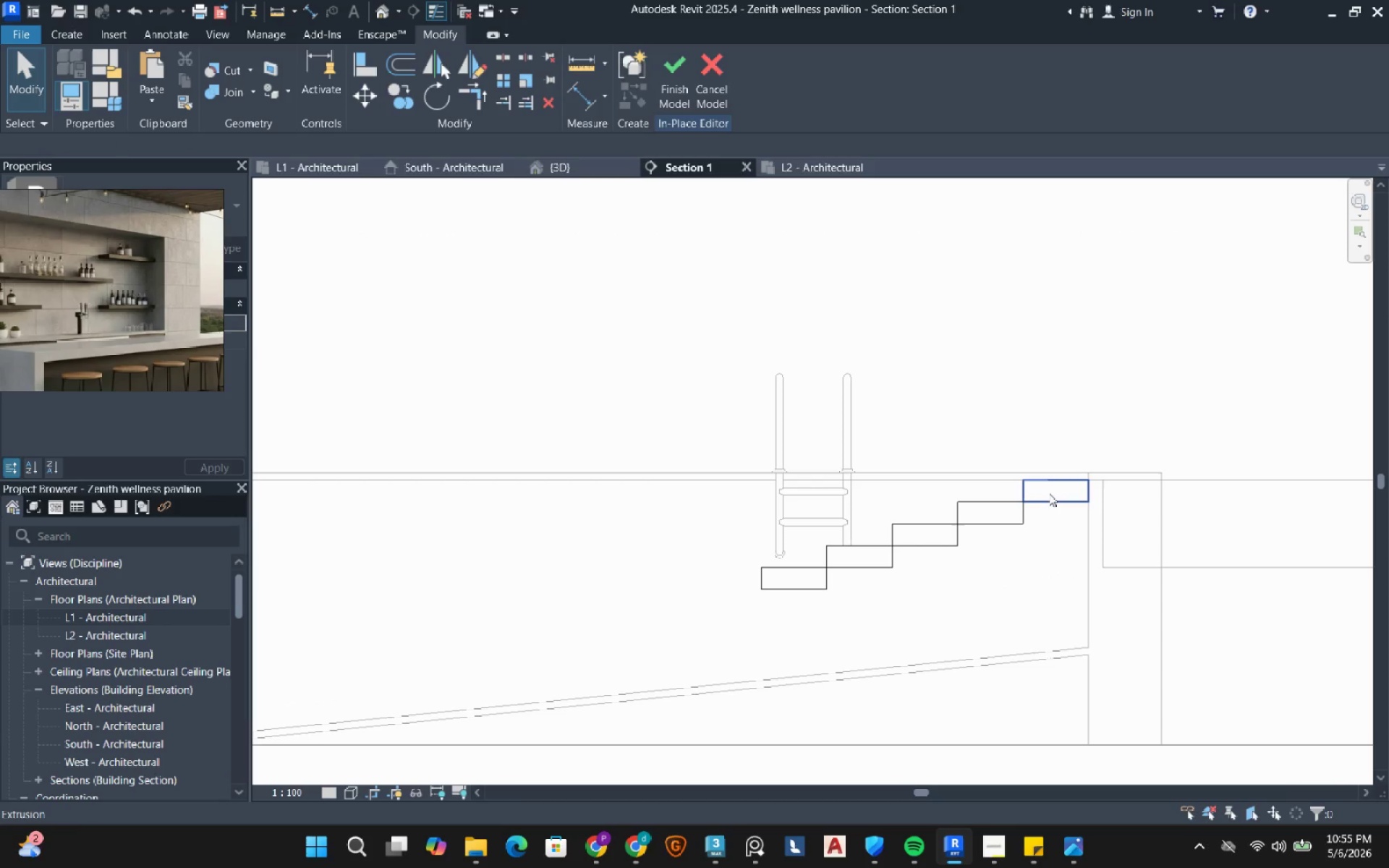 
left_click([604, 855])
 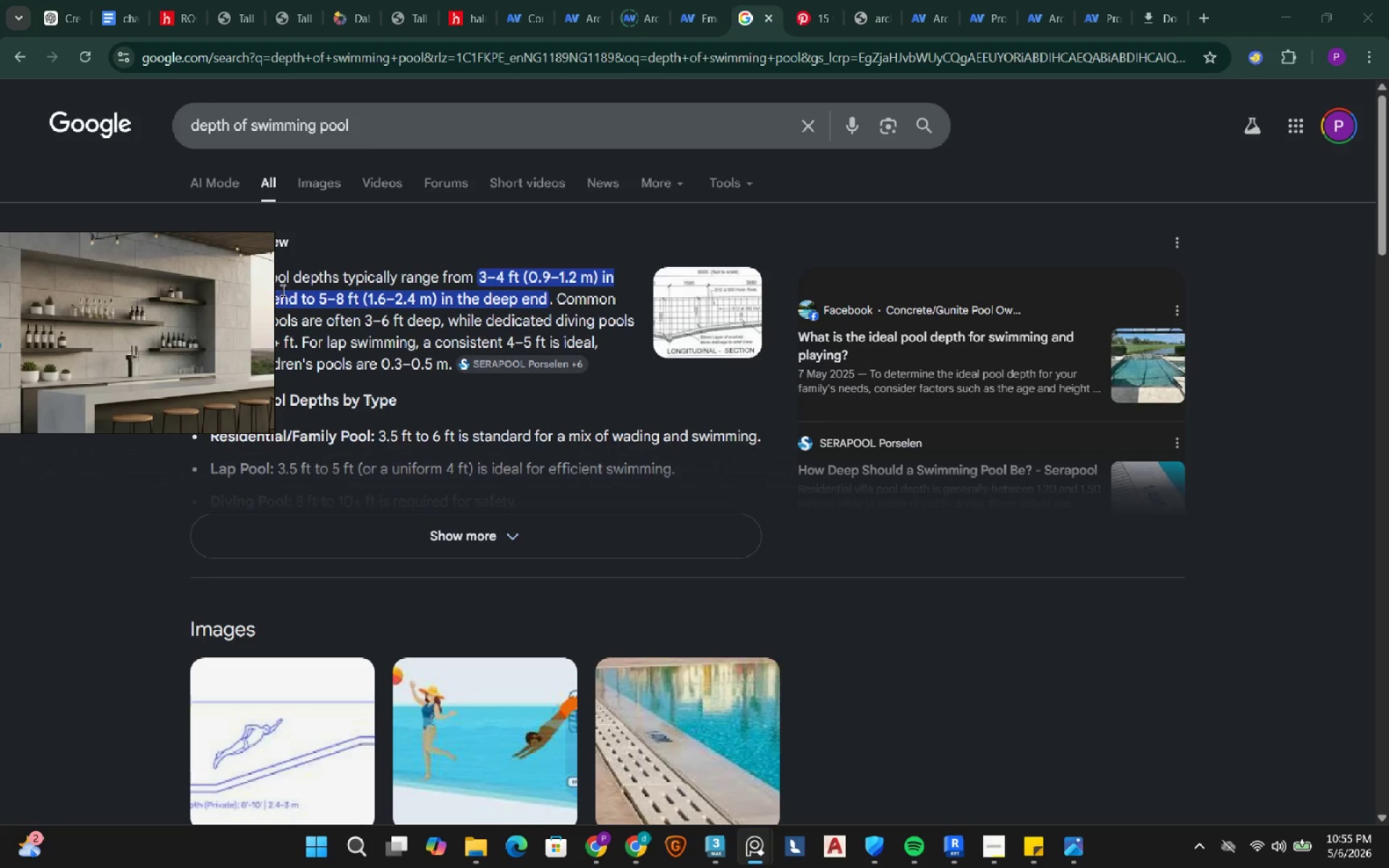 
left_click_drag(start_coordinate=[356, 122], to_coordinate=[146, 122])
 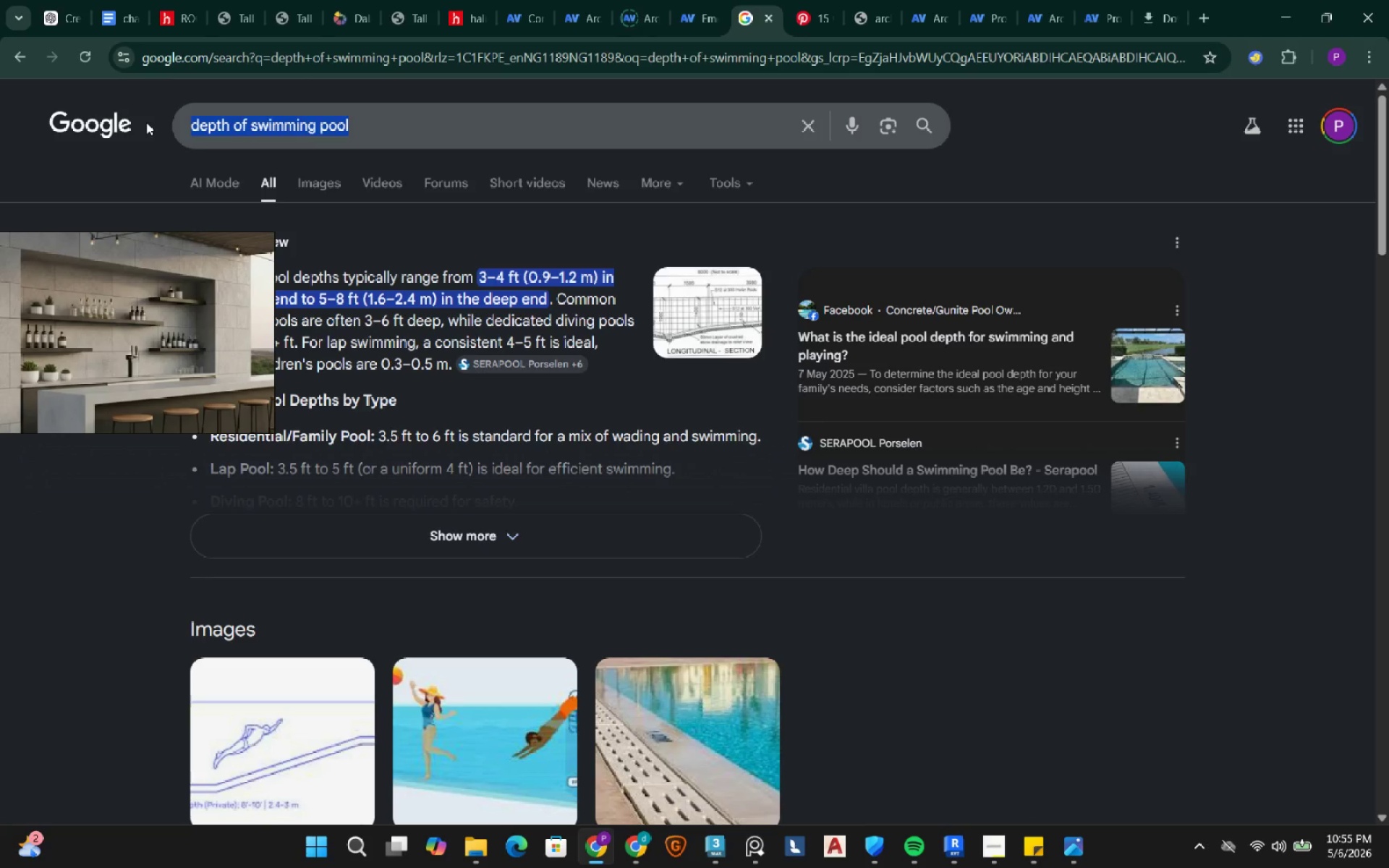 
type(swimming pool section)
 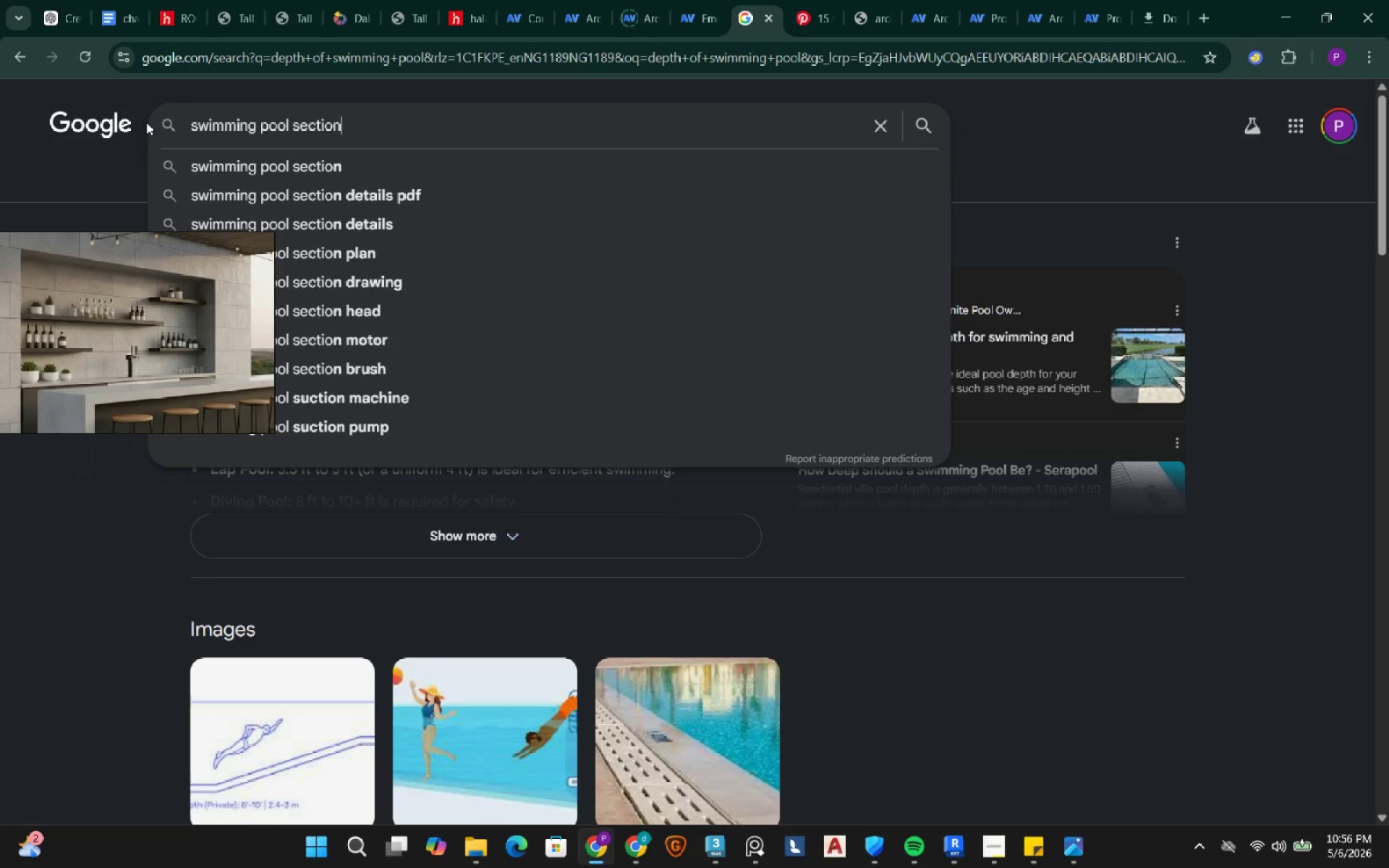 
key(Enter)
 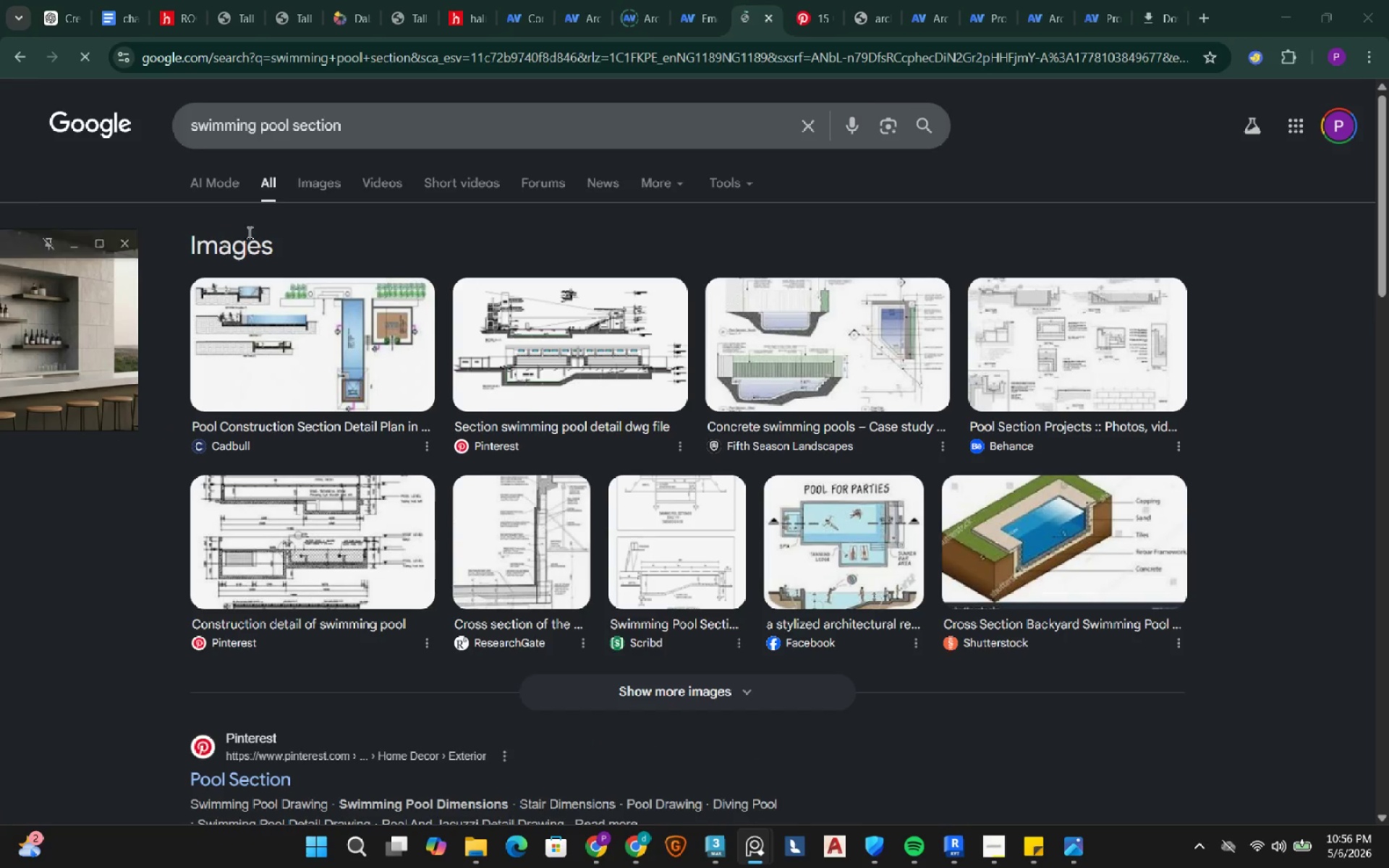 
left_click([337, 184])
 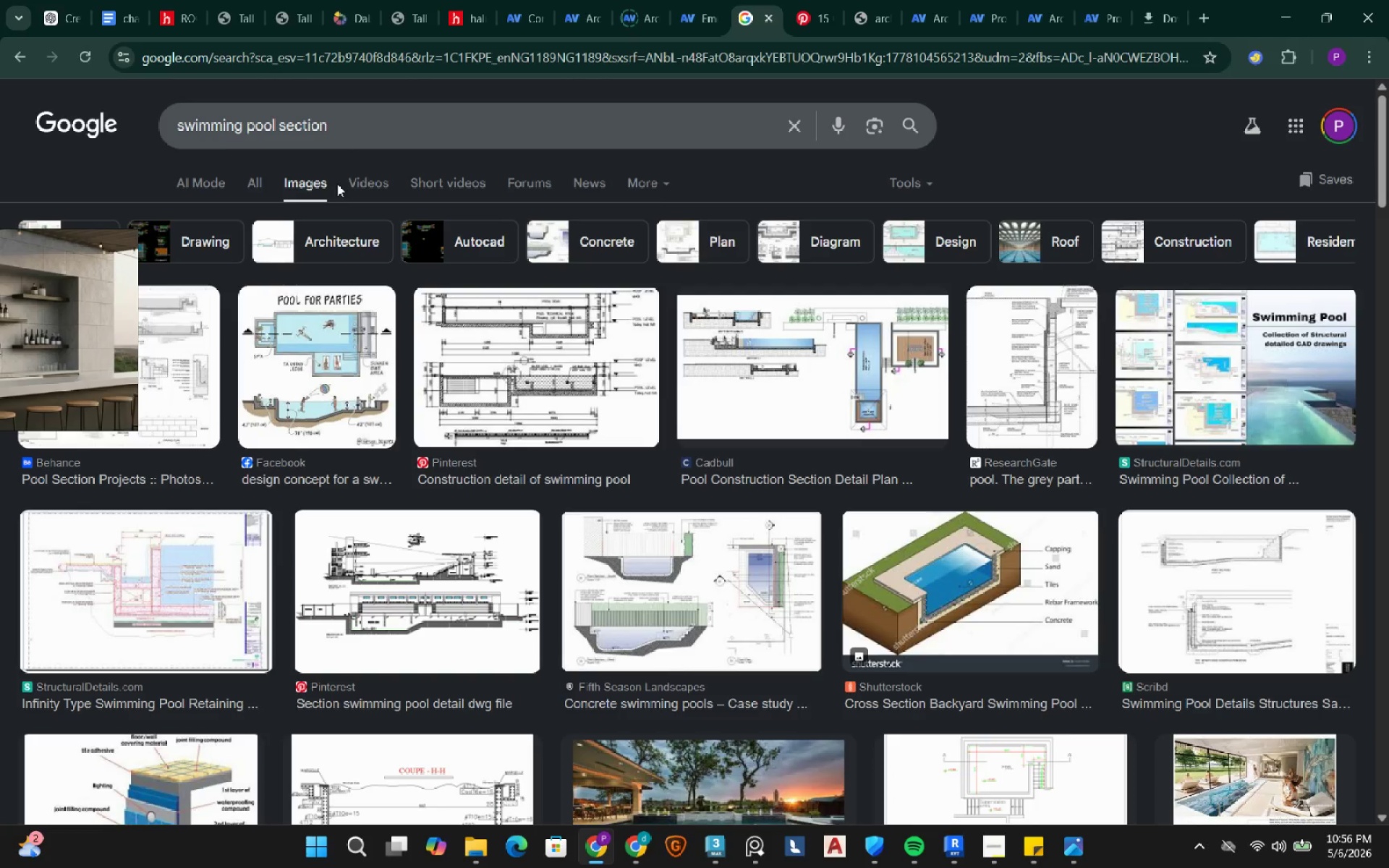 
wait(9.69)
 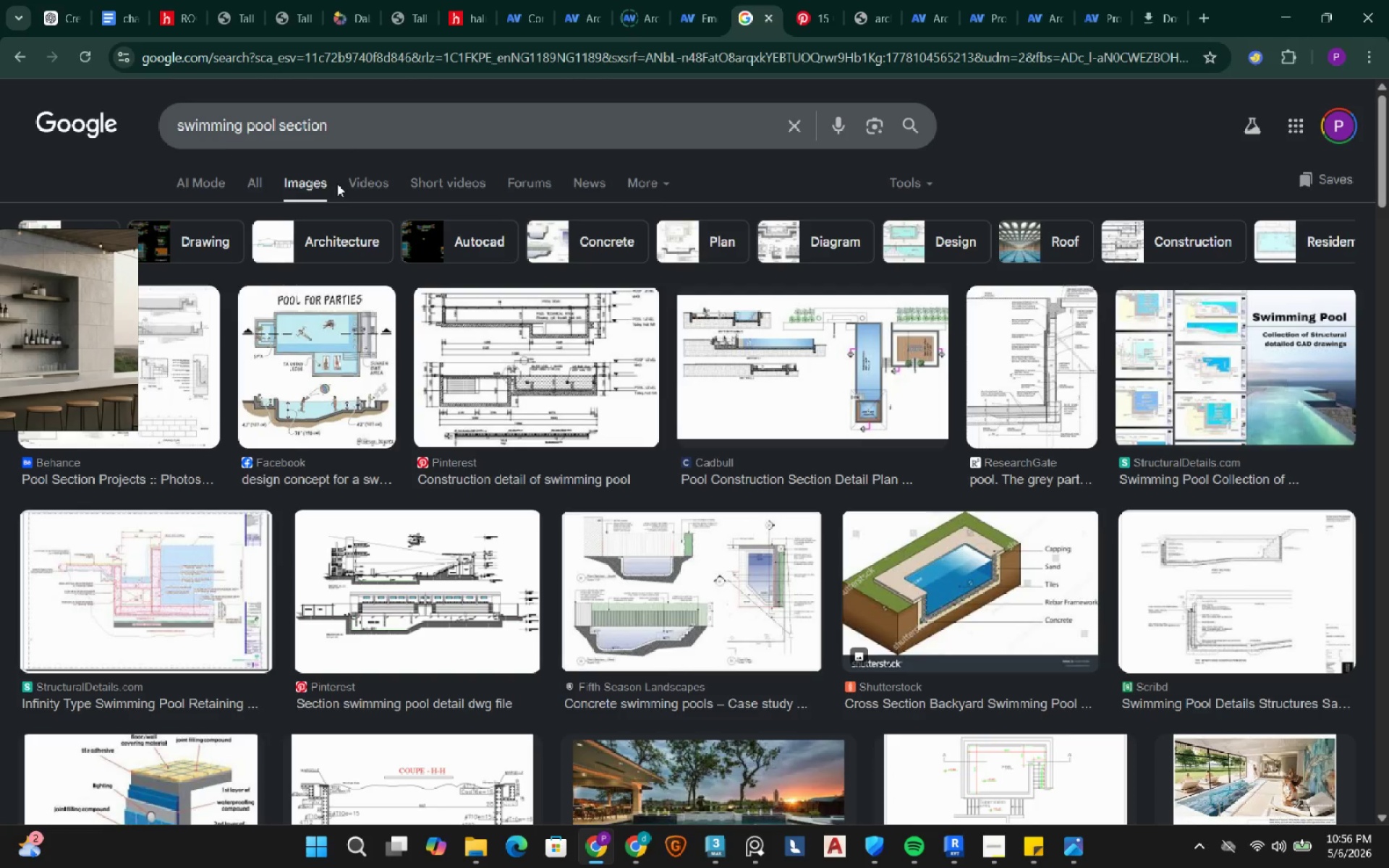 
left_click([302, 362])
 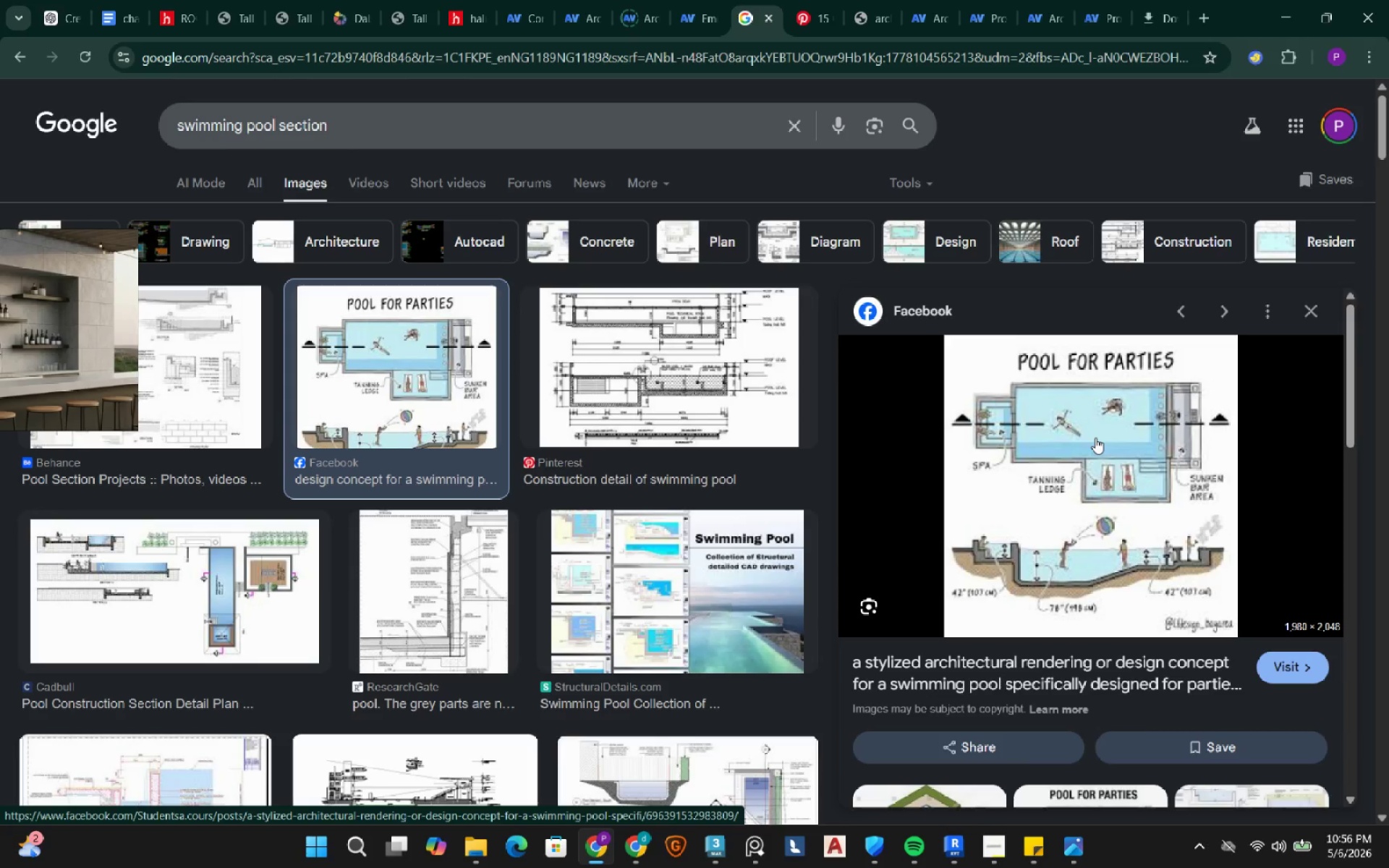 
wait(13.39)
 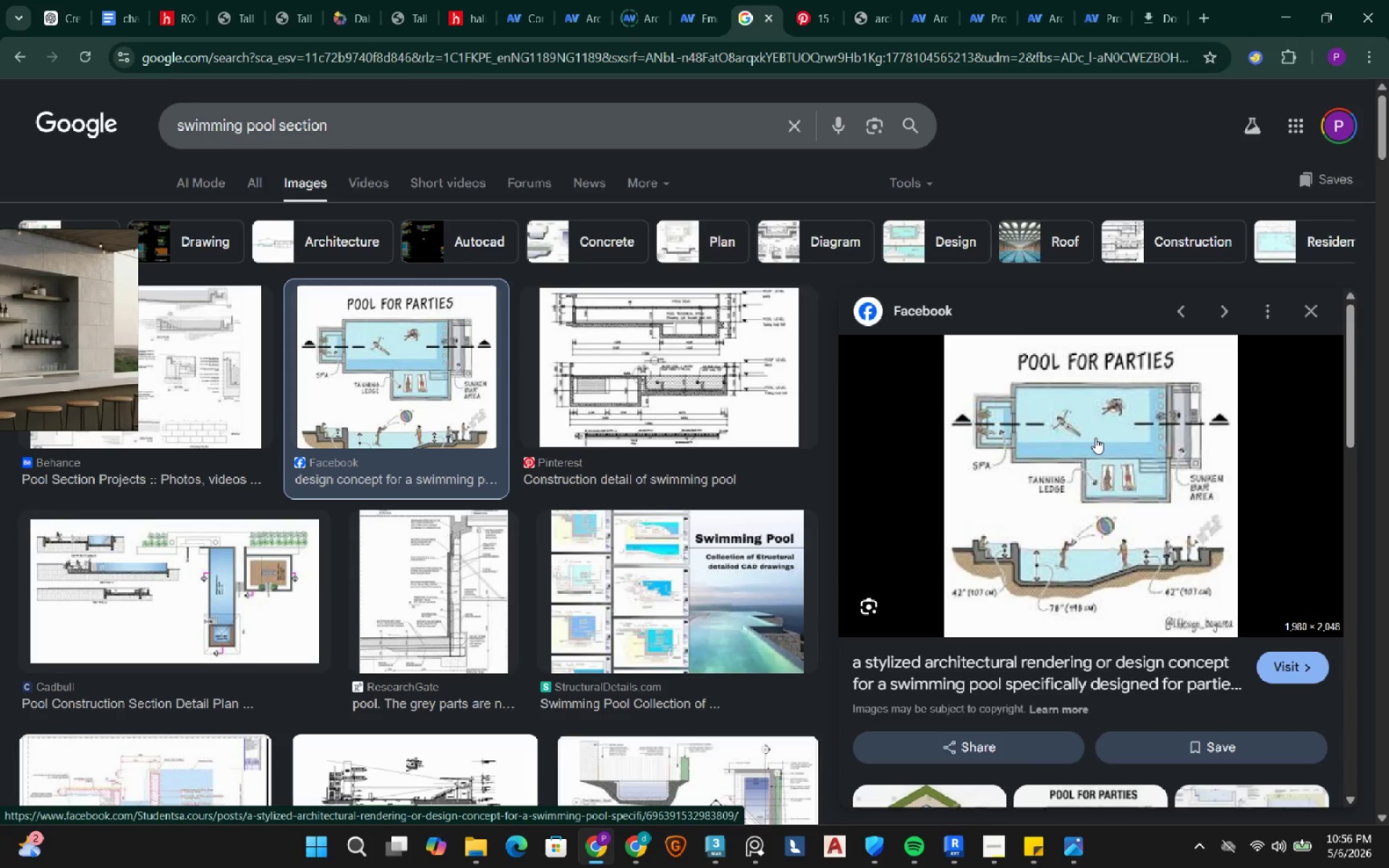 
right_click([1095, 438])
 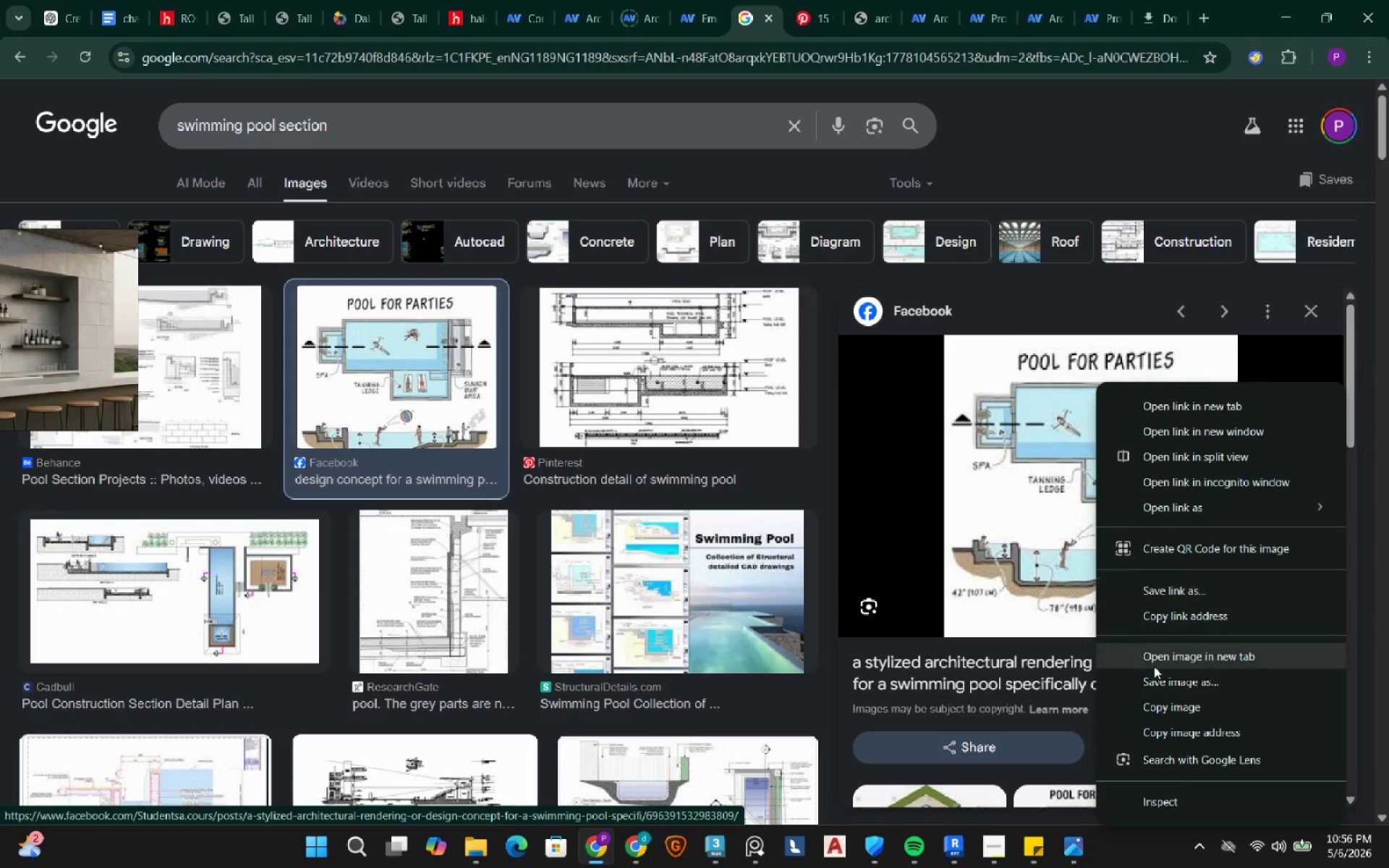 
left_click([1159, 699])
 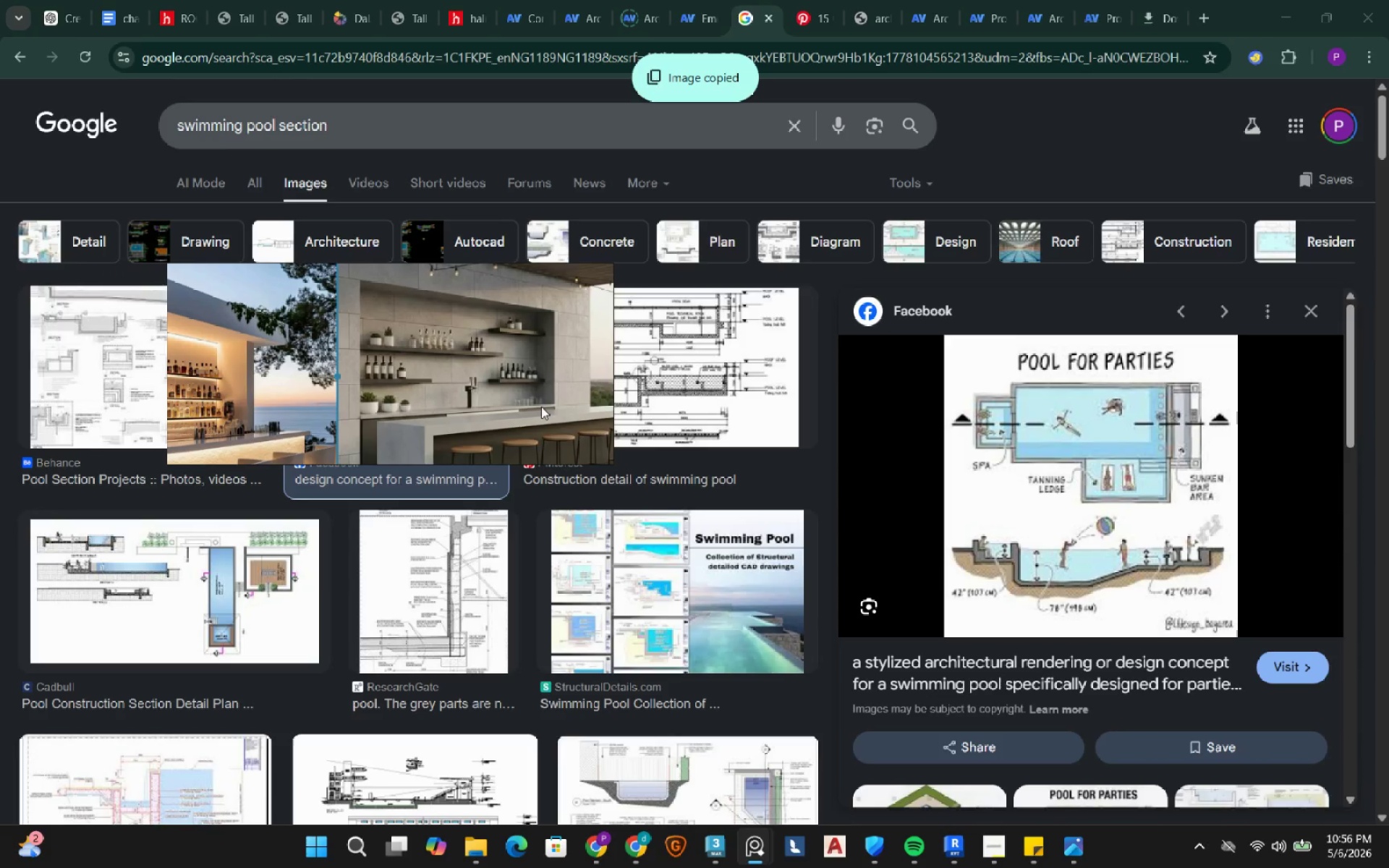 
scroll: coordinate [374, 305], scroll_direction: down, amount: 4.0
 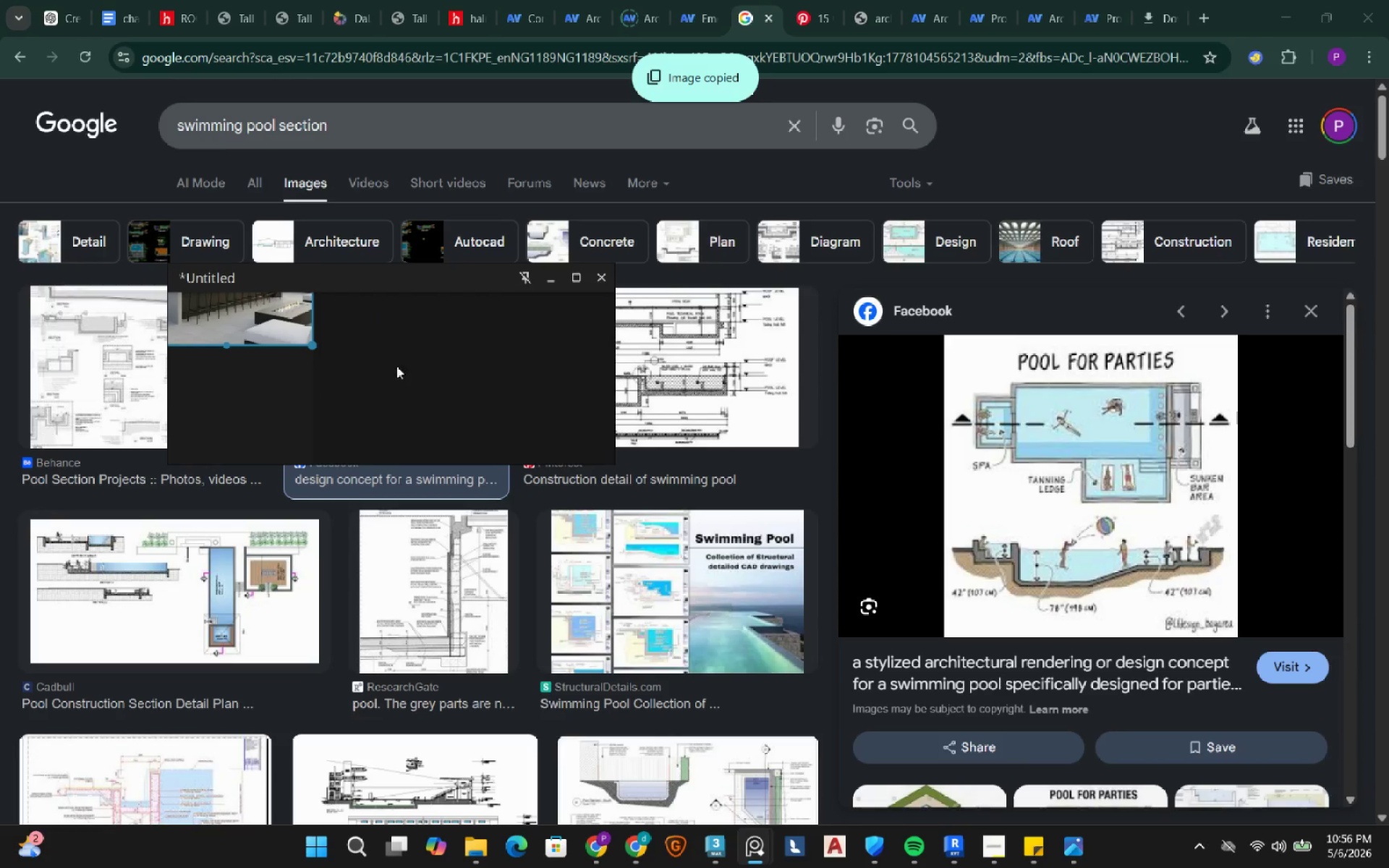 
left_click([428, 346])
 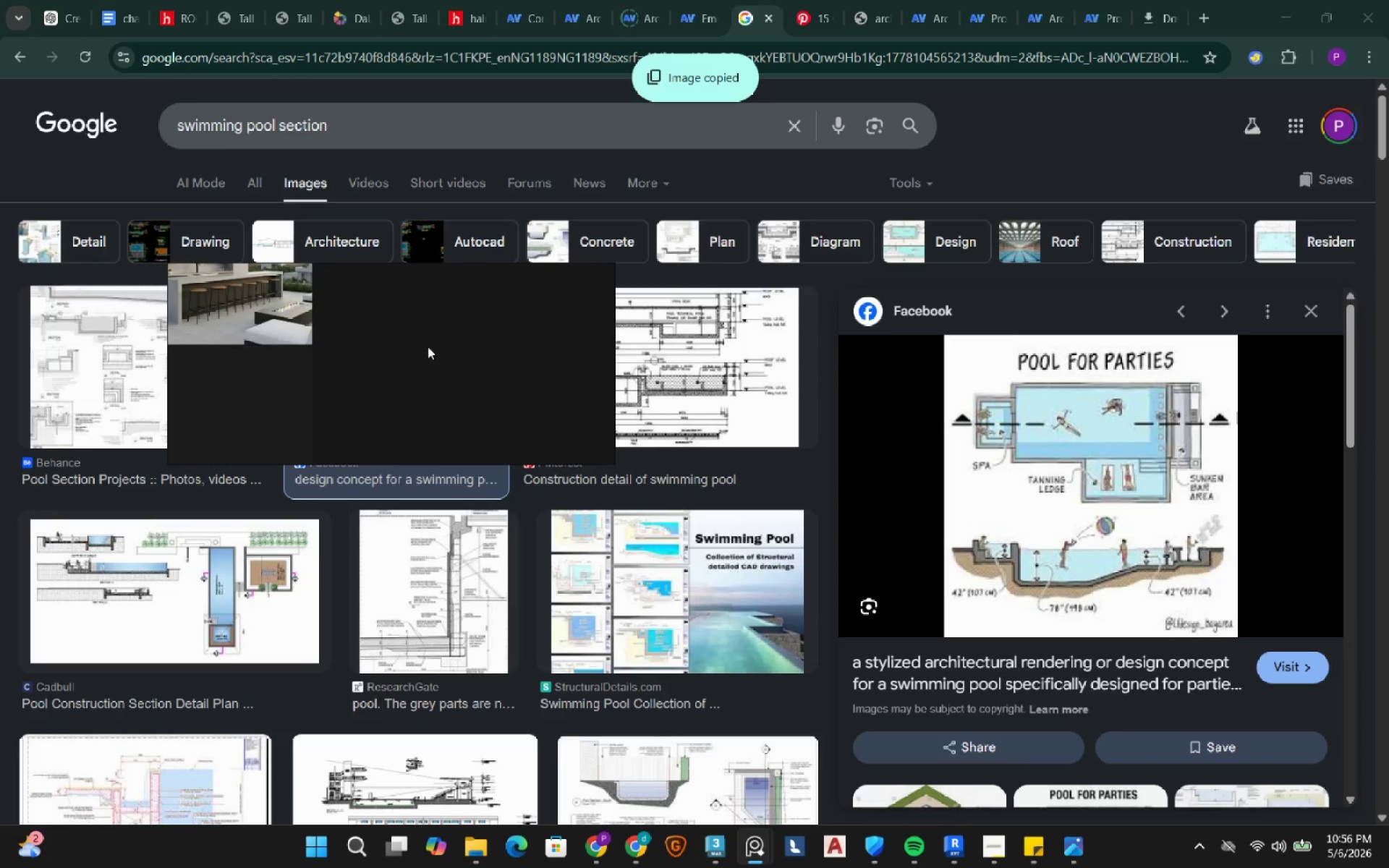 
key(Control+V)
 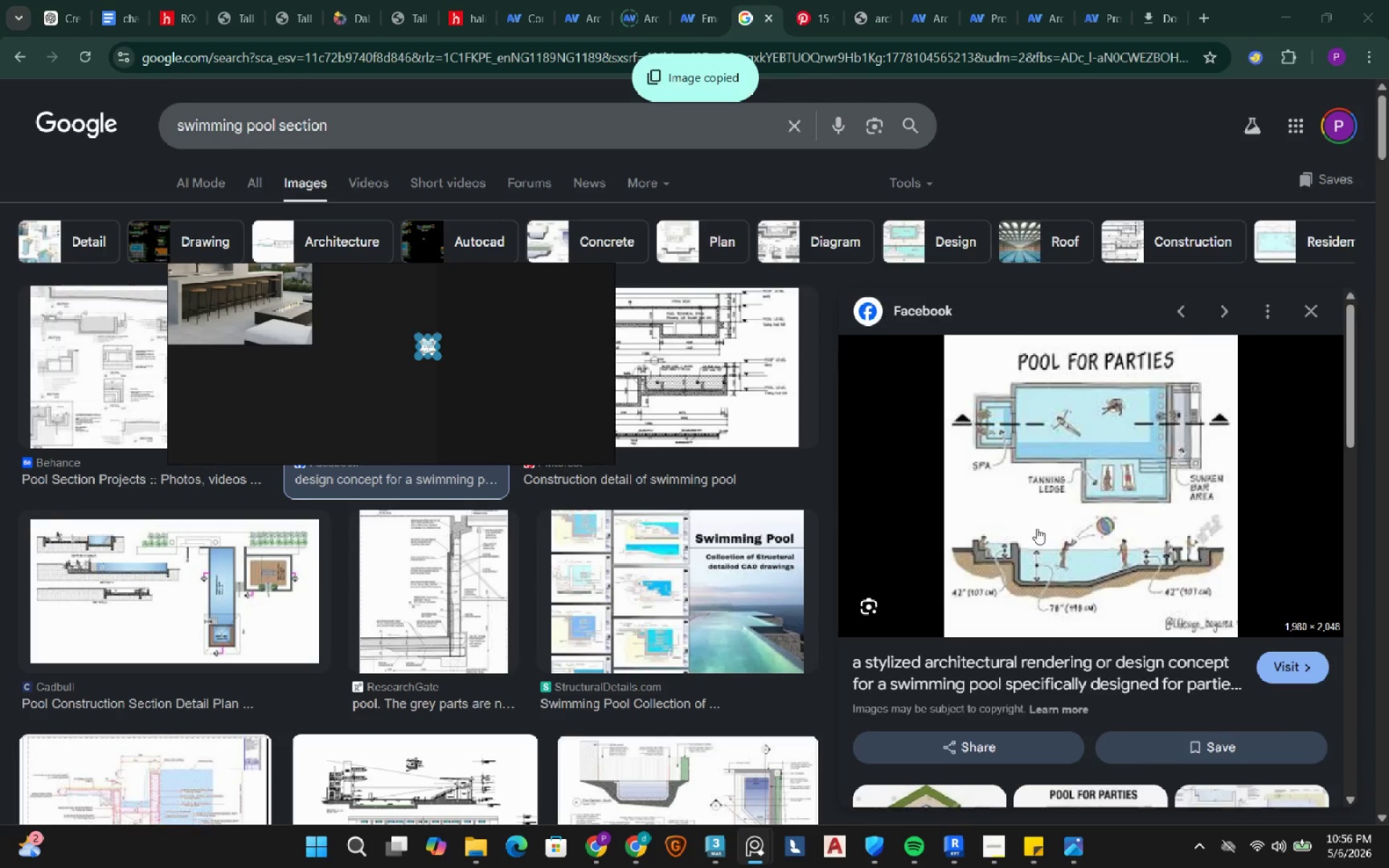 
scroll: coordinate [480, 489], scroll_direction: down, amount: 11.0
 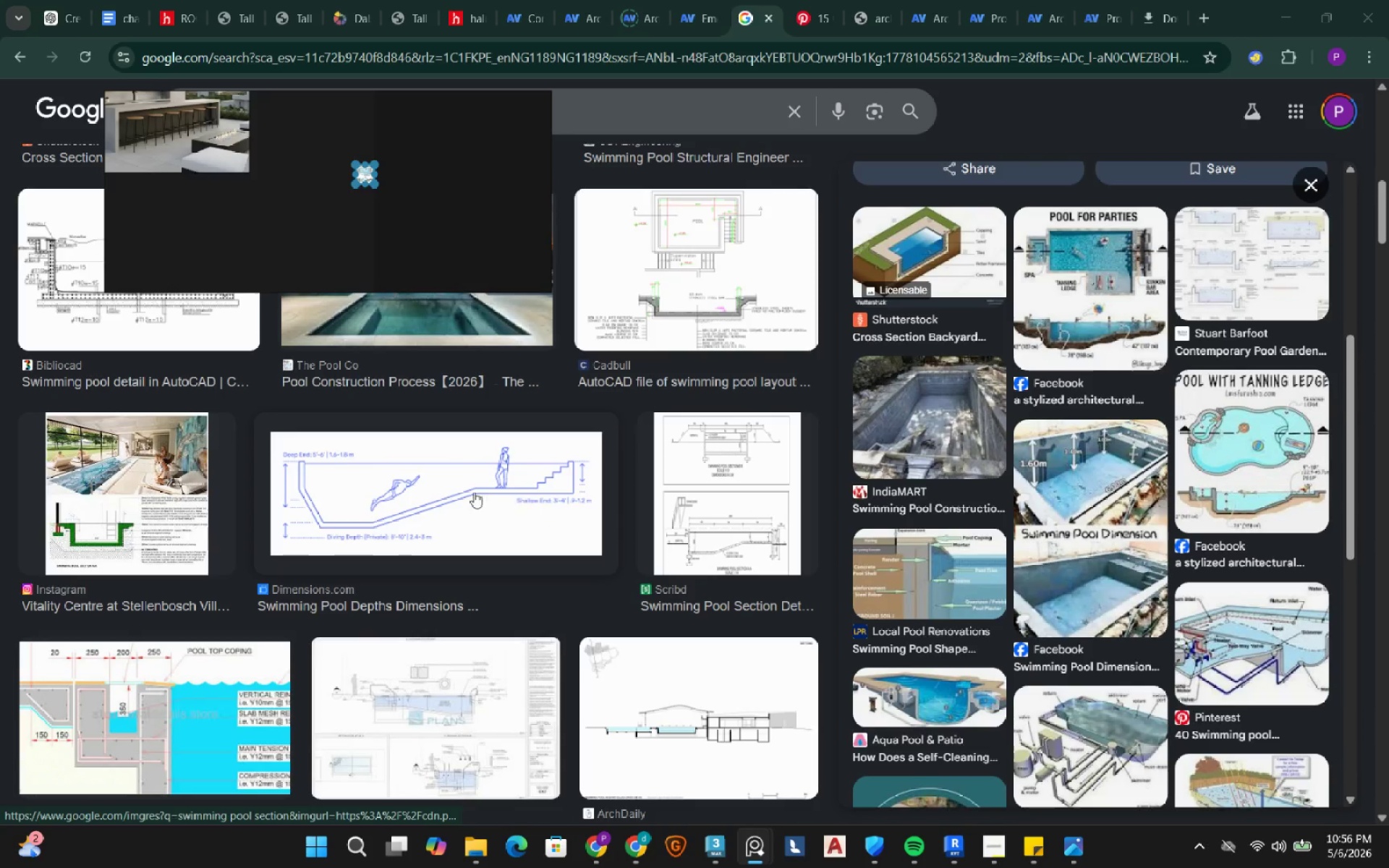 
left_click([431, 474])
 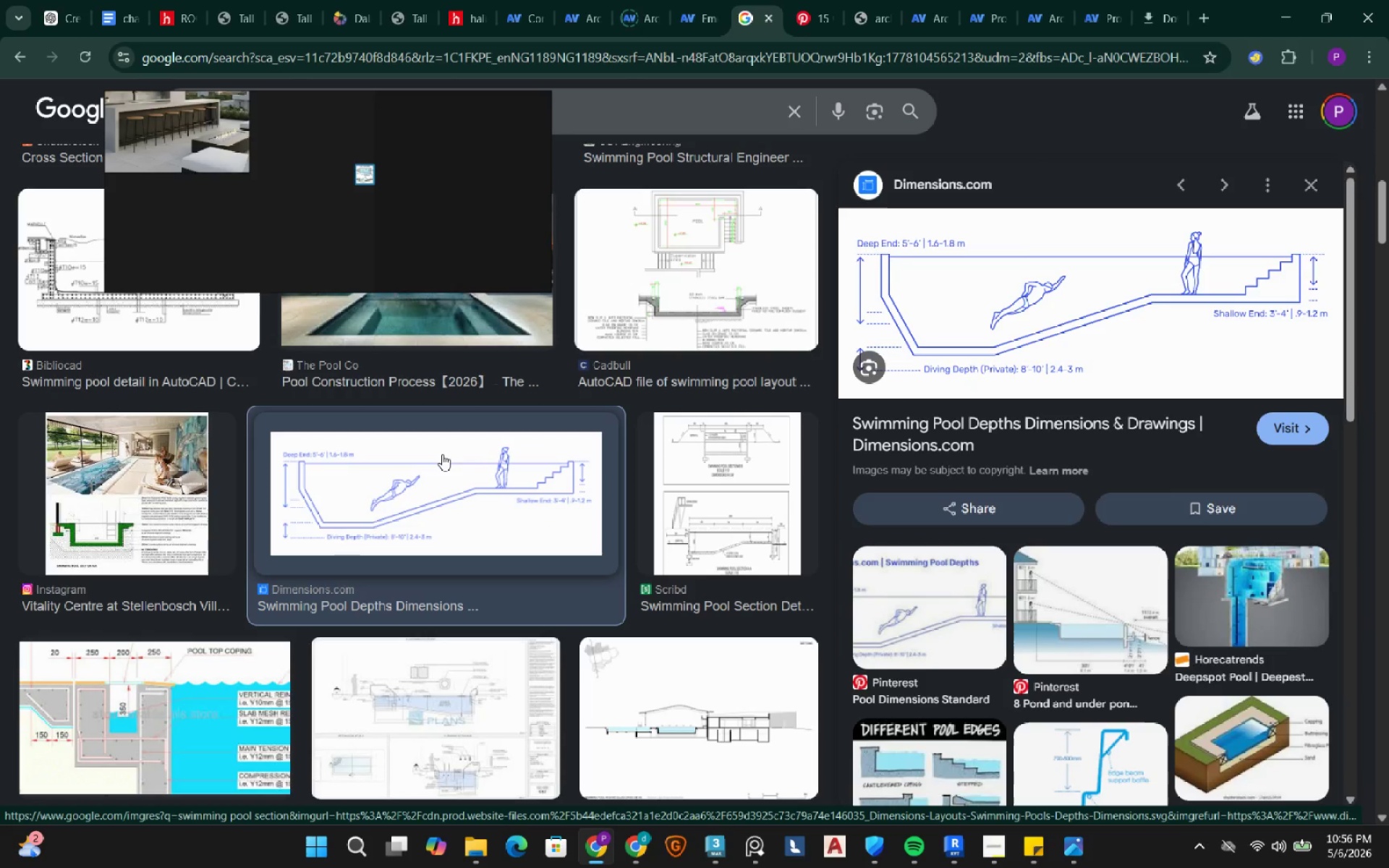 
wait(5.56)
 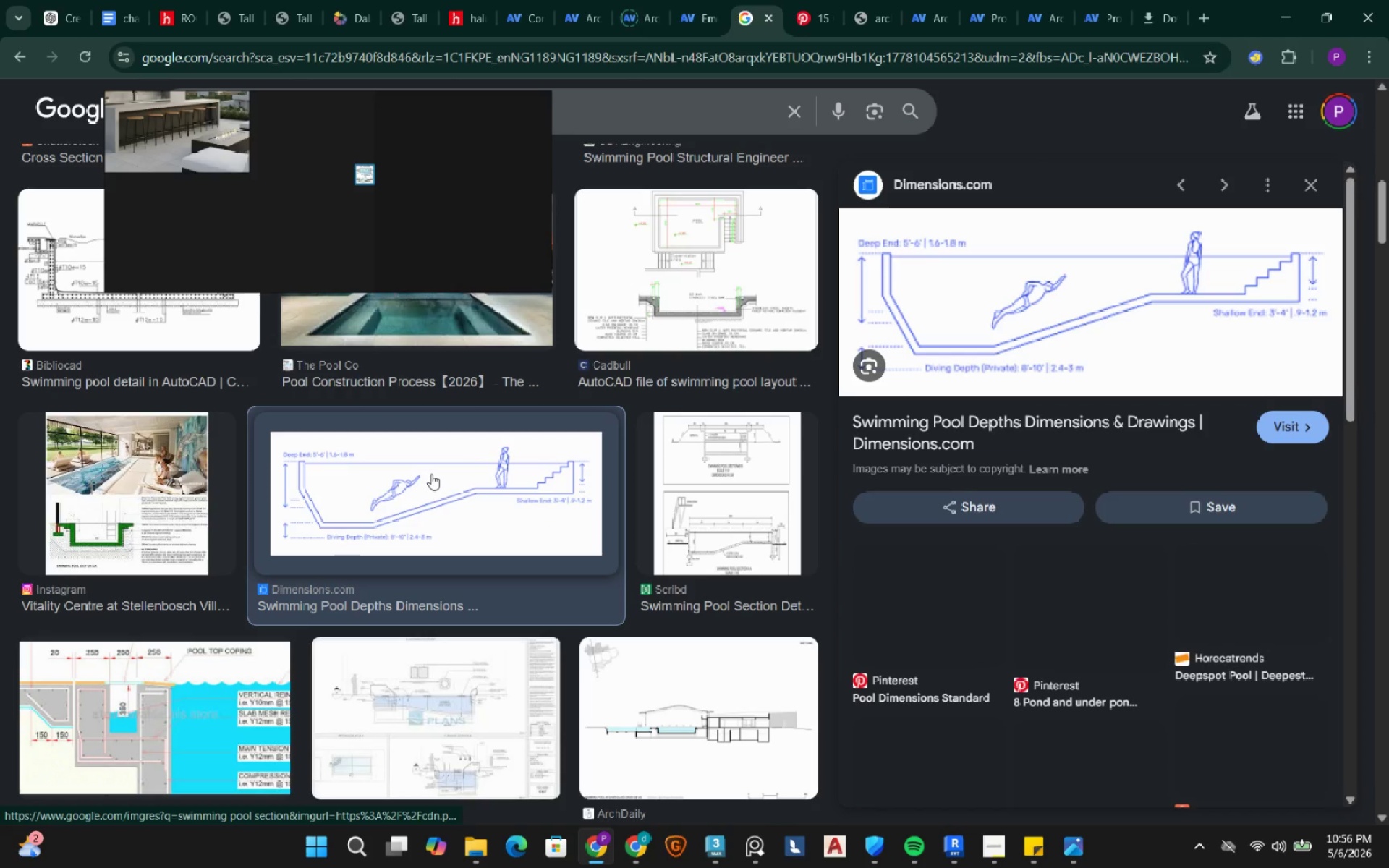 
right_click([1078, 299])
 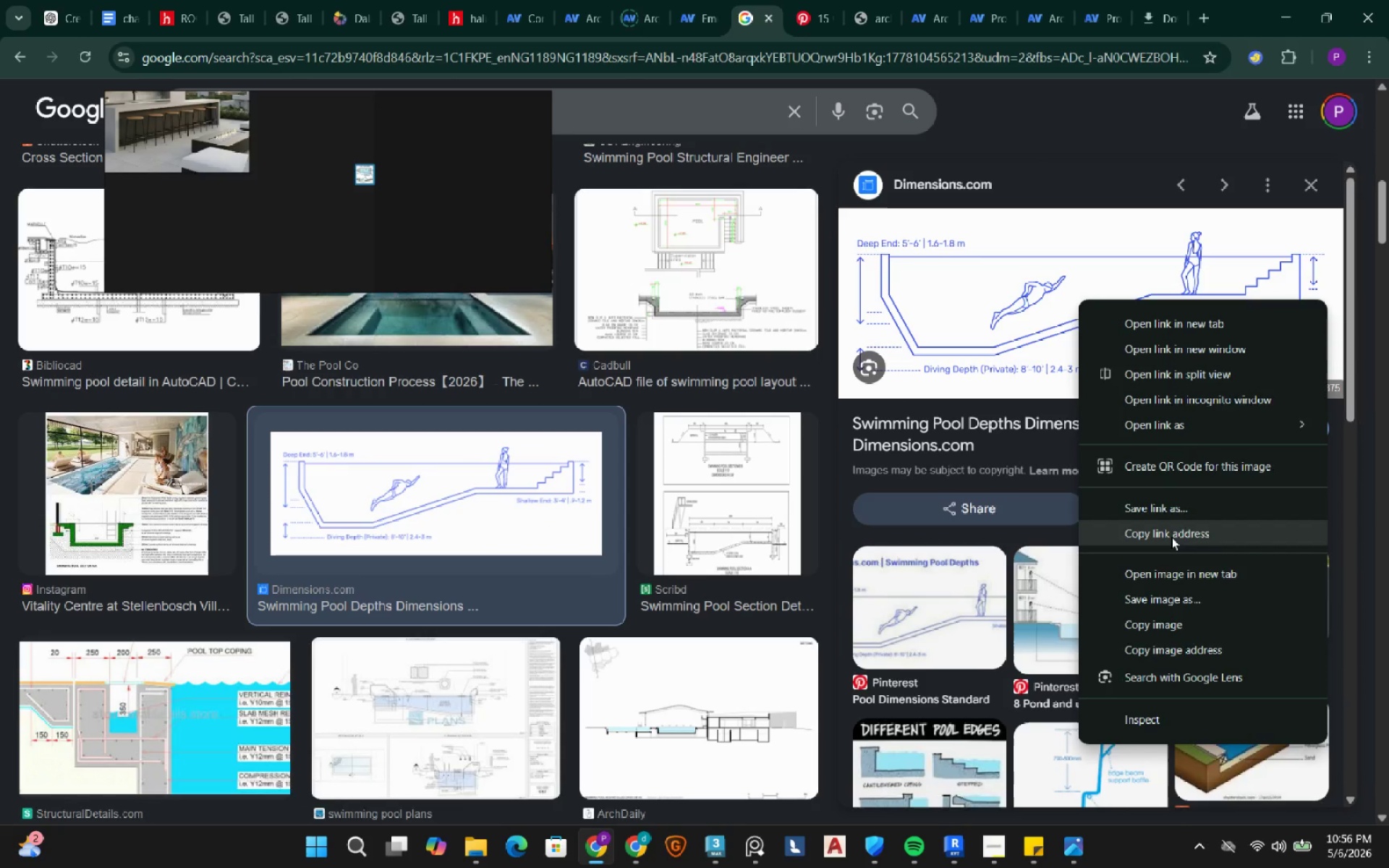 
left_click([1165, 623])
 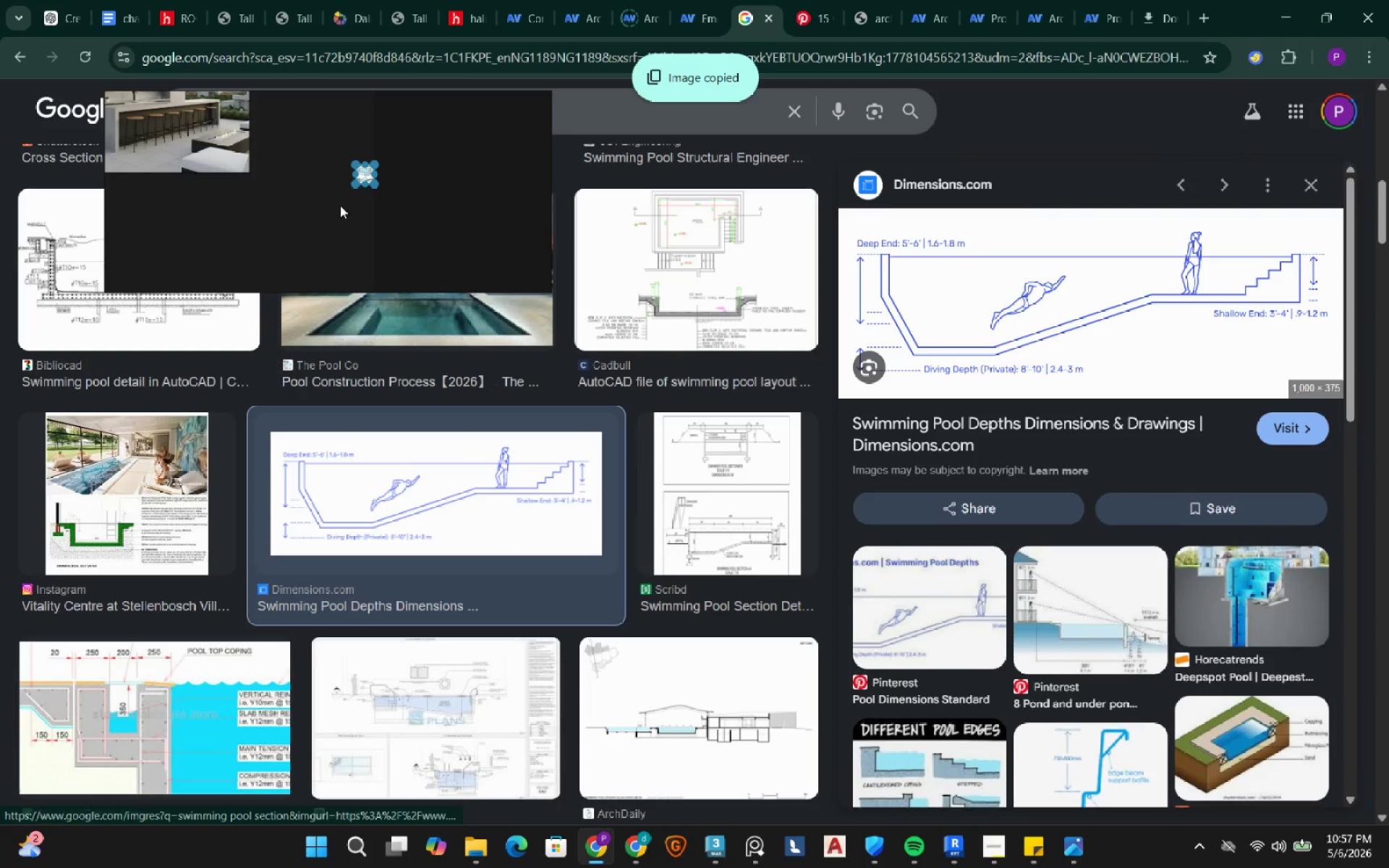 
left_click([300, 204])
 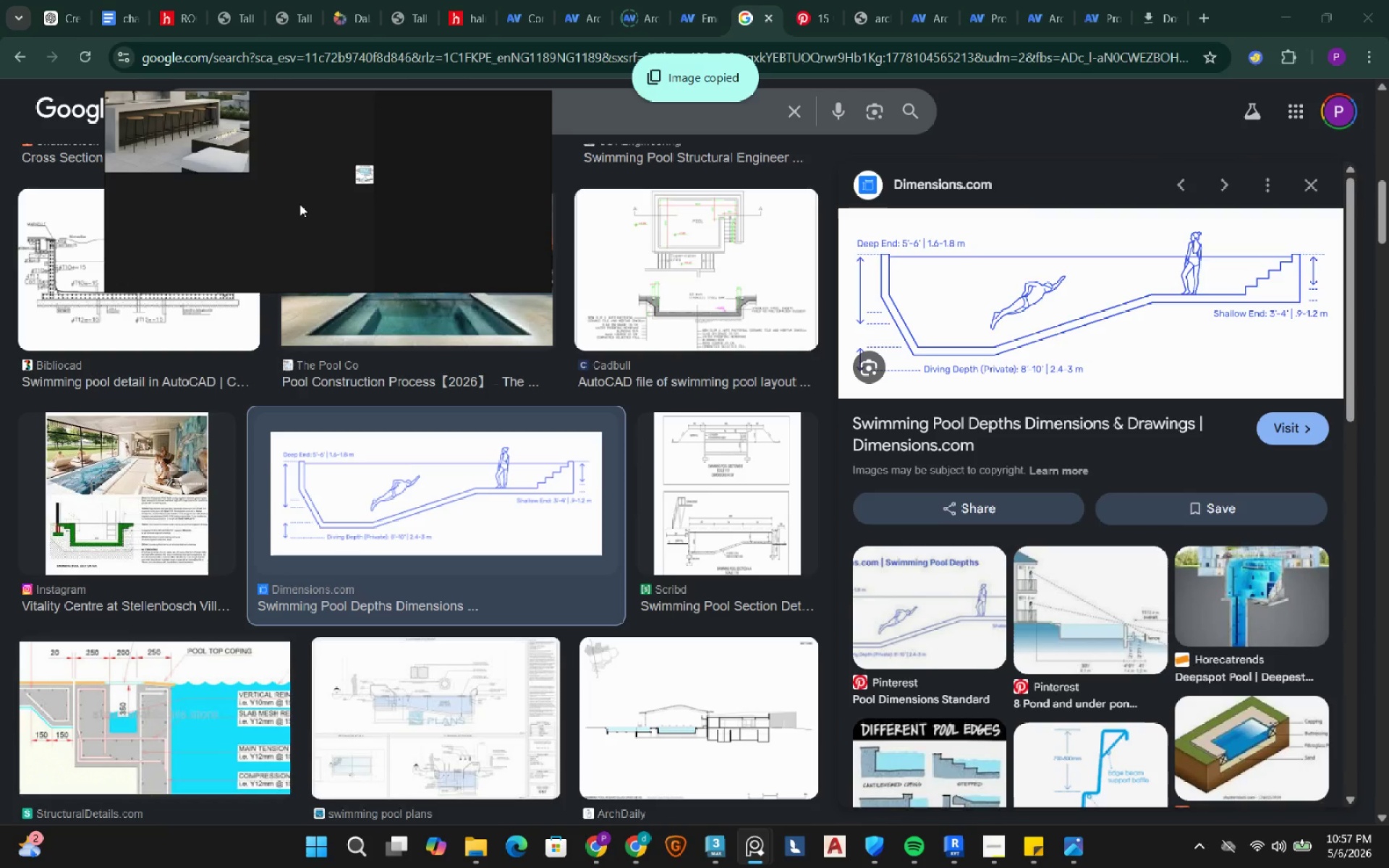 
key(Control+V)
 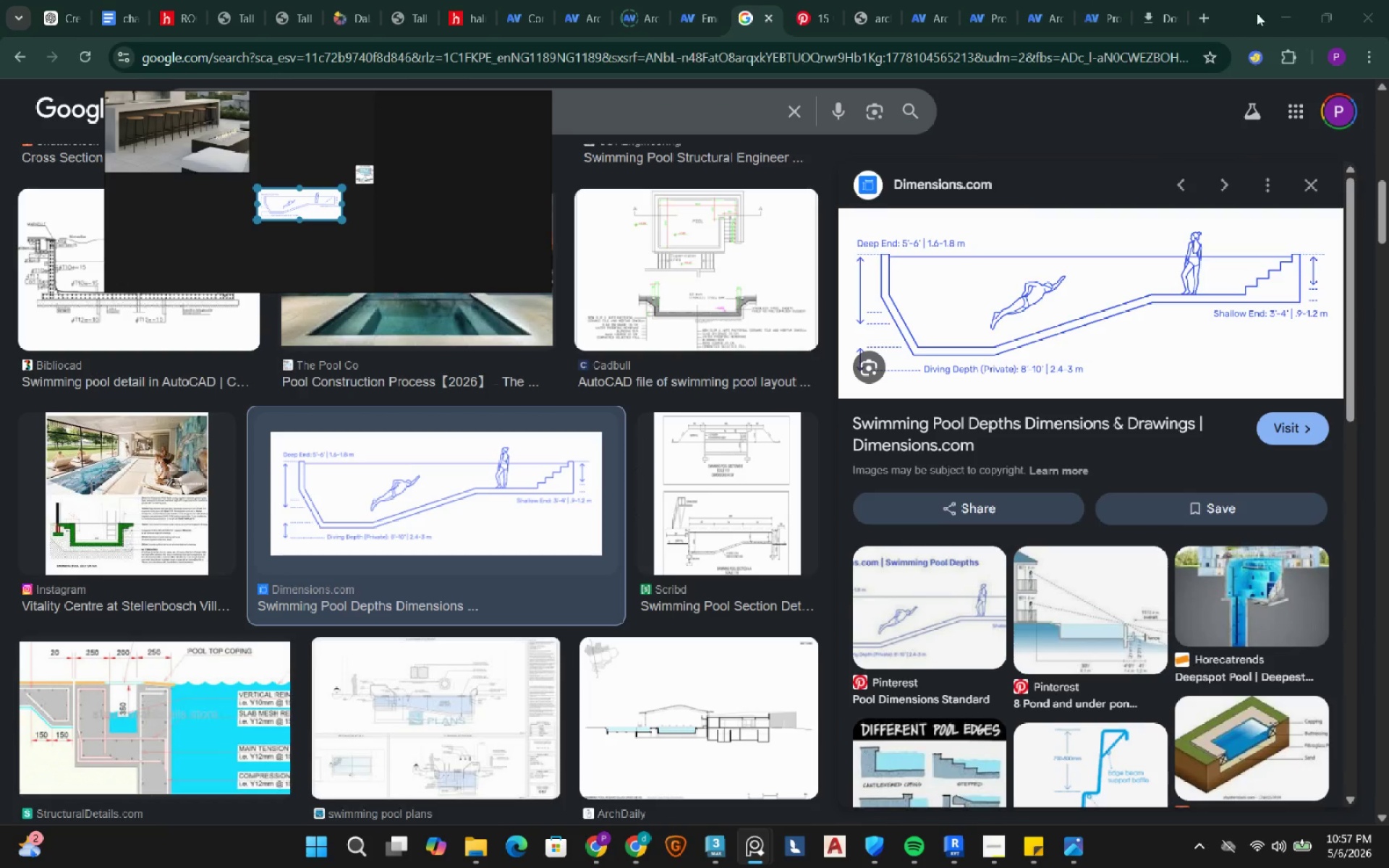 
left_click([1284, 12])
 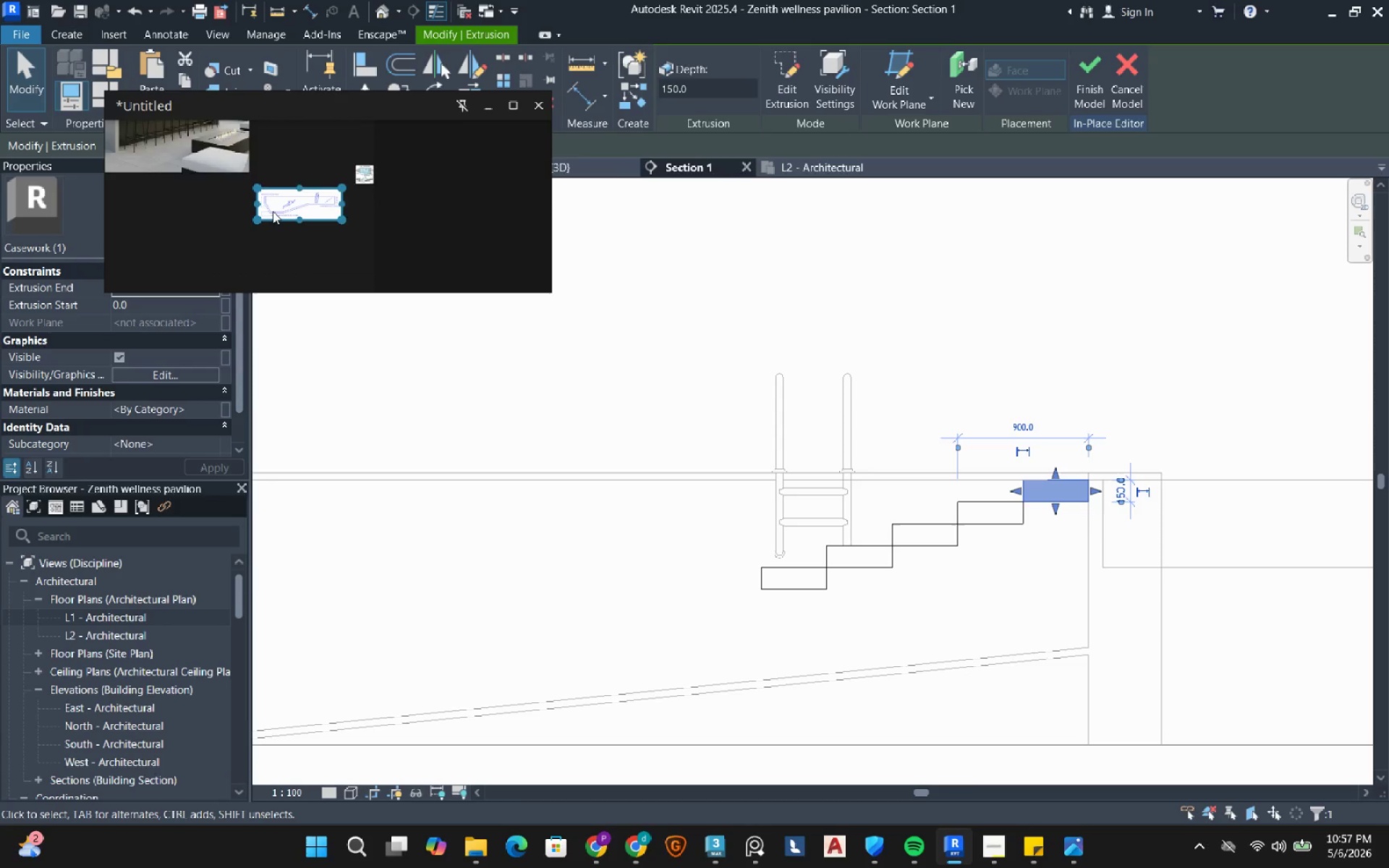 
scroll: coordinate [305, 215], scroll_direction: up, amount: 1.0
 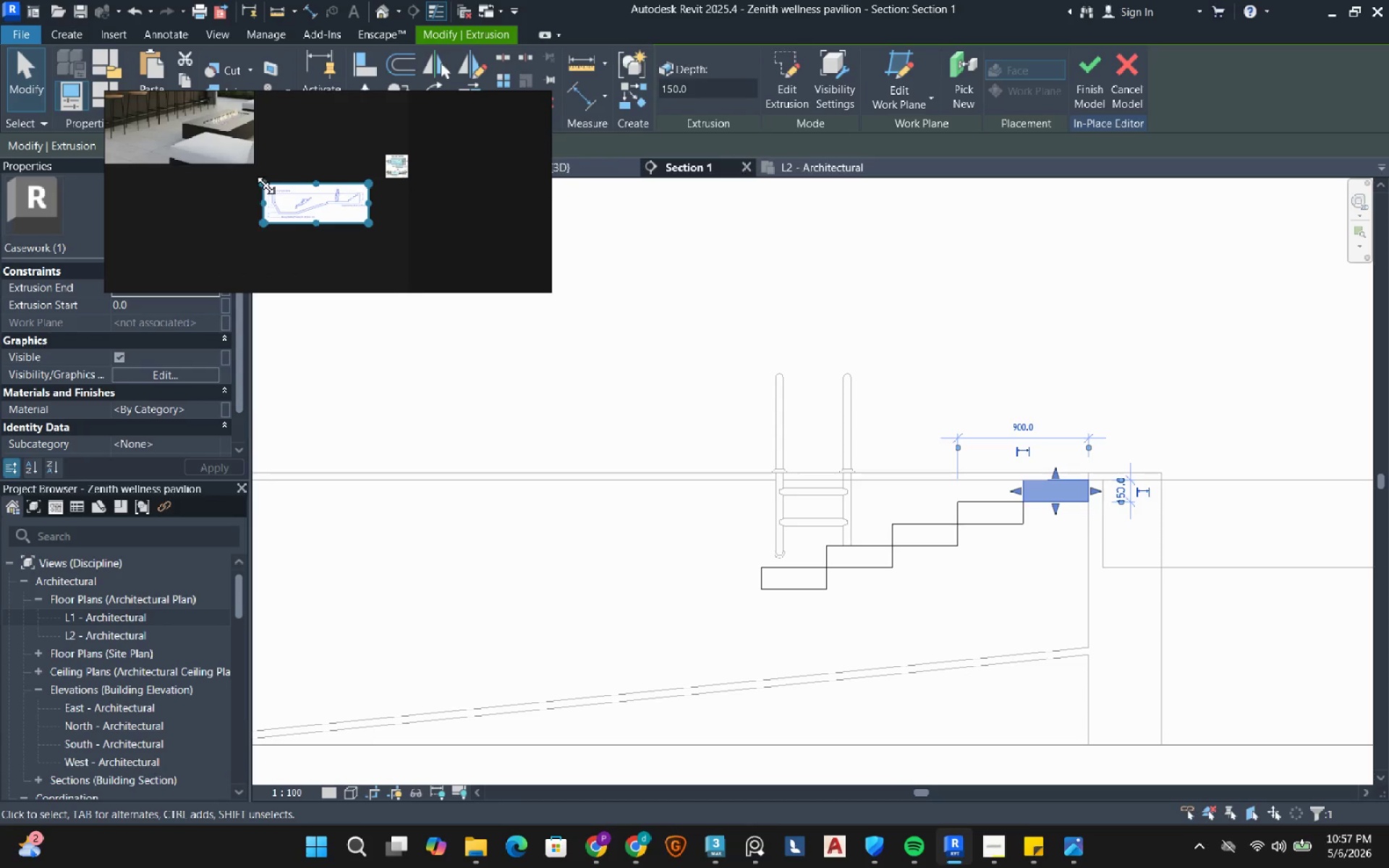 
left_click_drag(start_coordinate=[266, 185], to_coordinate=[166, 122])
 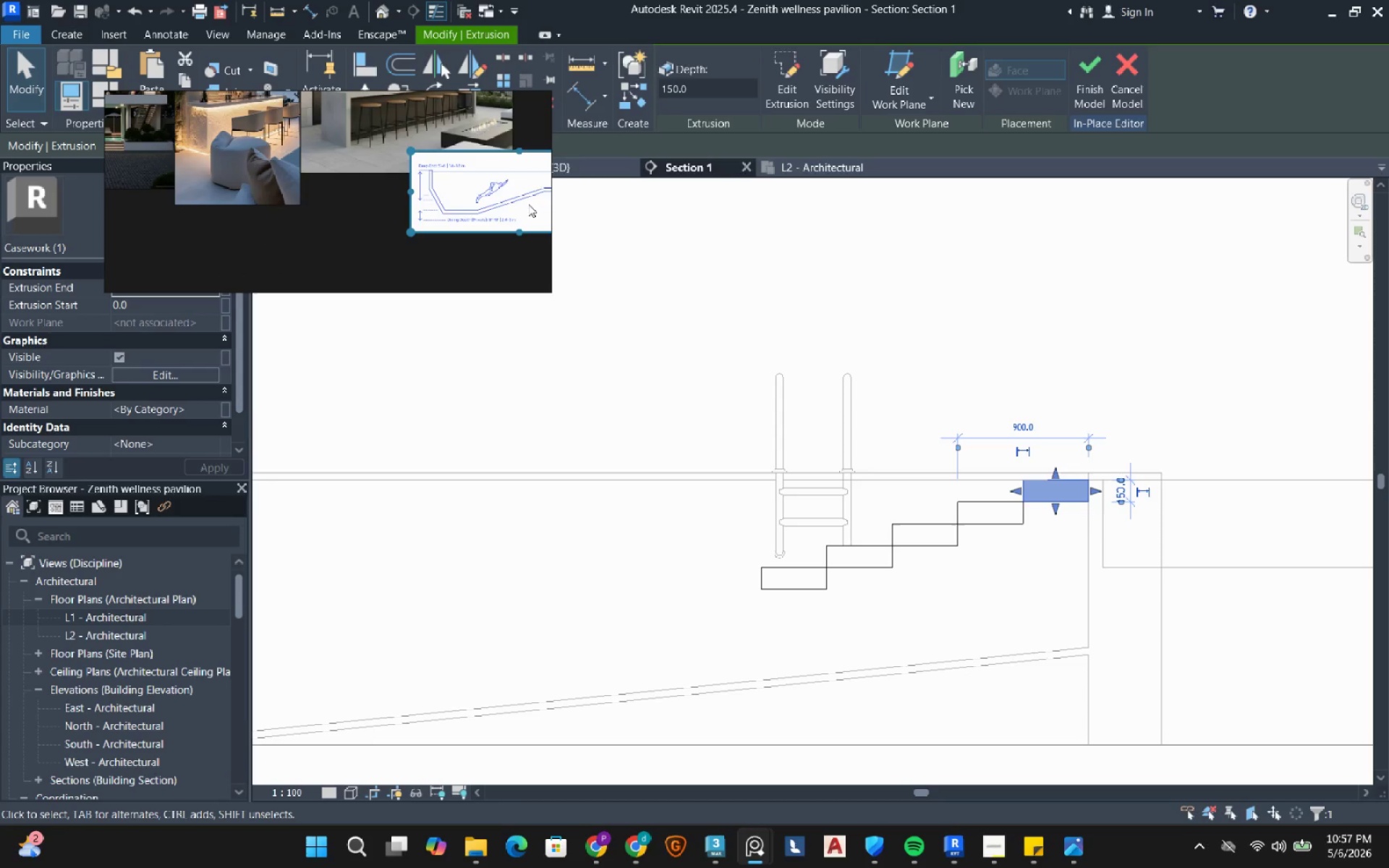 
left_click_drag(start_coordinate=[521, 204], to_coordinate=[404, 223])
 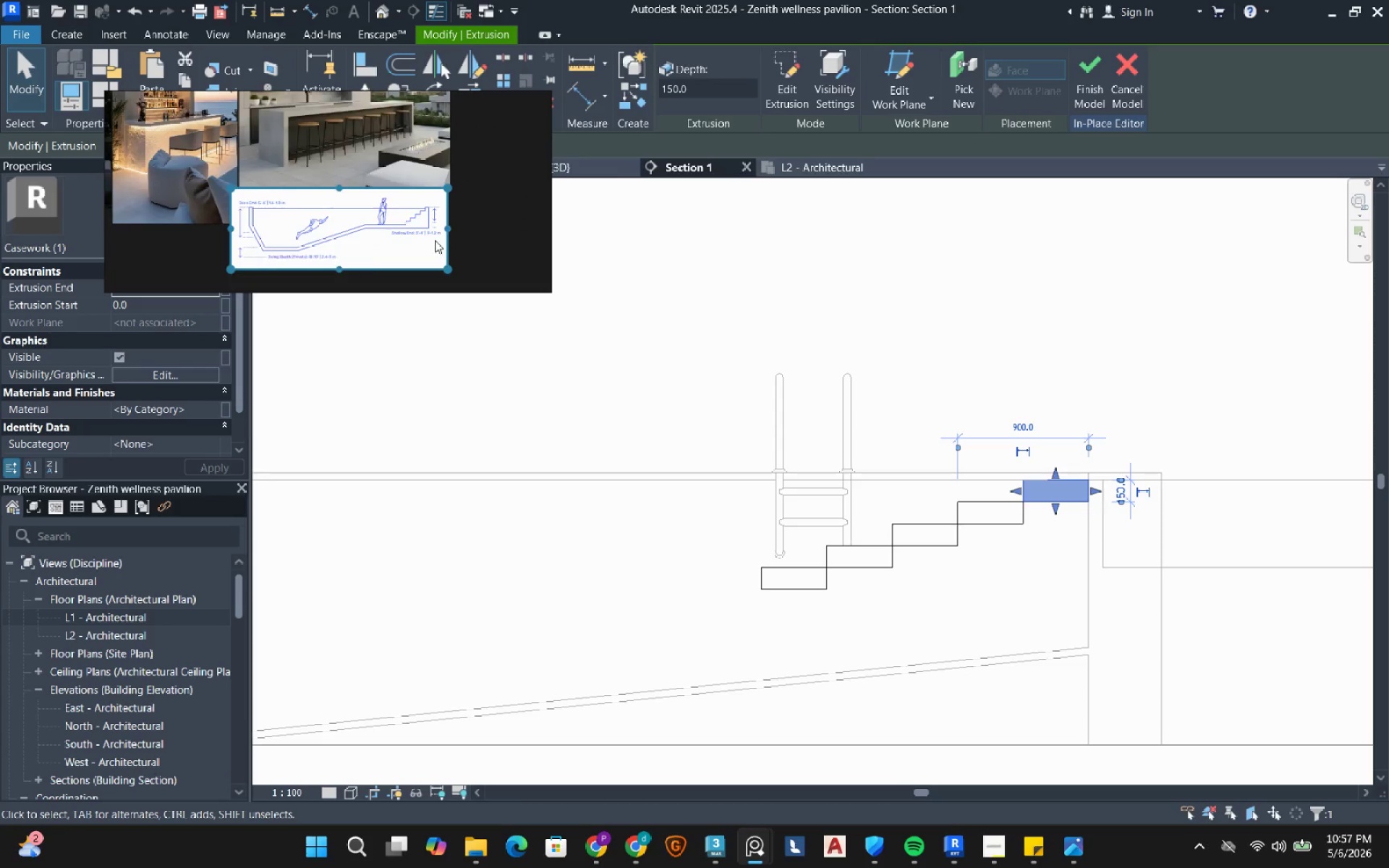 
scroll: coordinate [435, 240], scroll_direction: down, amount: 3.0
 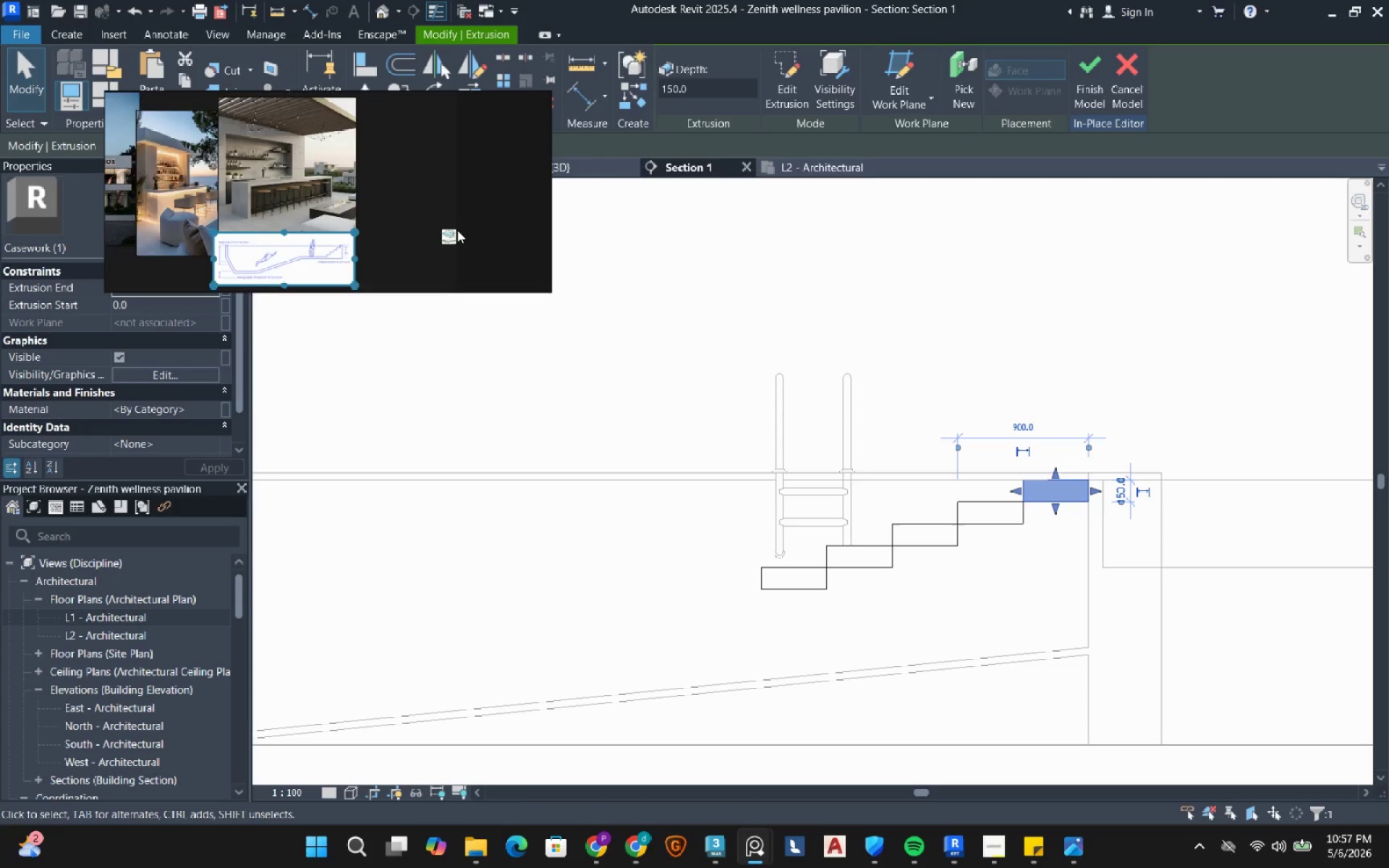 
left_click([446, 239])
 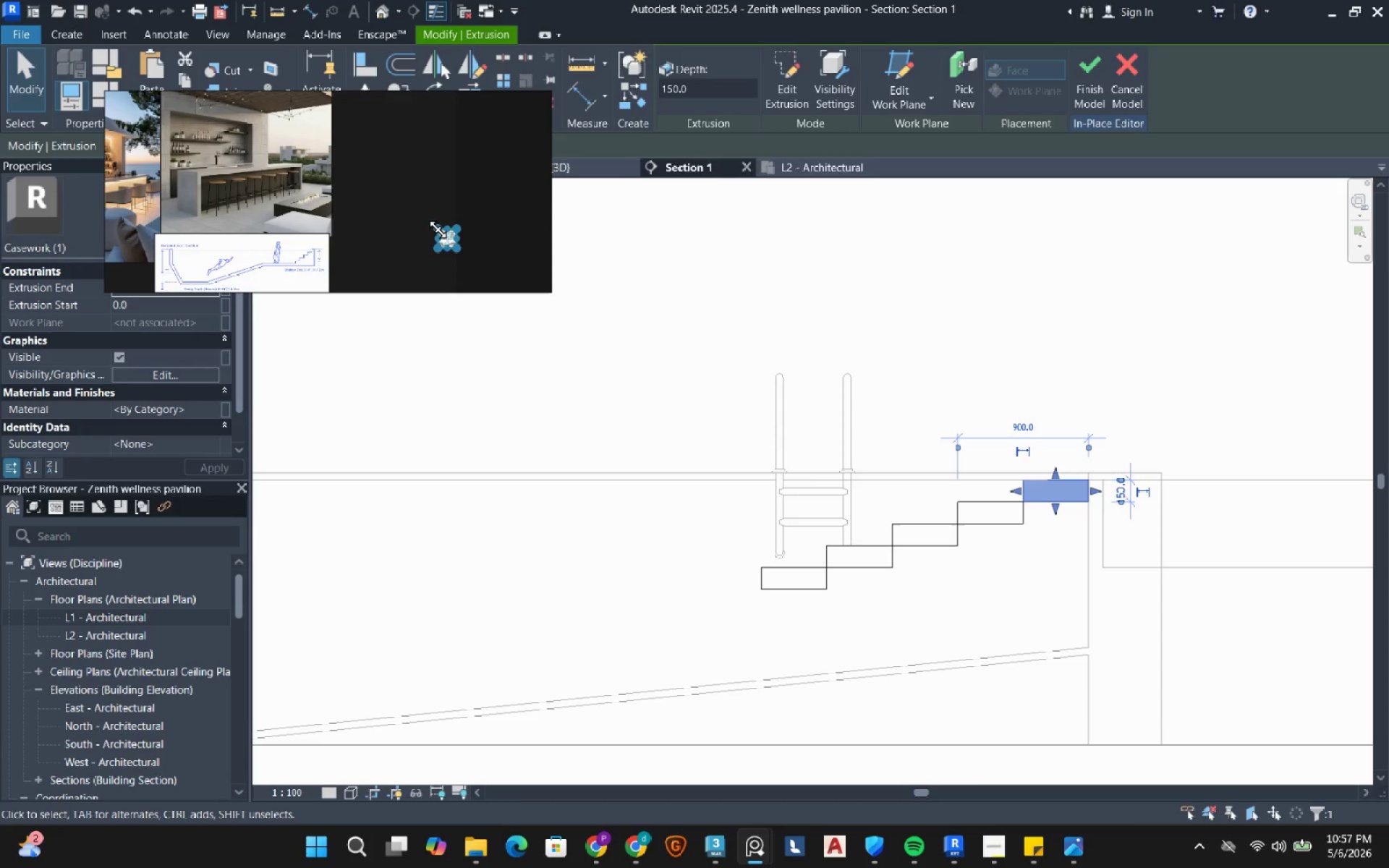 
scroll: coordinate [457, 230], scroll_direction: up, amount: 2.0
 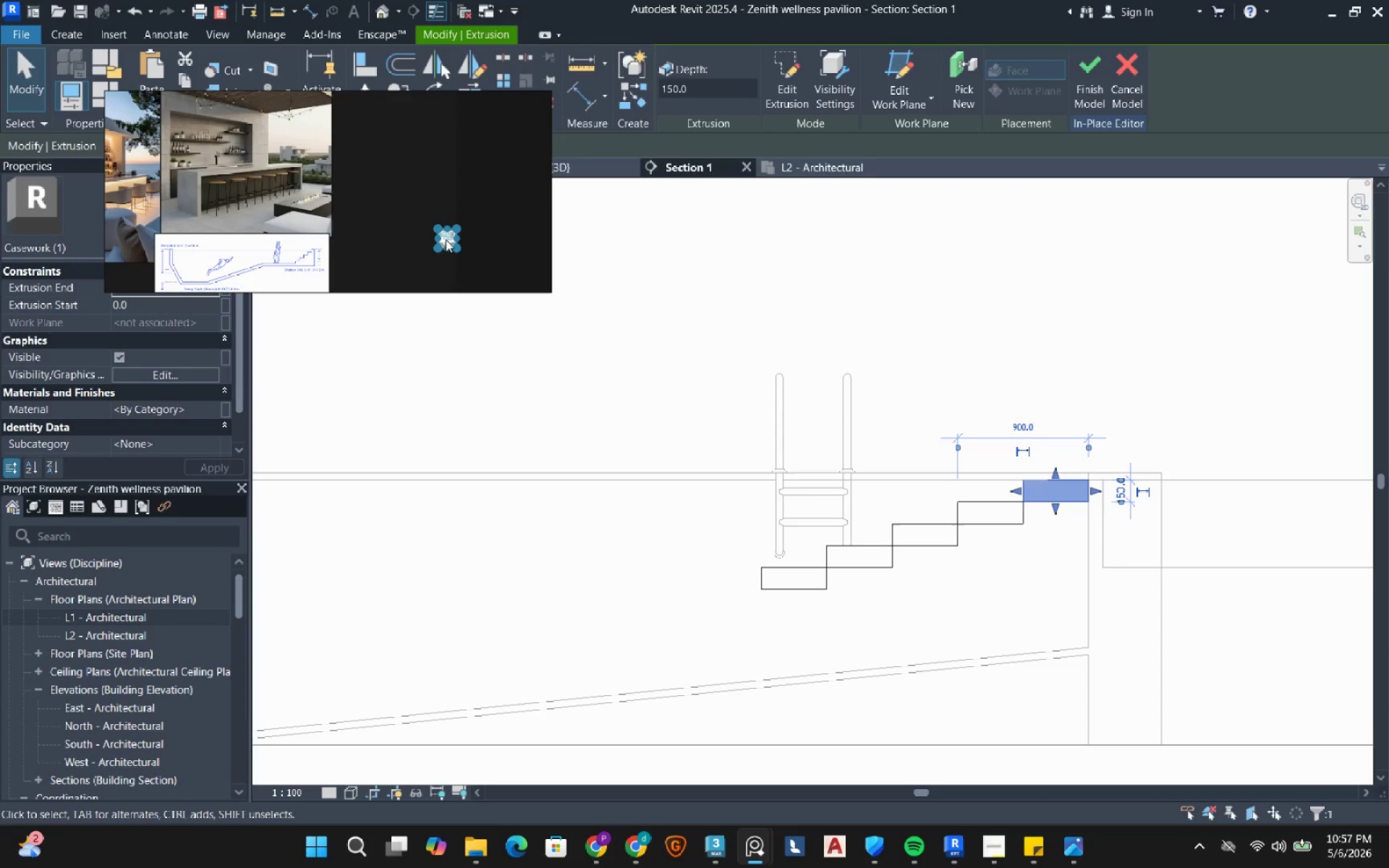 
left_click_drag(start_coordinate=[438, 229], to_coordinate=[294, 145])
 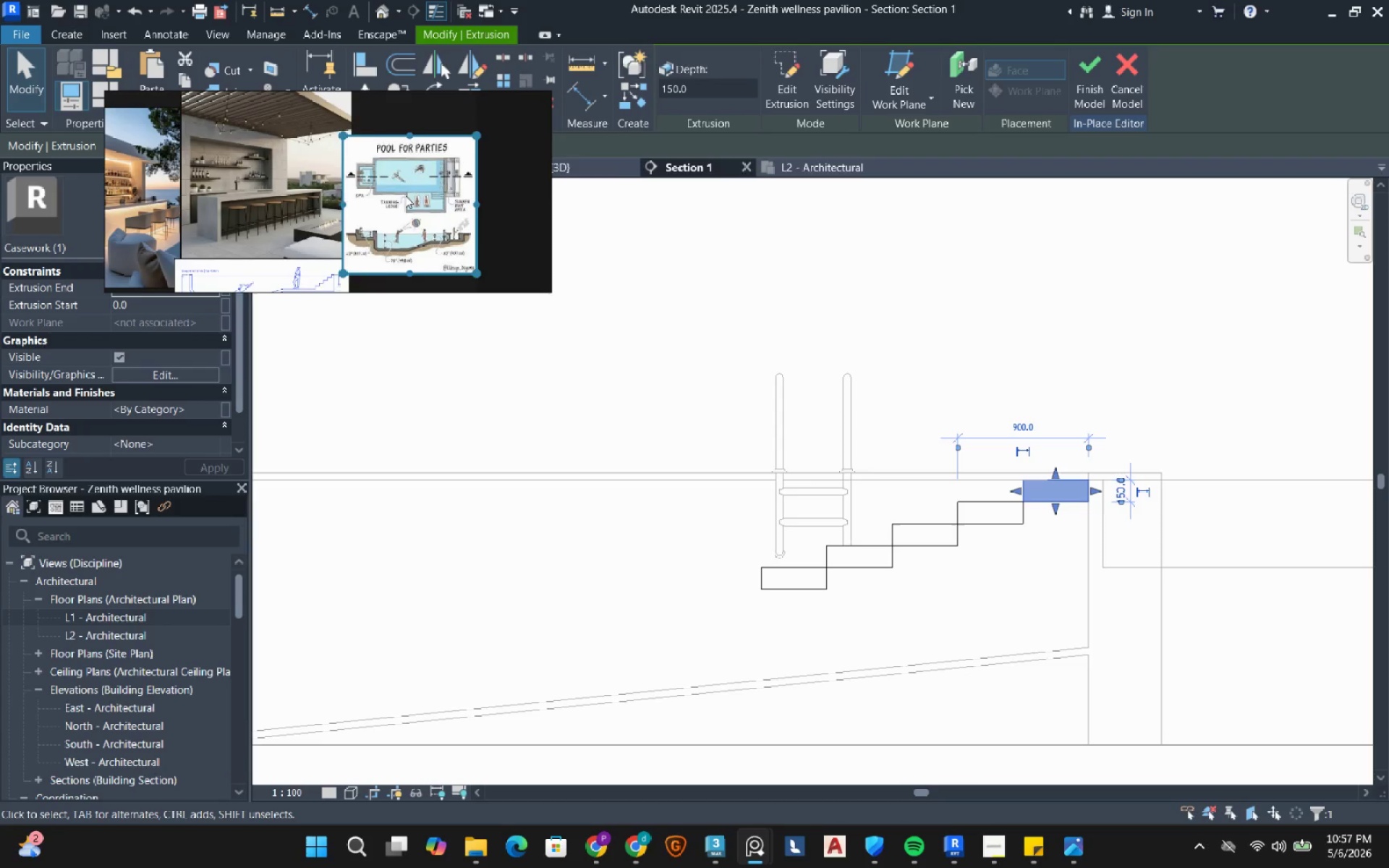 
left_click_drag(start_coordinate=[405, 195], to_coordinate=[415, 148])
 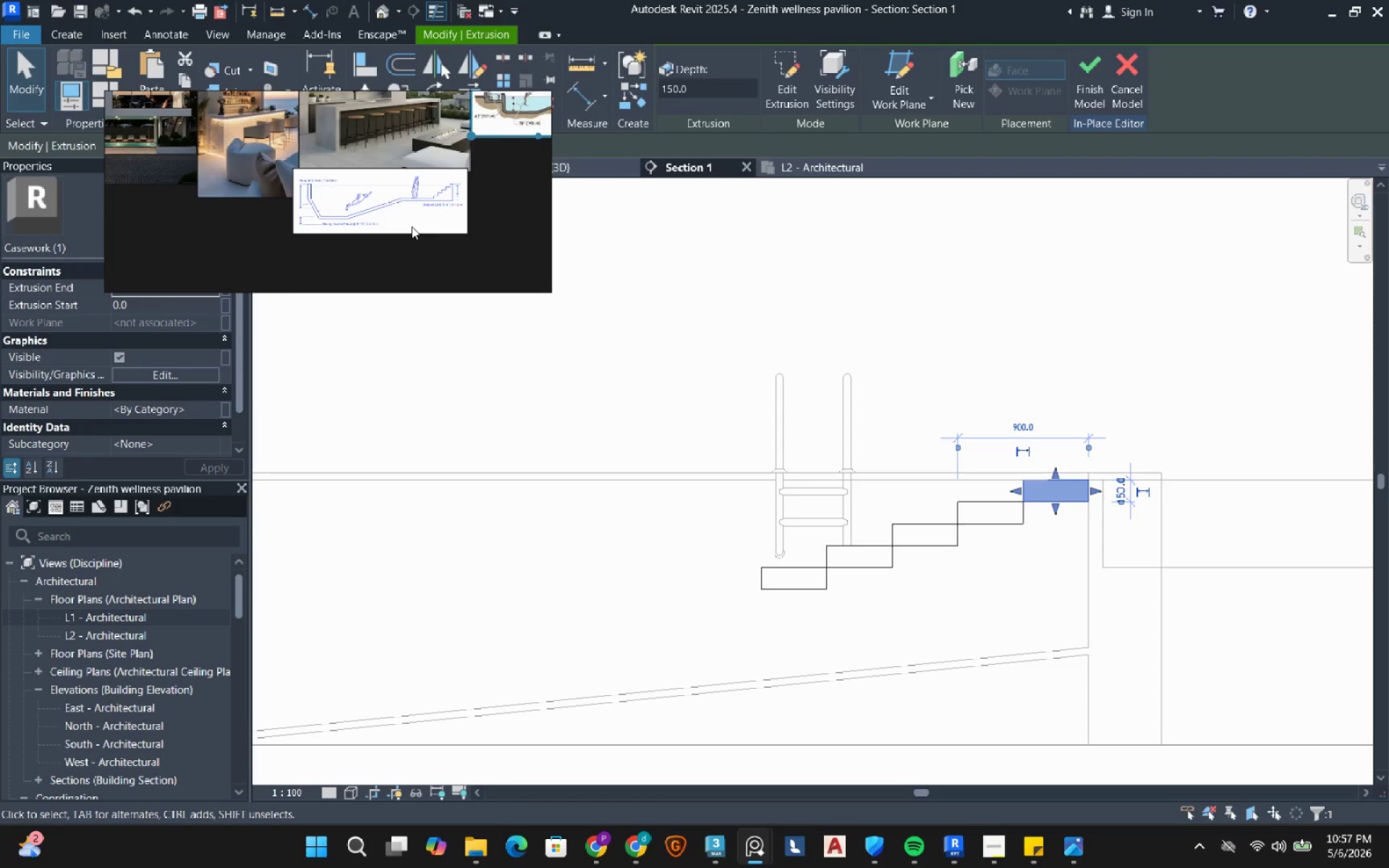 
scroll: coordinate [498, 144], scroll_direction: up, amount: 8.0
 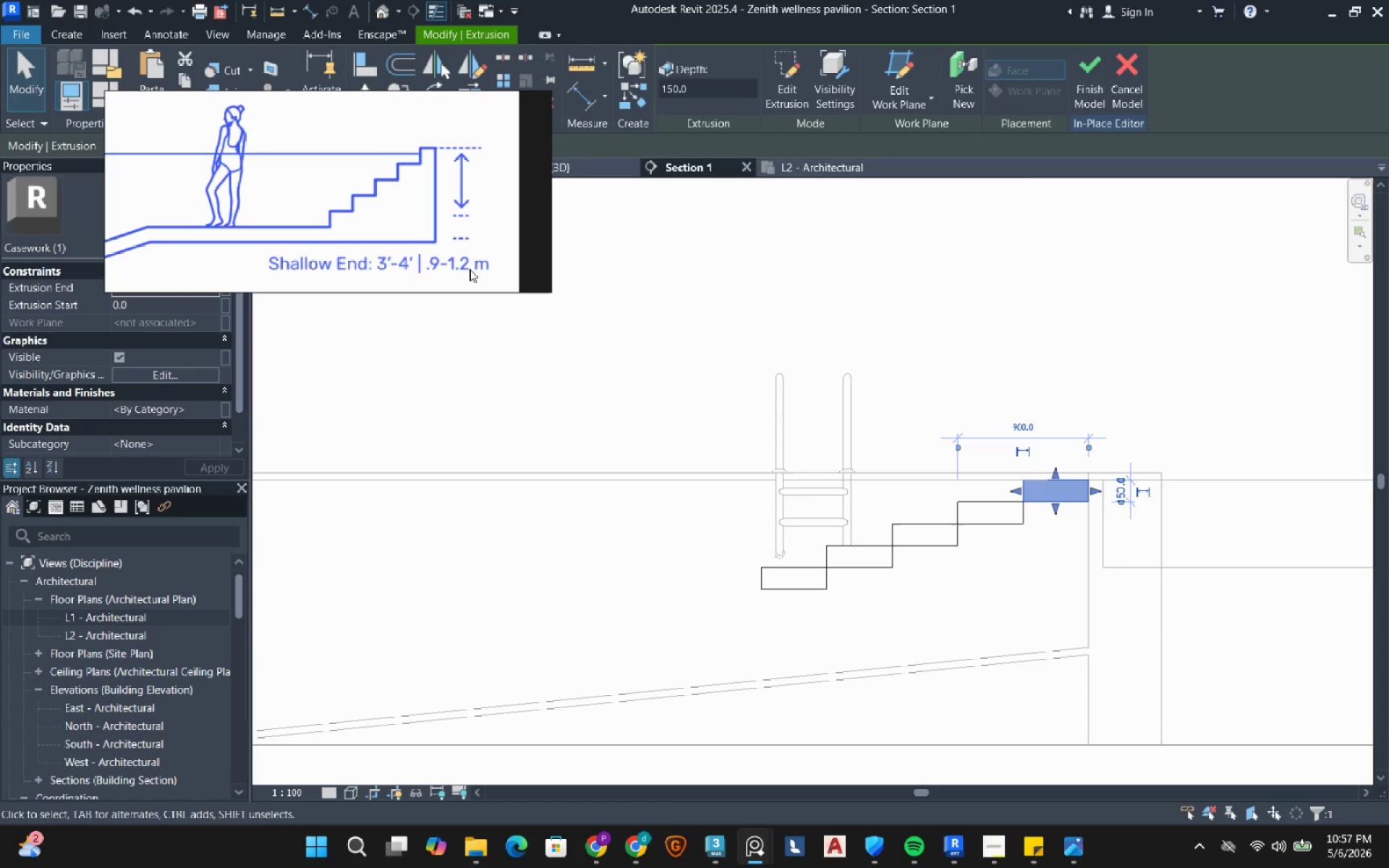 
wait(7.12)
 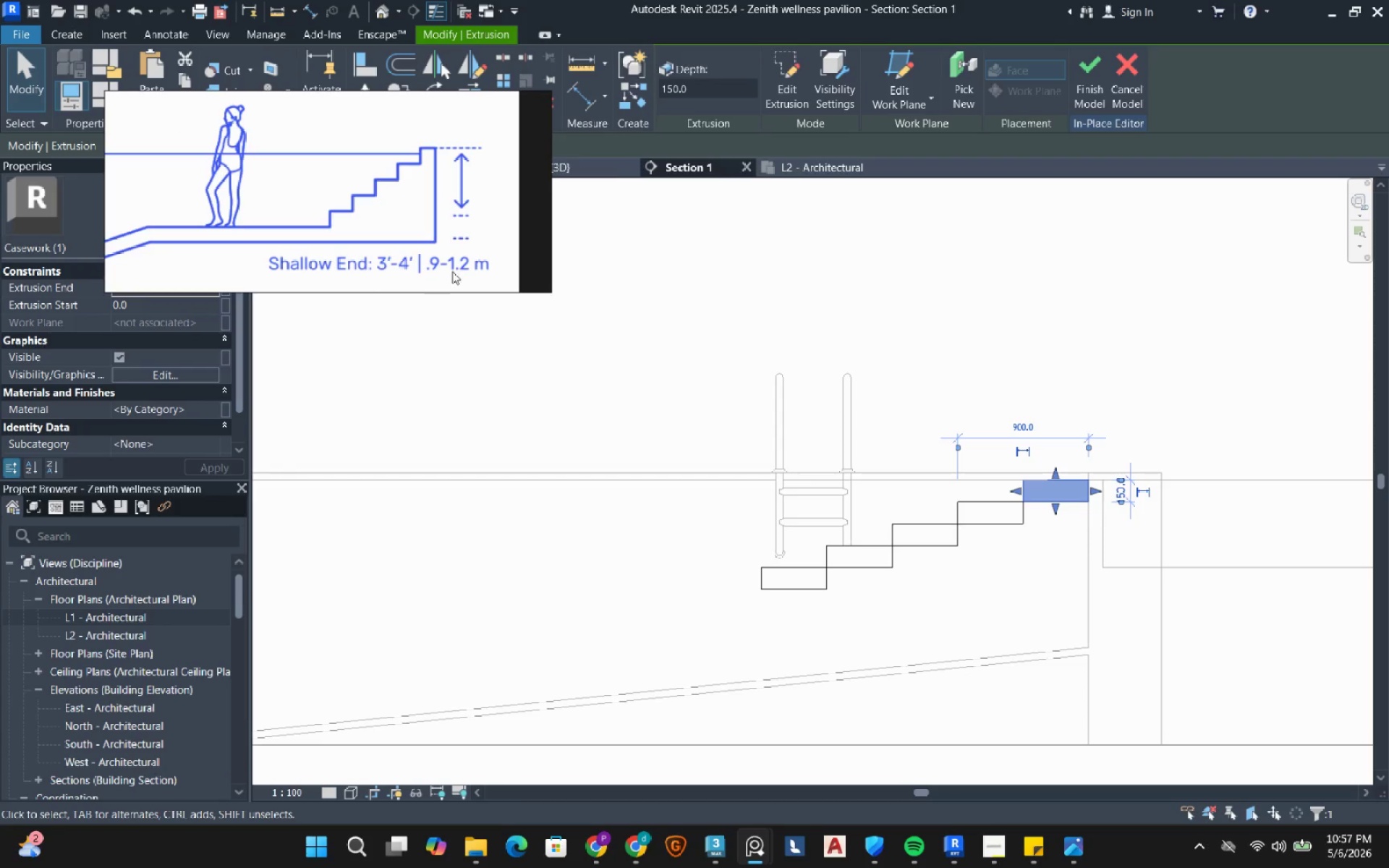 
left_click([1091, 69])
 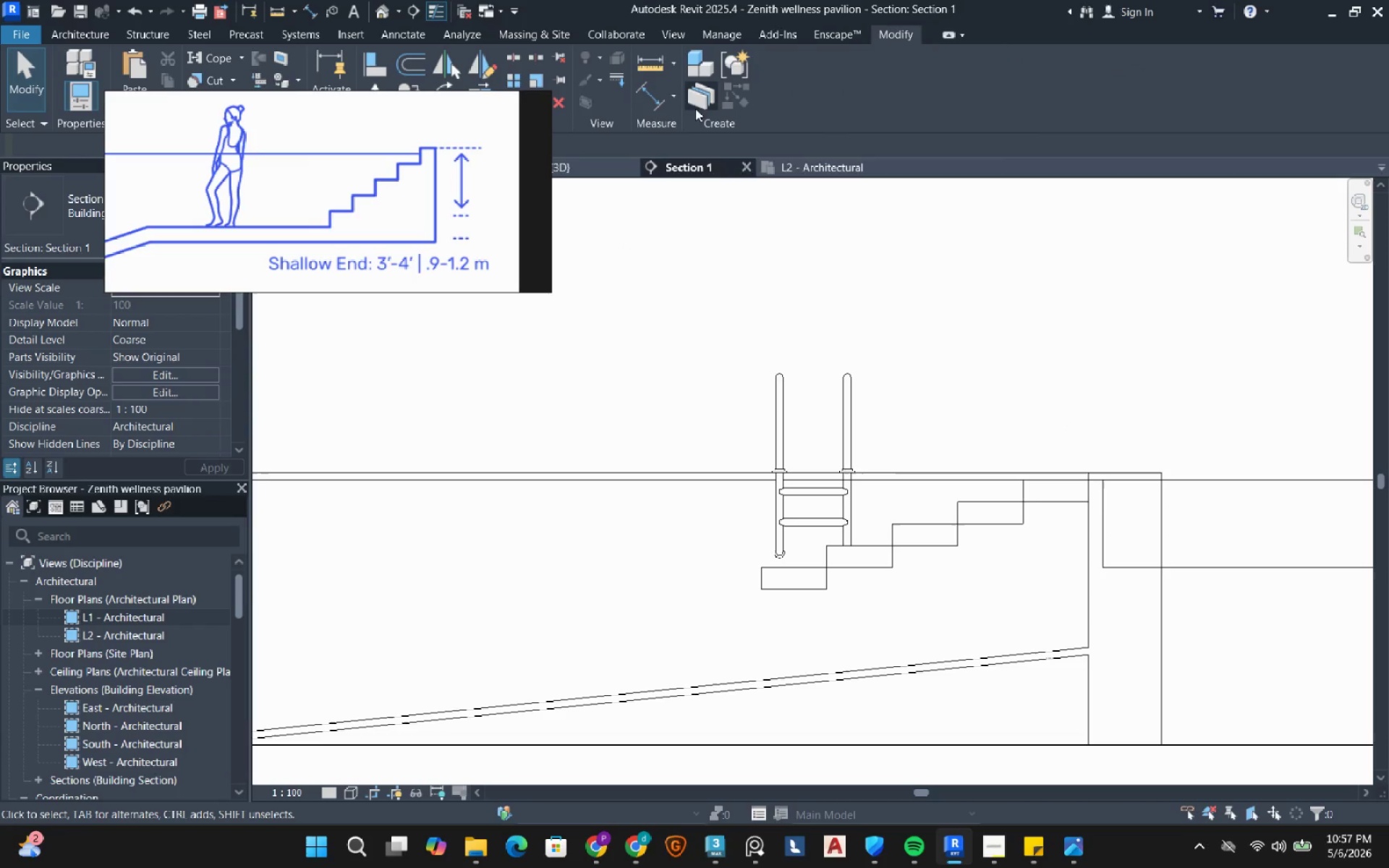 
left_click([649, 95])
 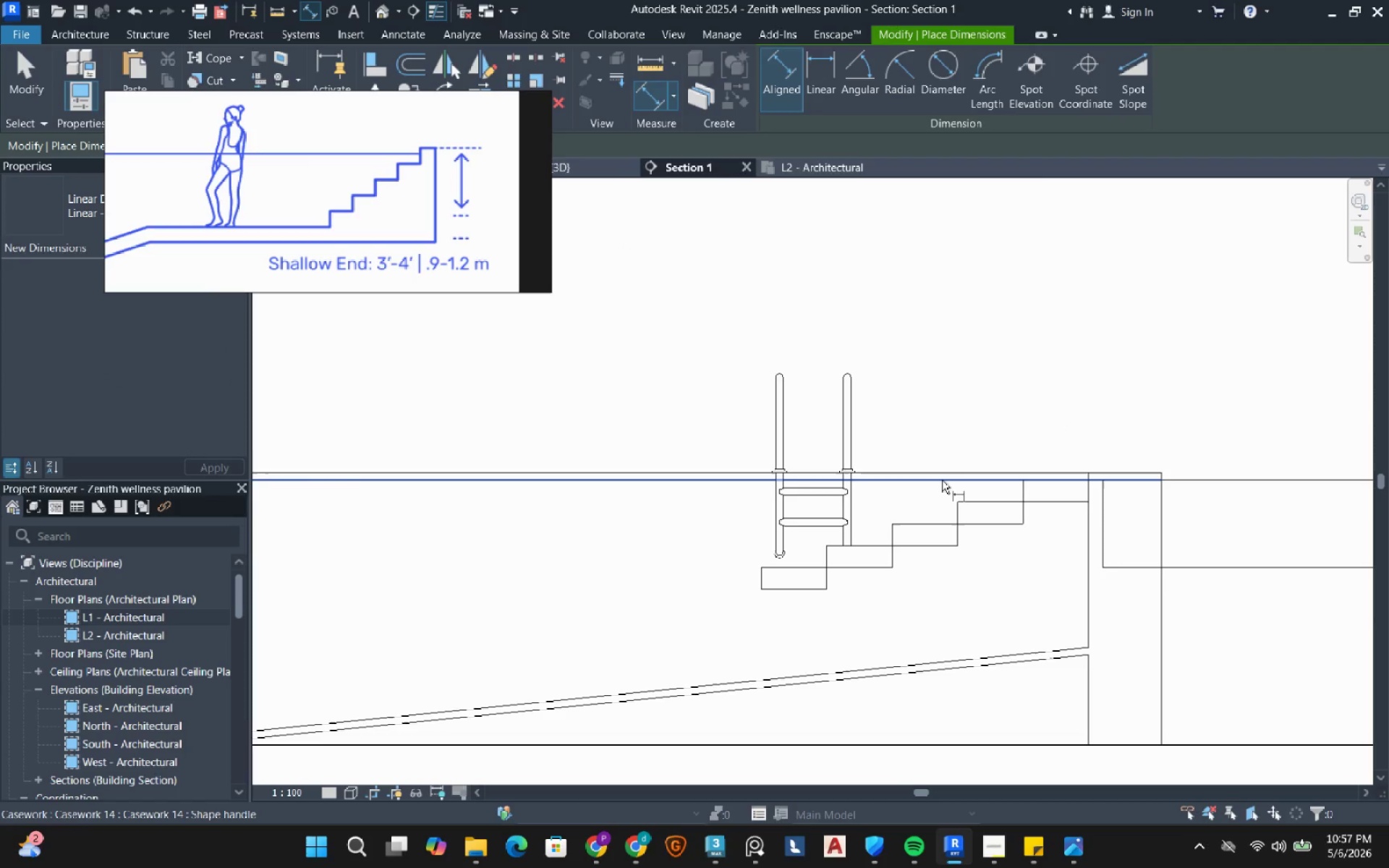 
left_click([942, 480])
 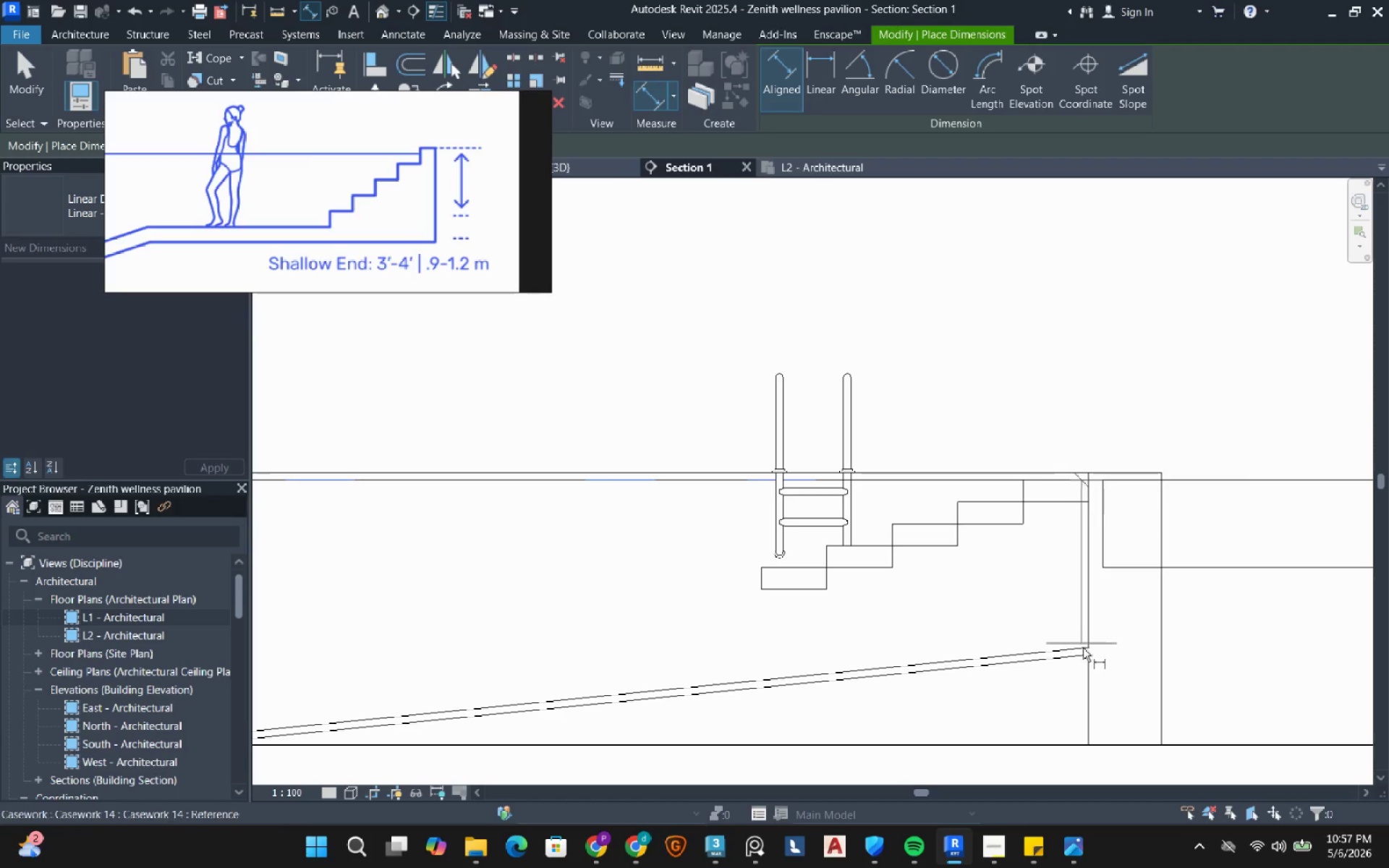 
left_click([1084, 649])
 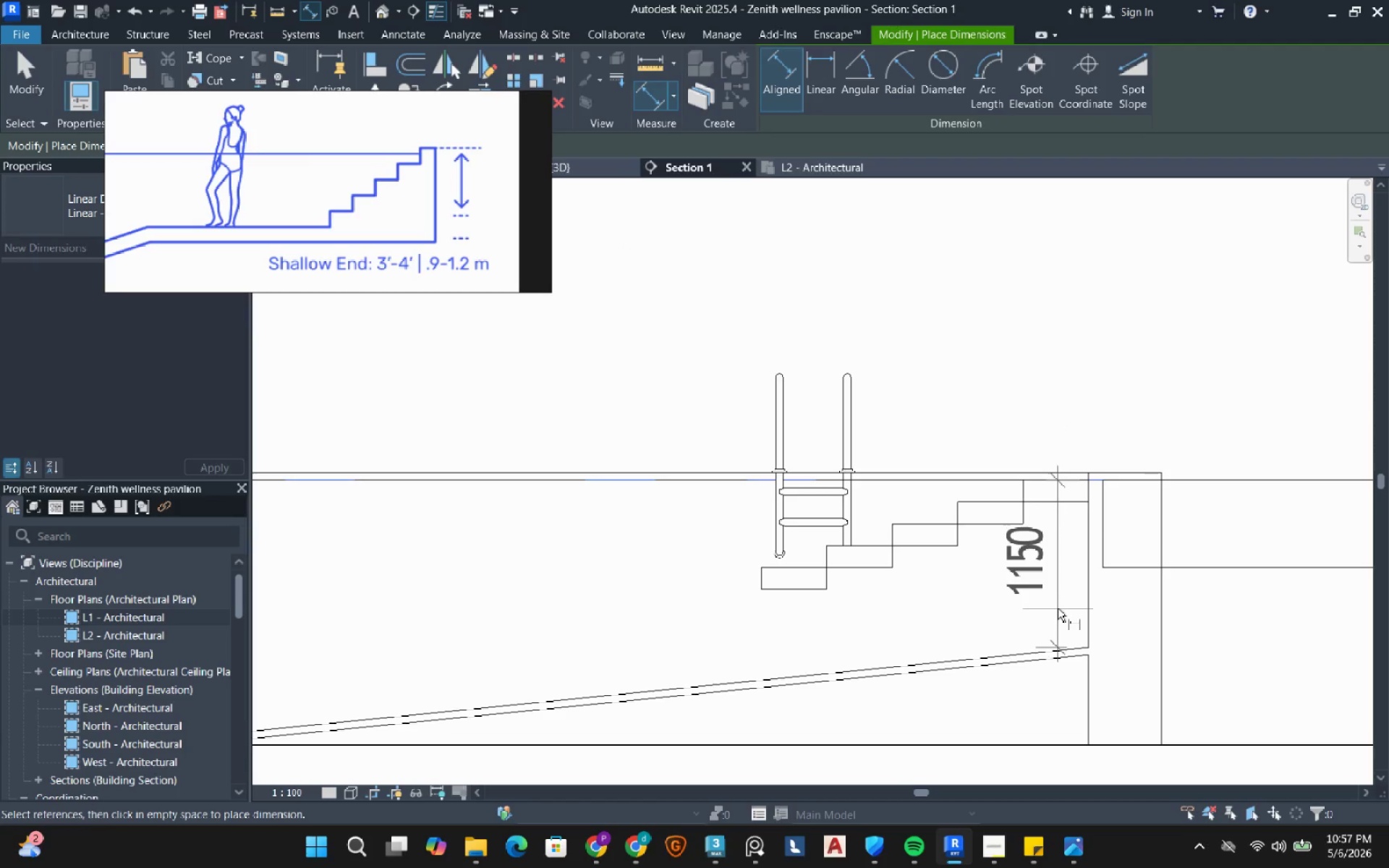 
key(Escape)
 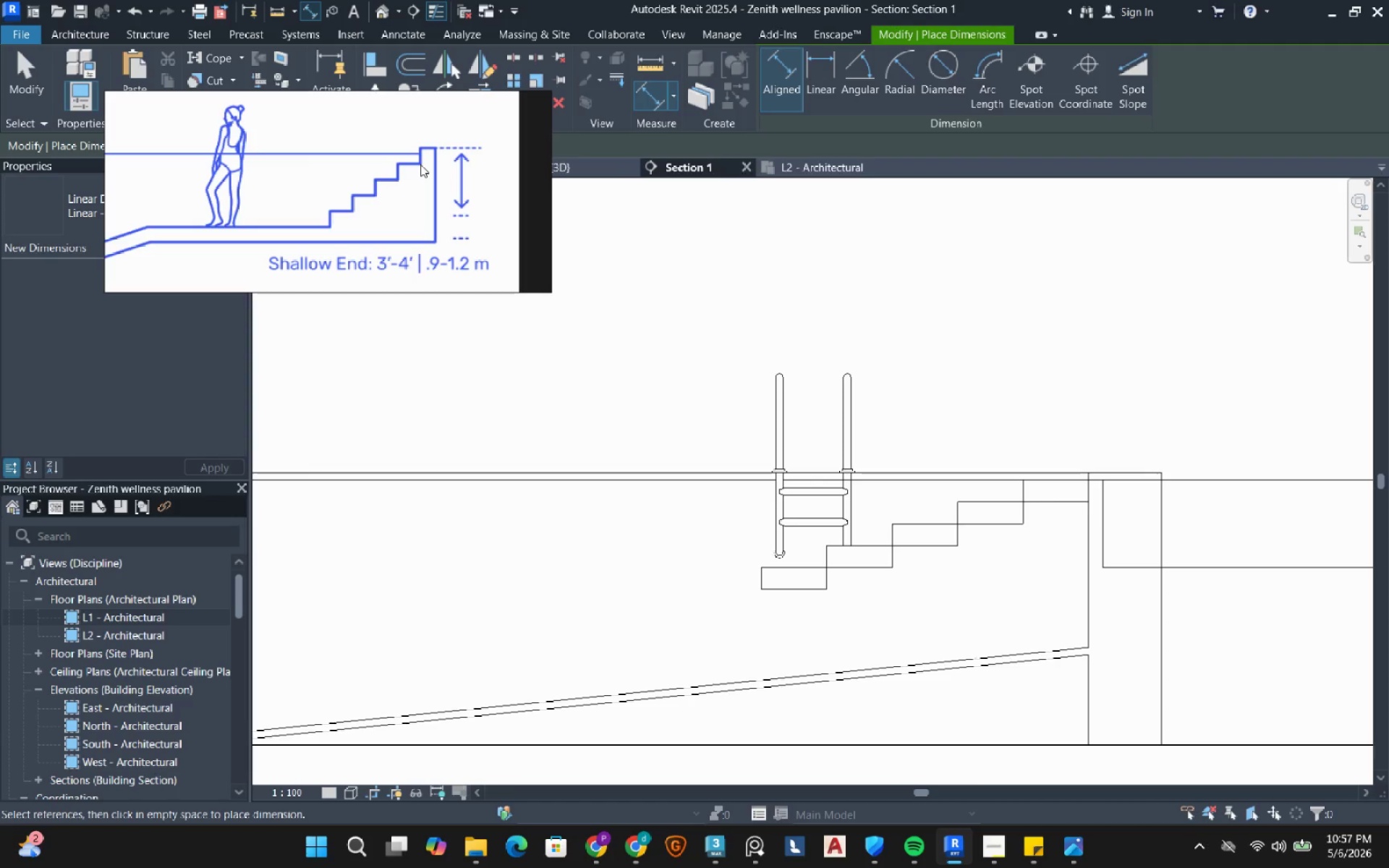 
wait(7.14)
 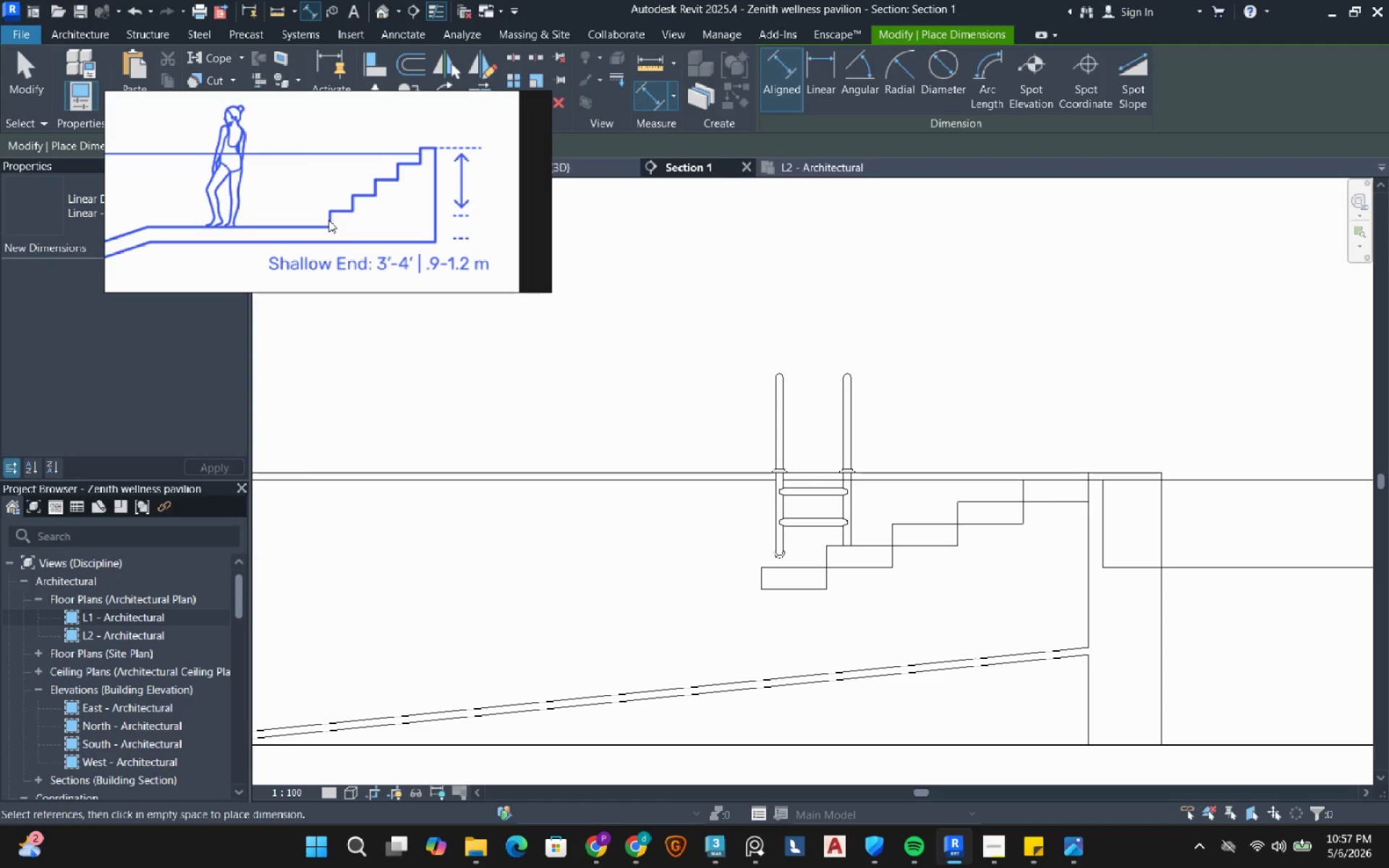 
key(Meta+MetaLeft)
 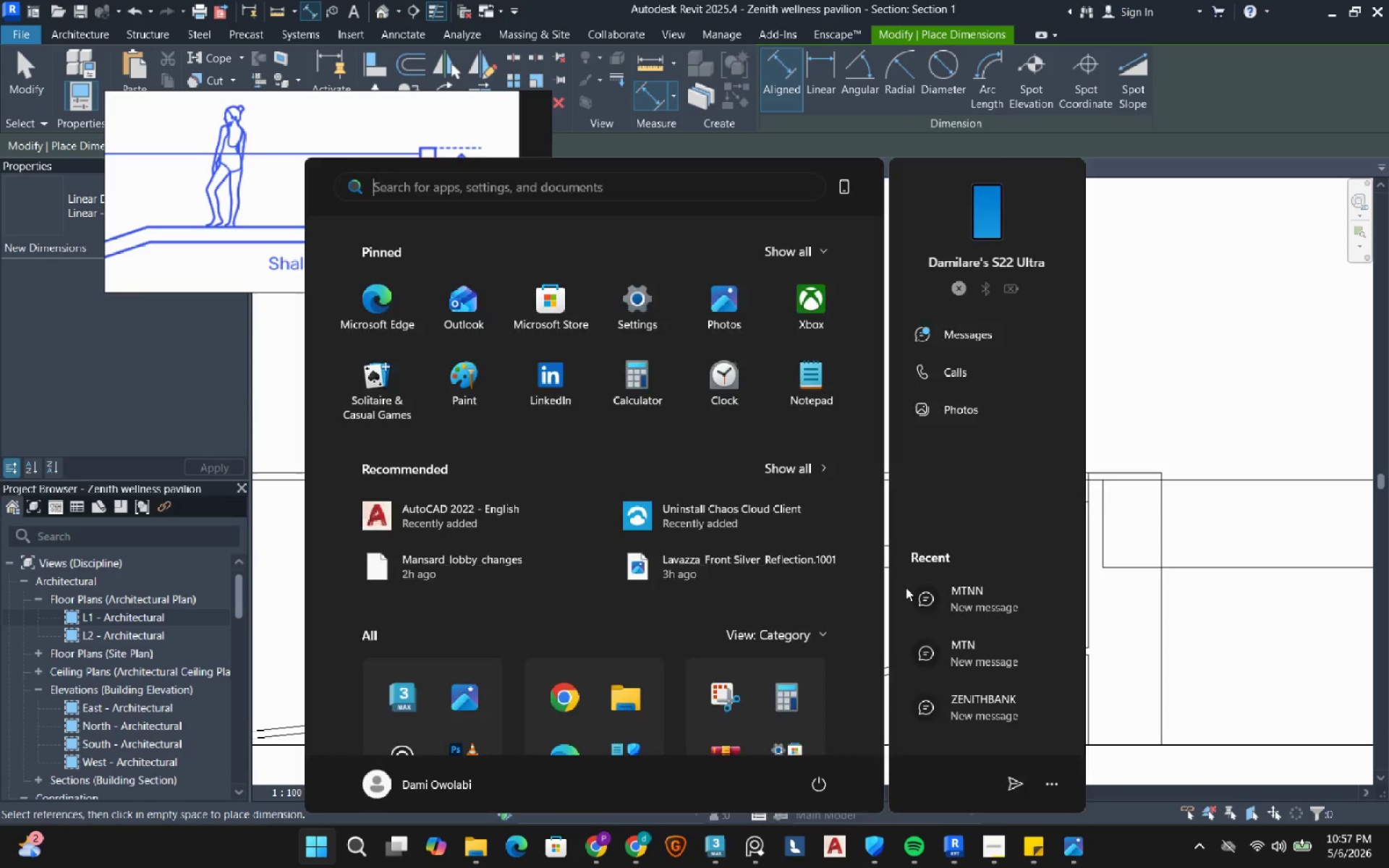 
type(cal)
 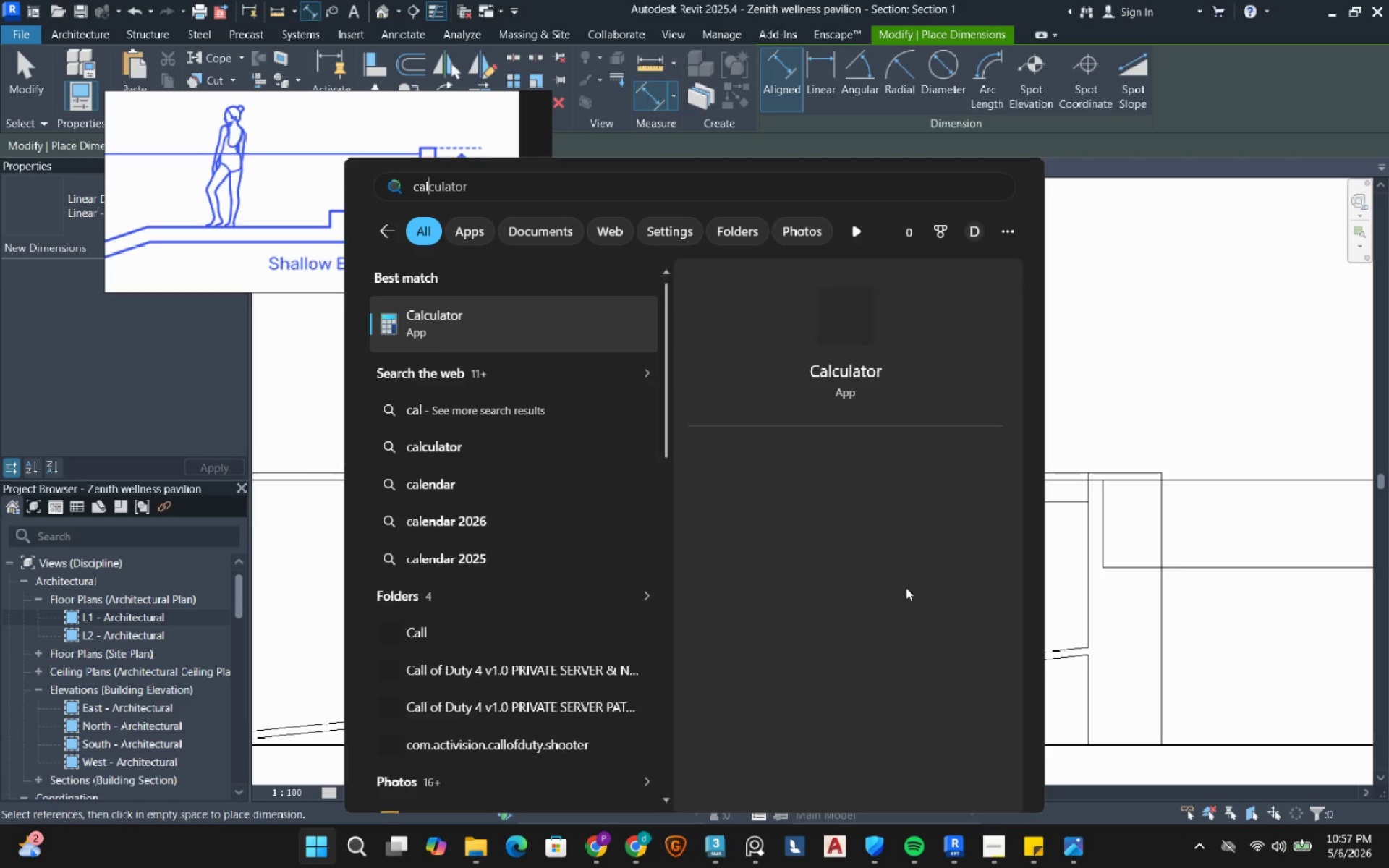 
key(Enter)
 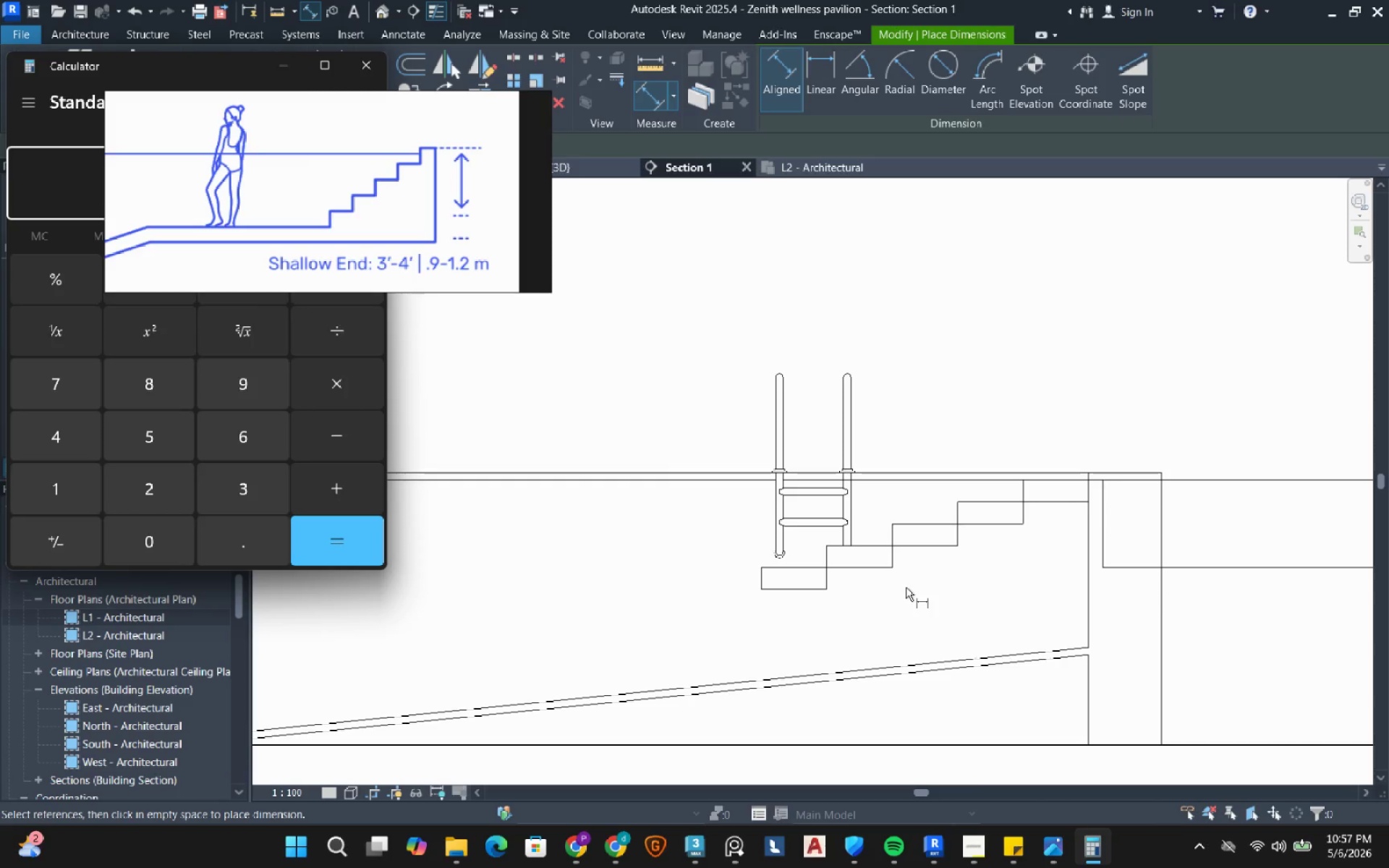 
wait(5.2)
 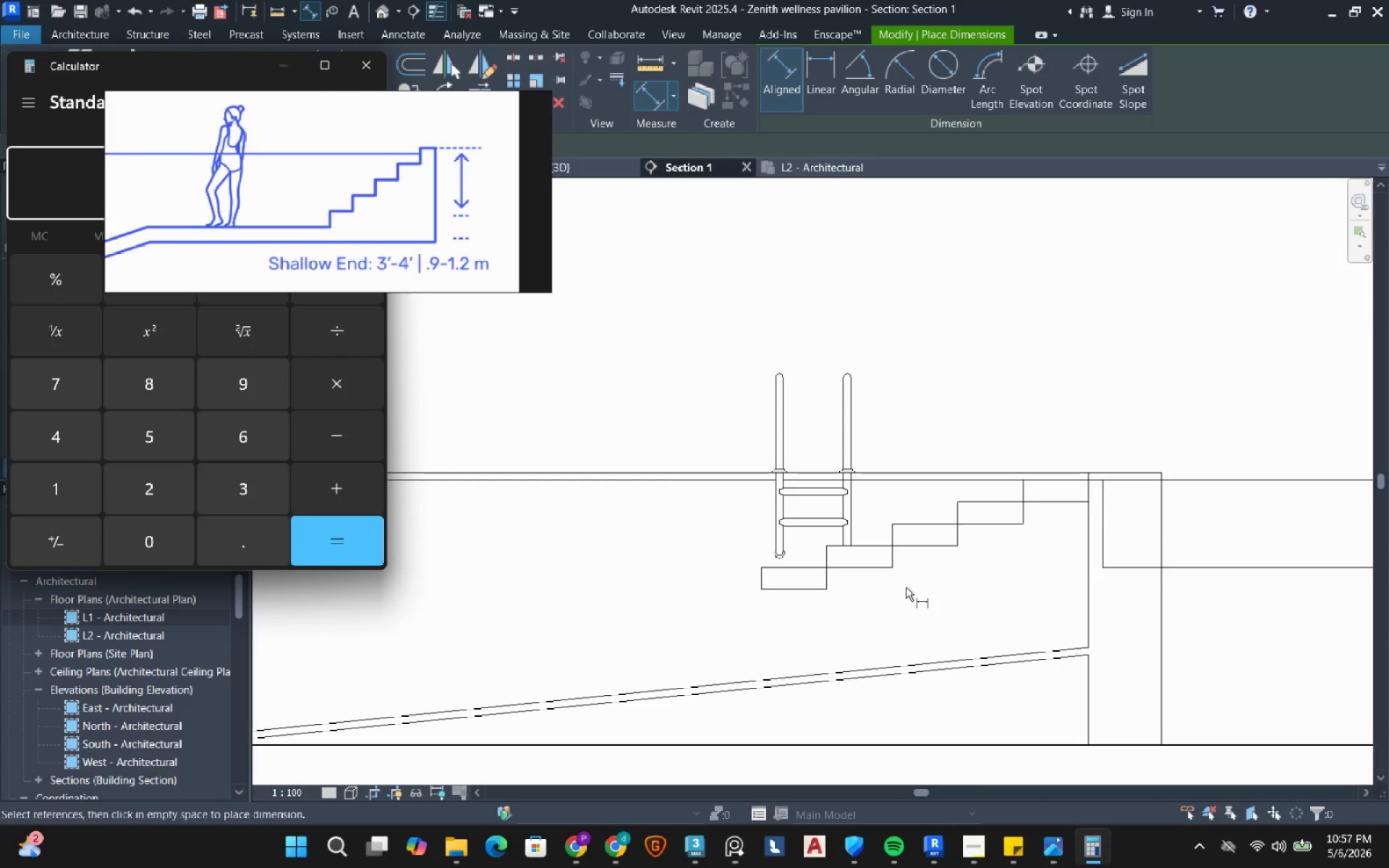 
left_click([361, 59])
 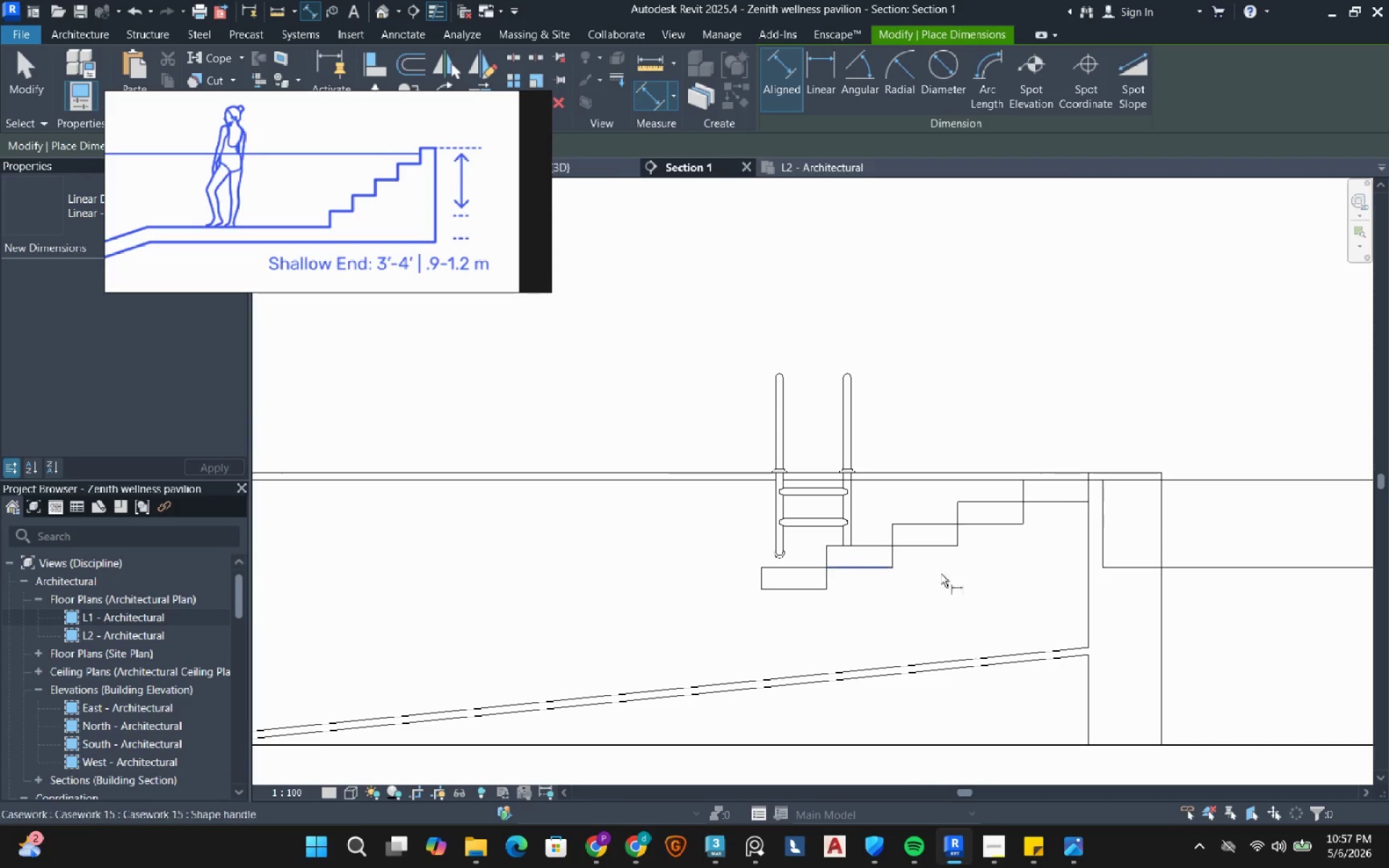 
key(Escape)
 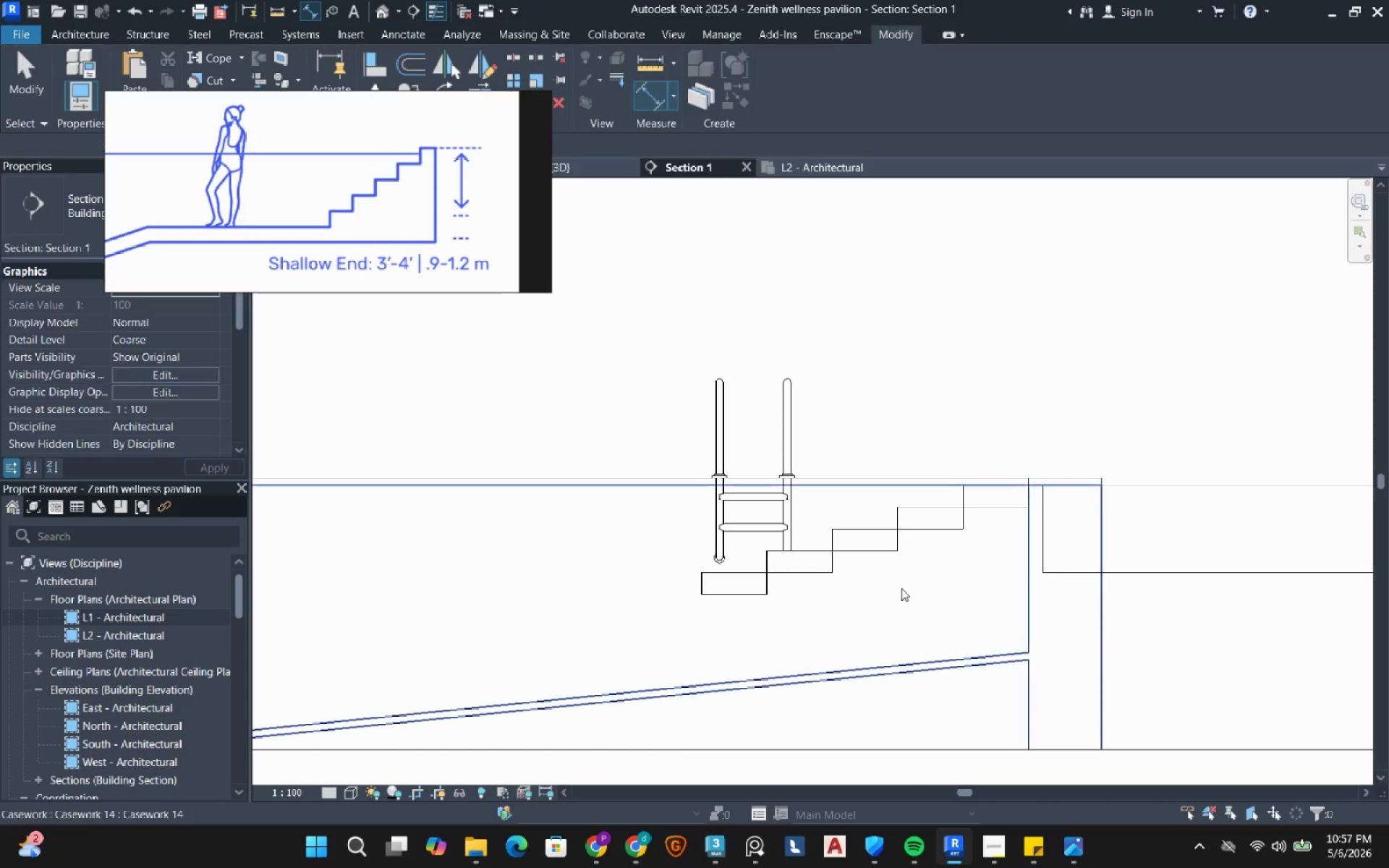 
key(Escape)
 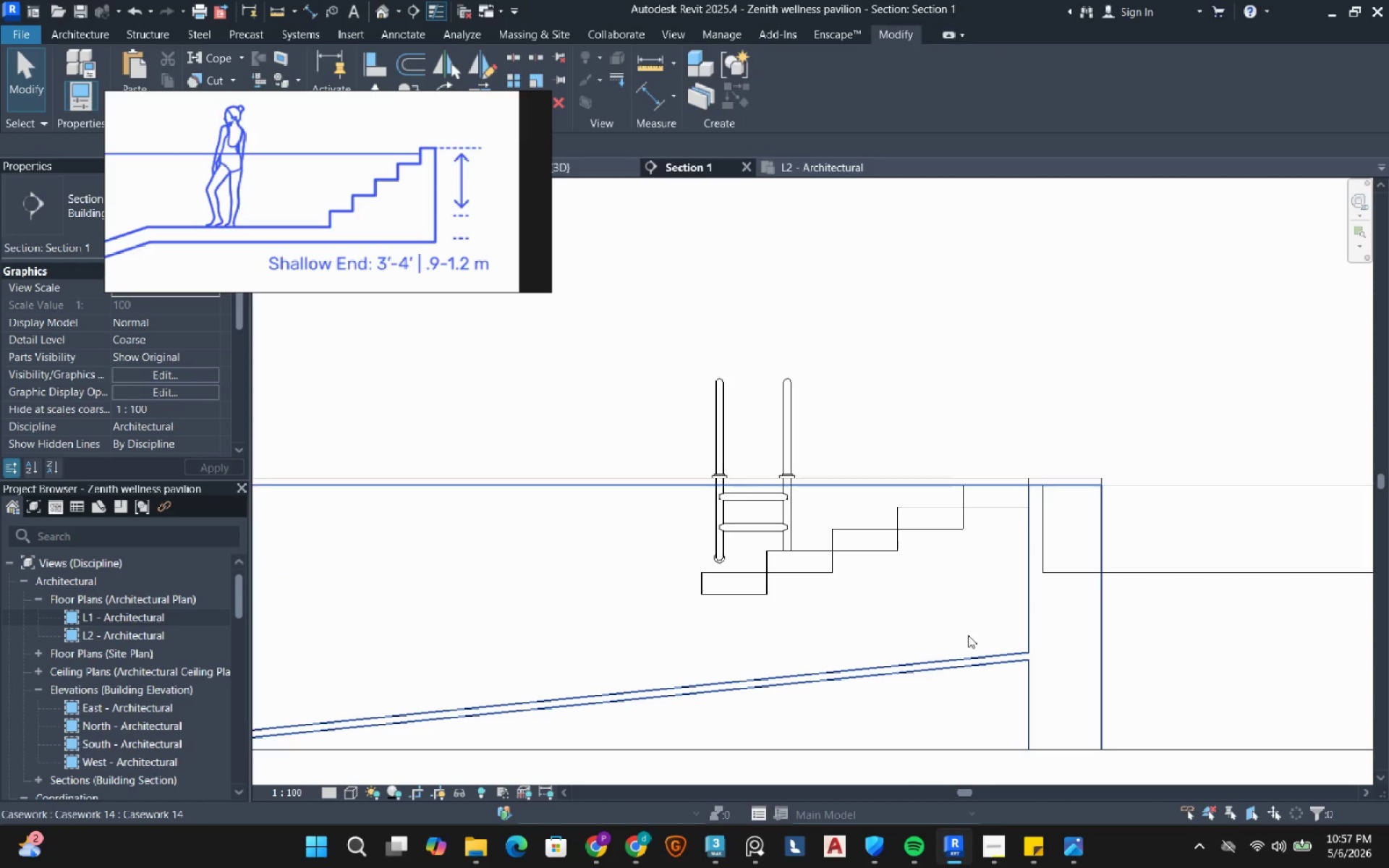 
scroll: coordinate [982, 621], scroll_direction: down, amount: 3.0
 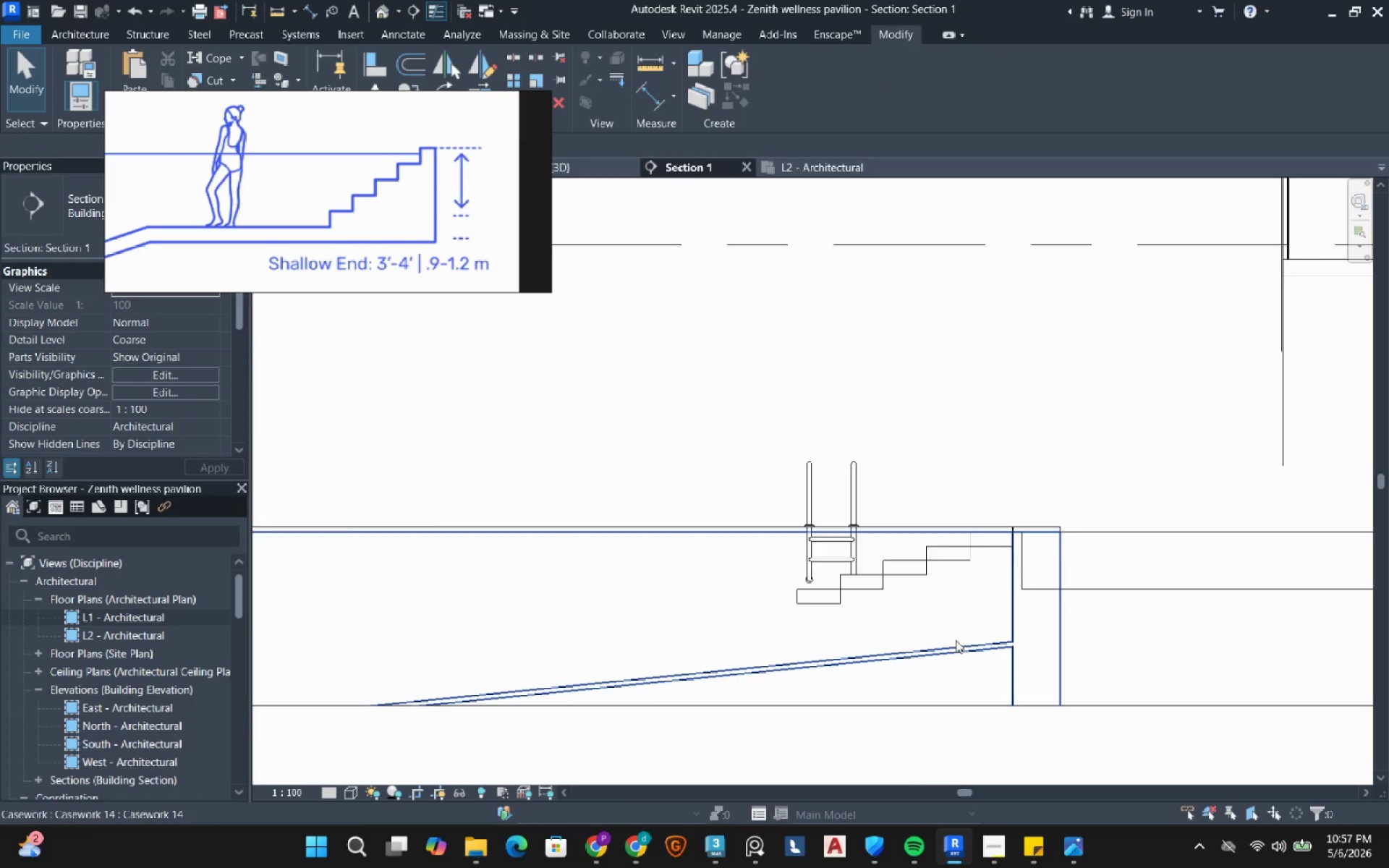 
left_click([956, 640])
 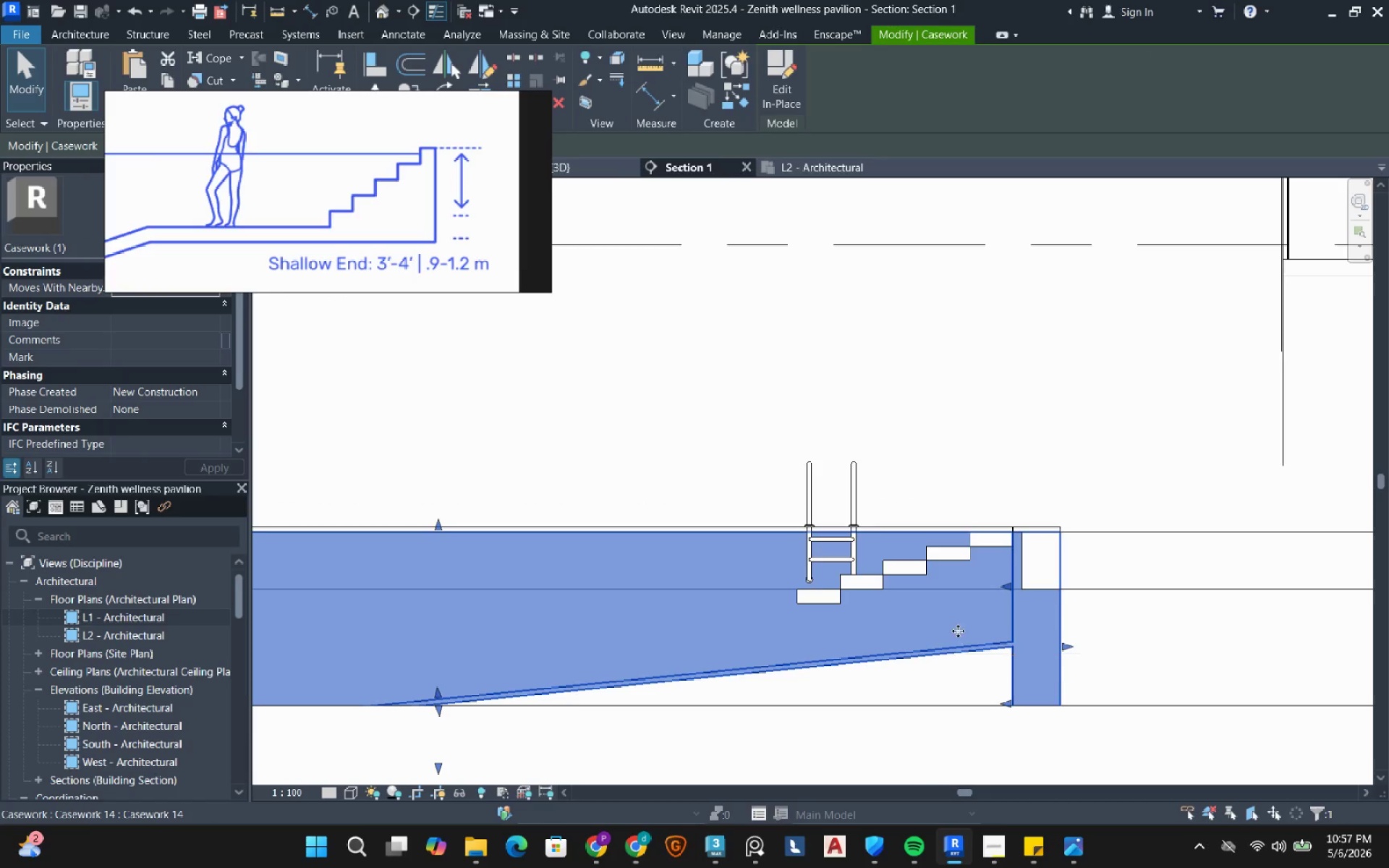 
scroll: coordinate [961, 624], scroll_direction: down, amount: 4.0
 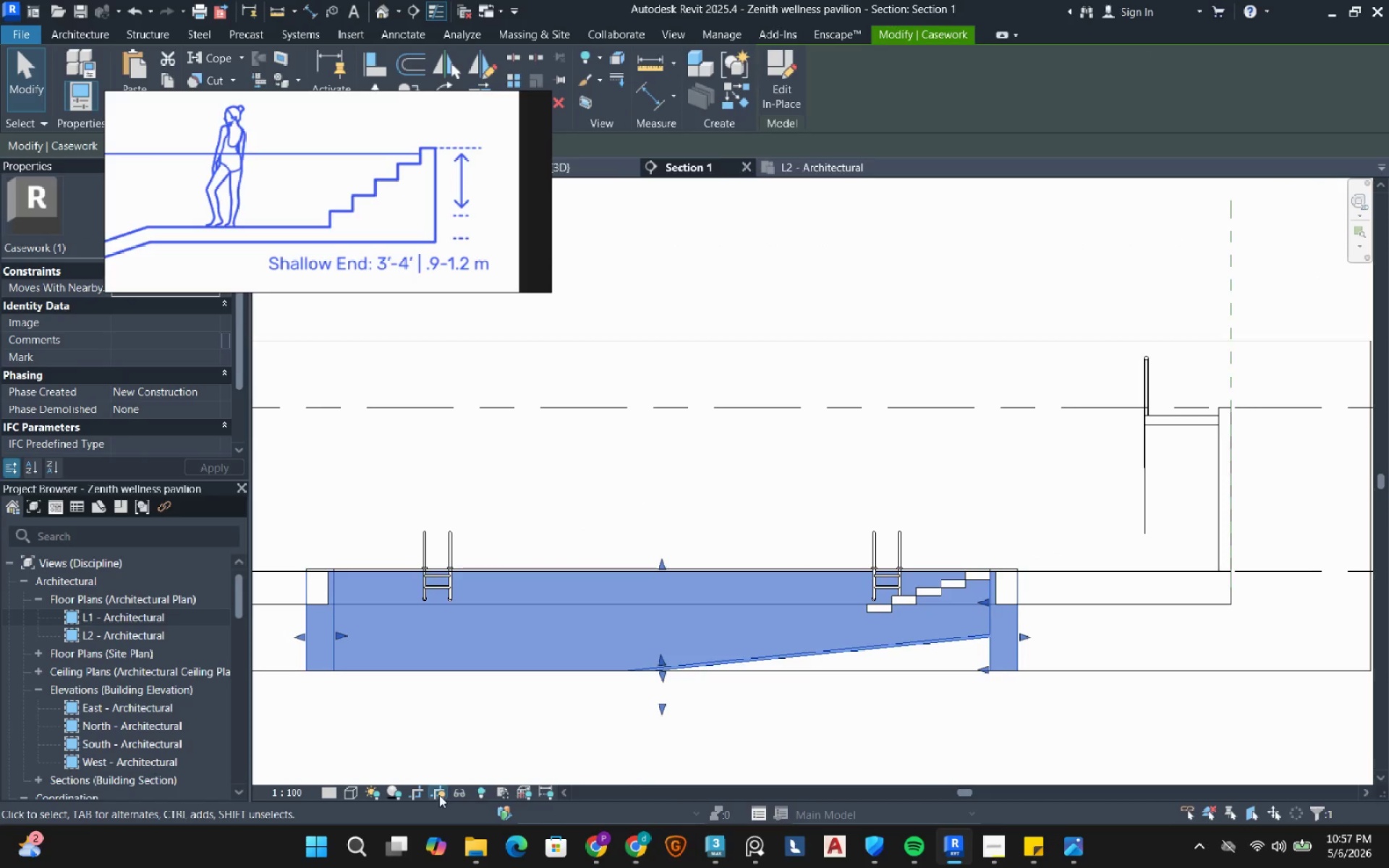 
left_click([433, 793])
 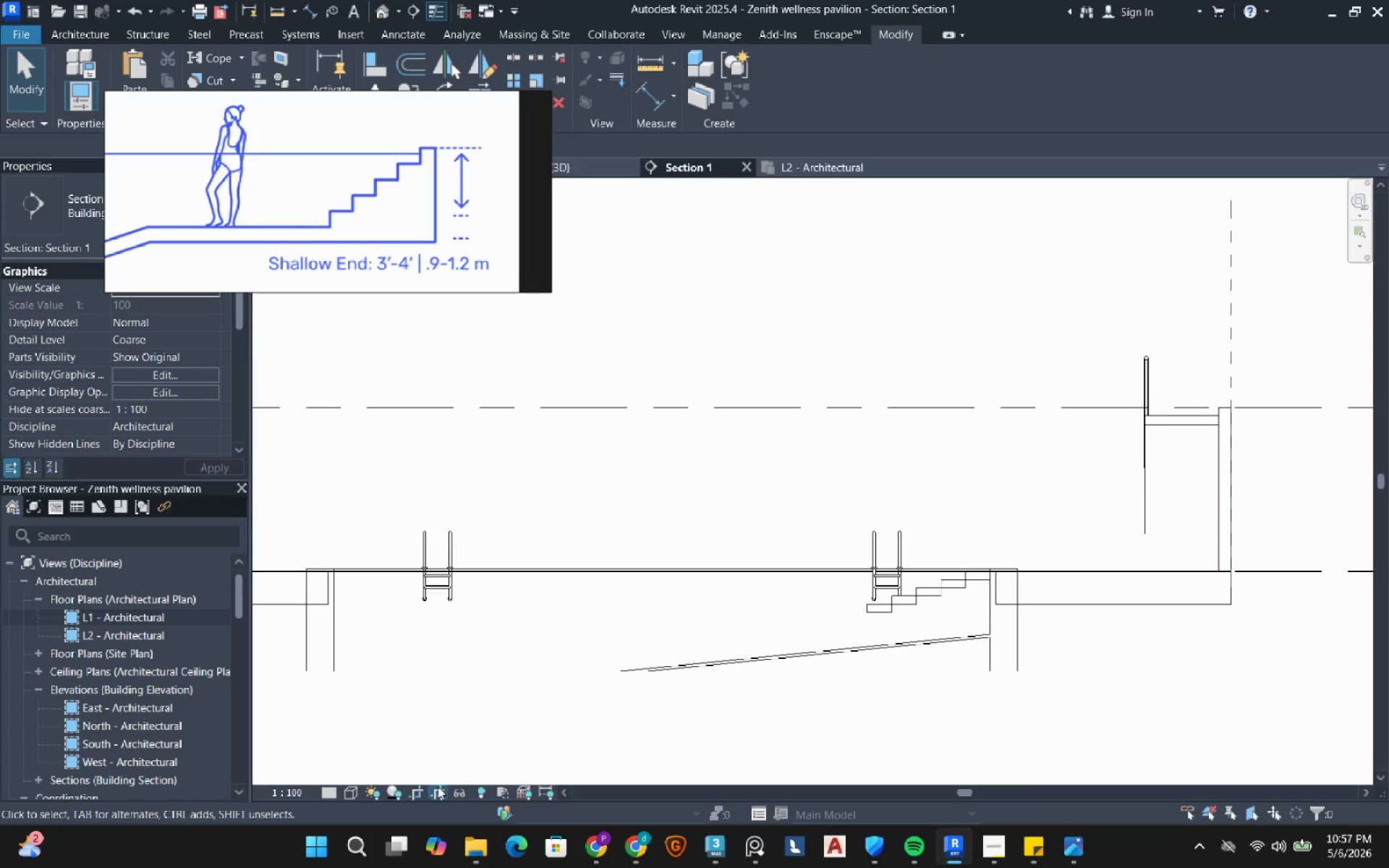 
left_click([419, 790])
 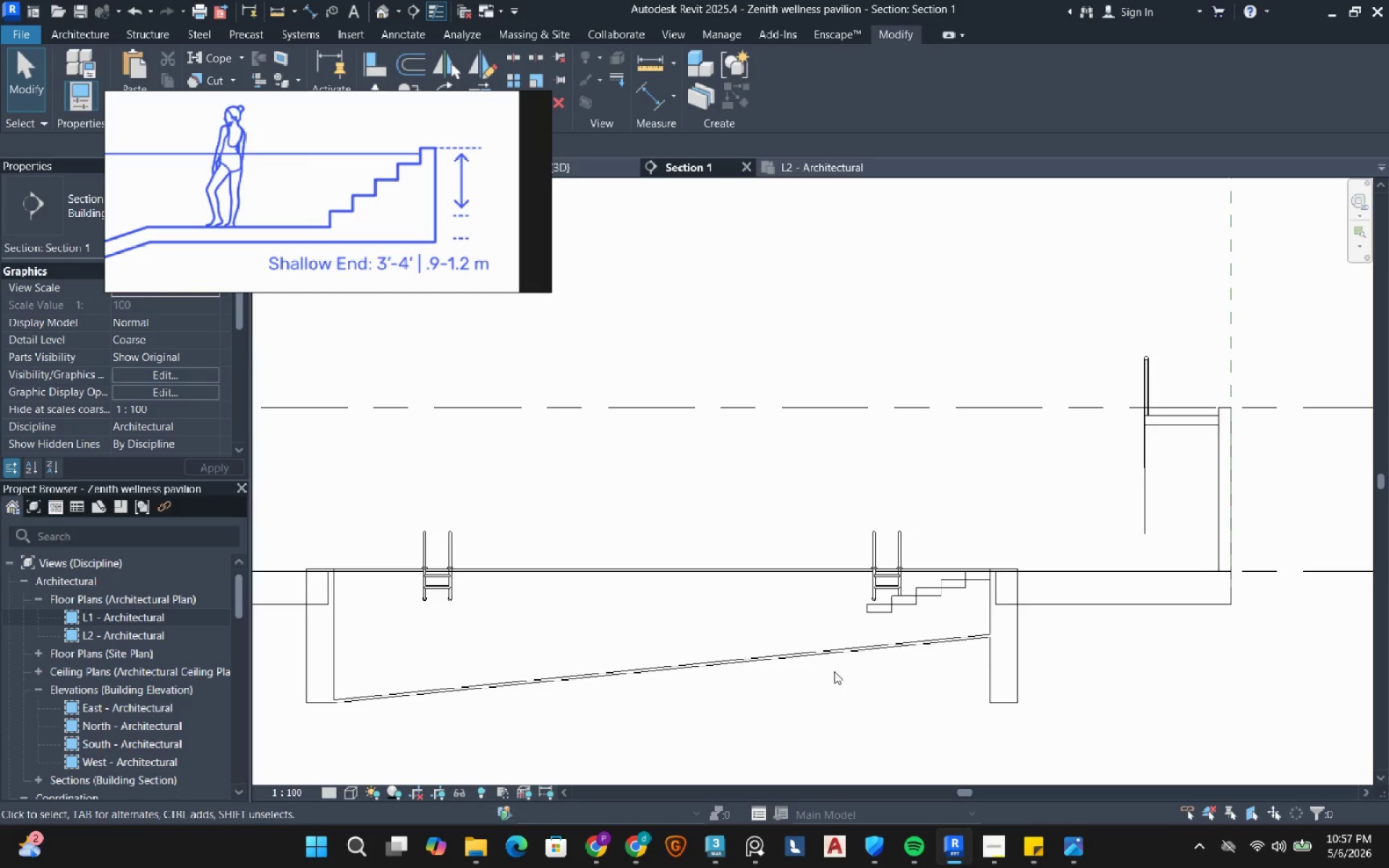 
left_click([903, 641])
 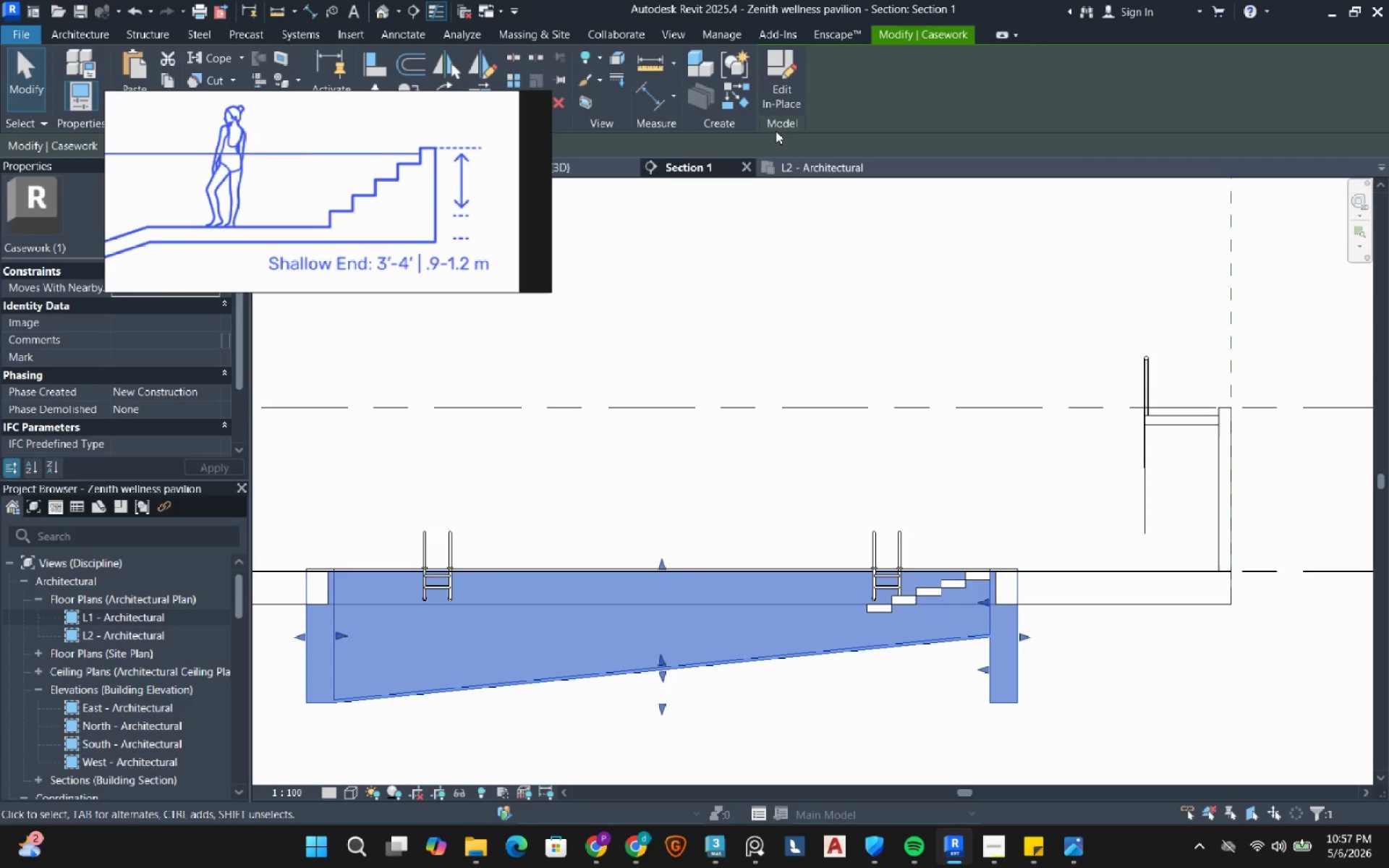 
left_click([803, 88])
 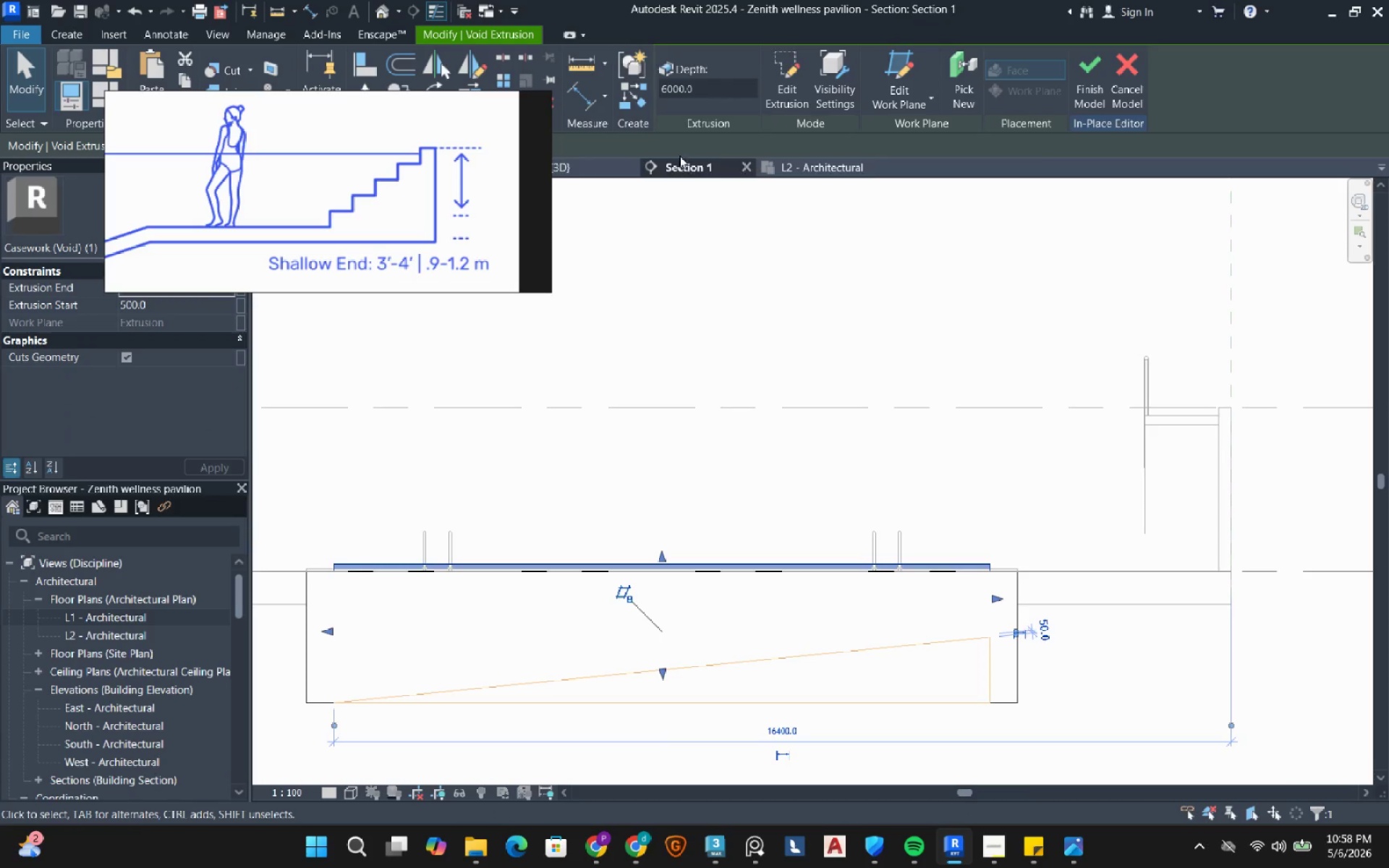 
left_click([783, 80])
 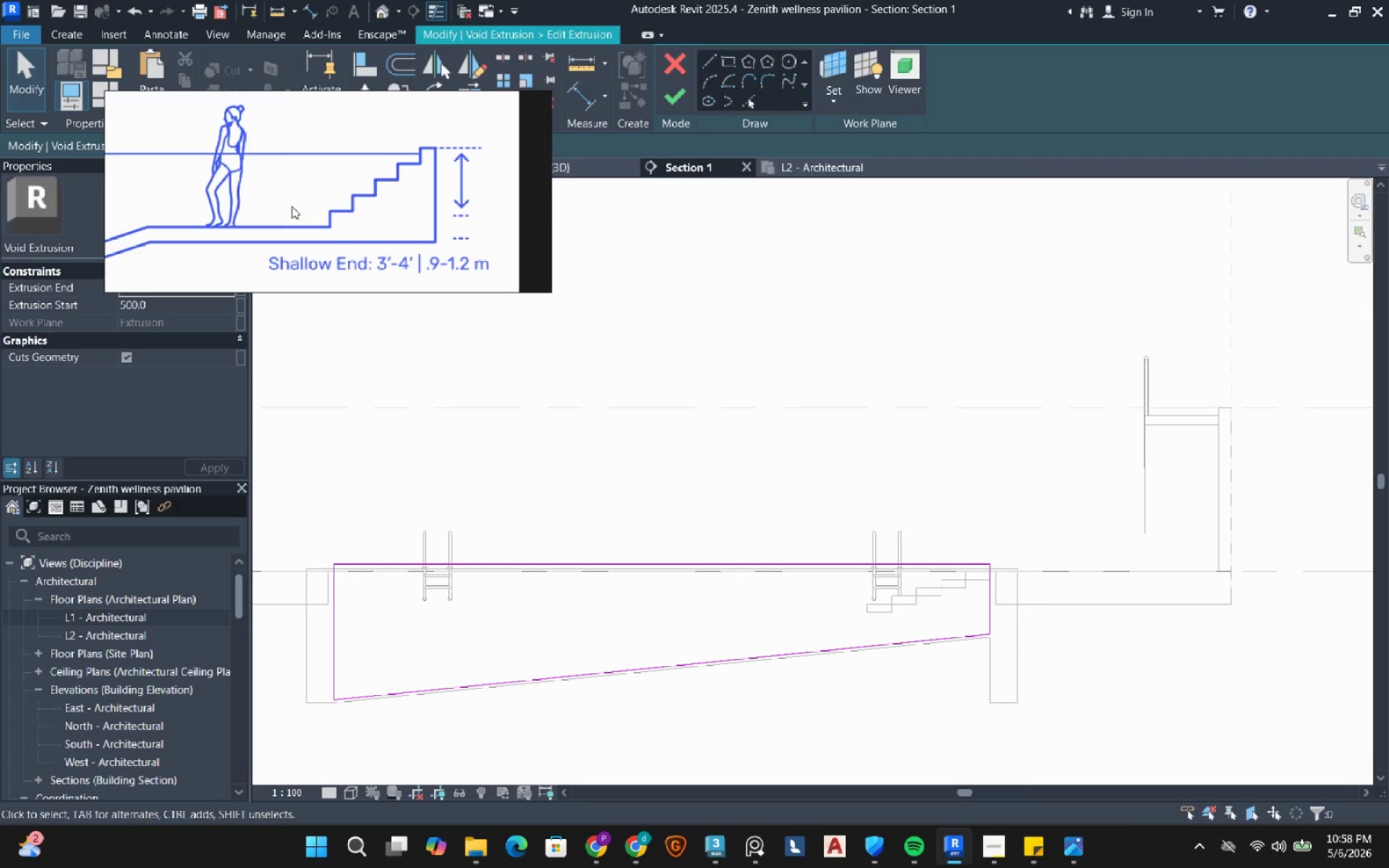 
scroll: coordinate [391, 204], scroll_direction: down, amount: 3.0
 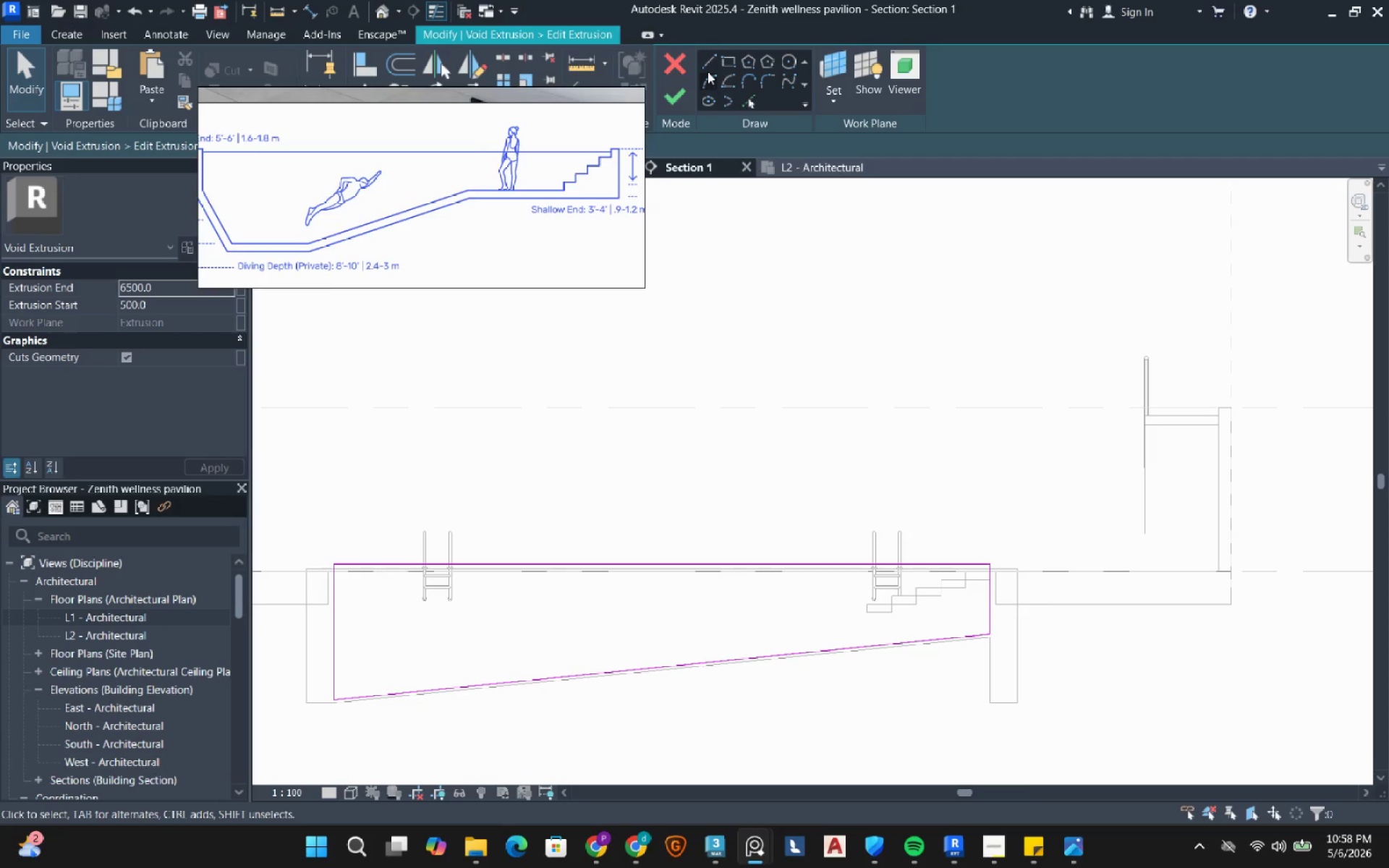 
left_click([708, 62])
 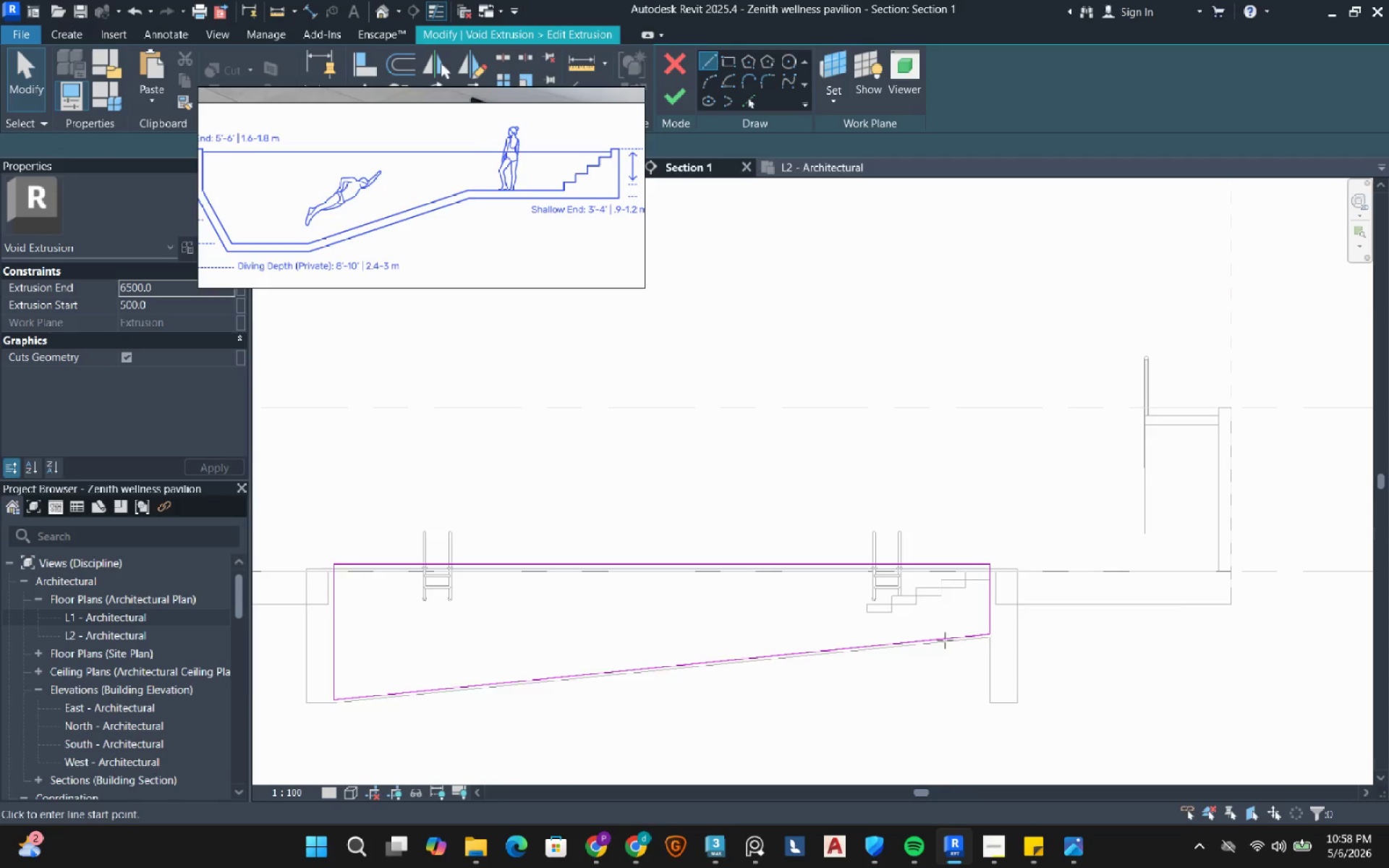 
scroll: coordinate [985, 641], scroll_direction: up, amount: 7.0
 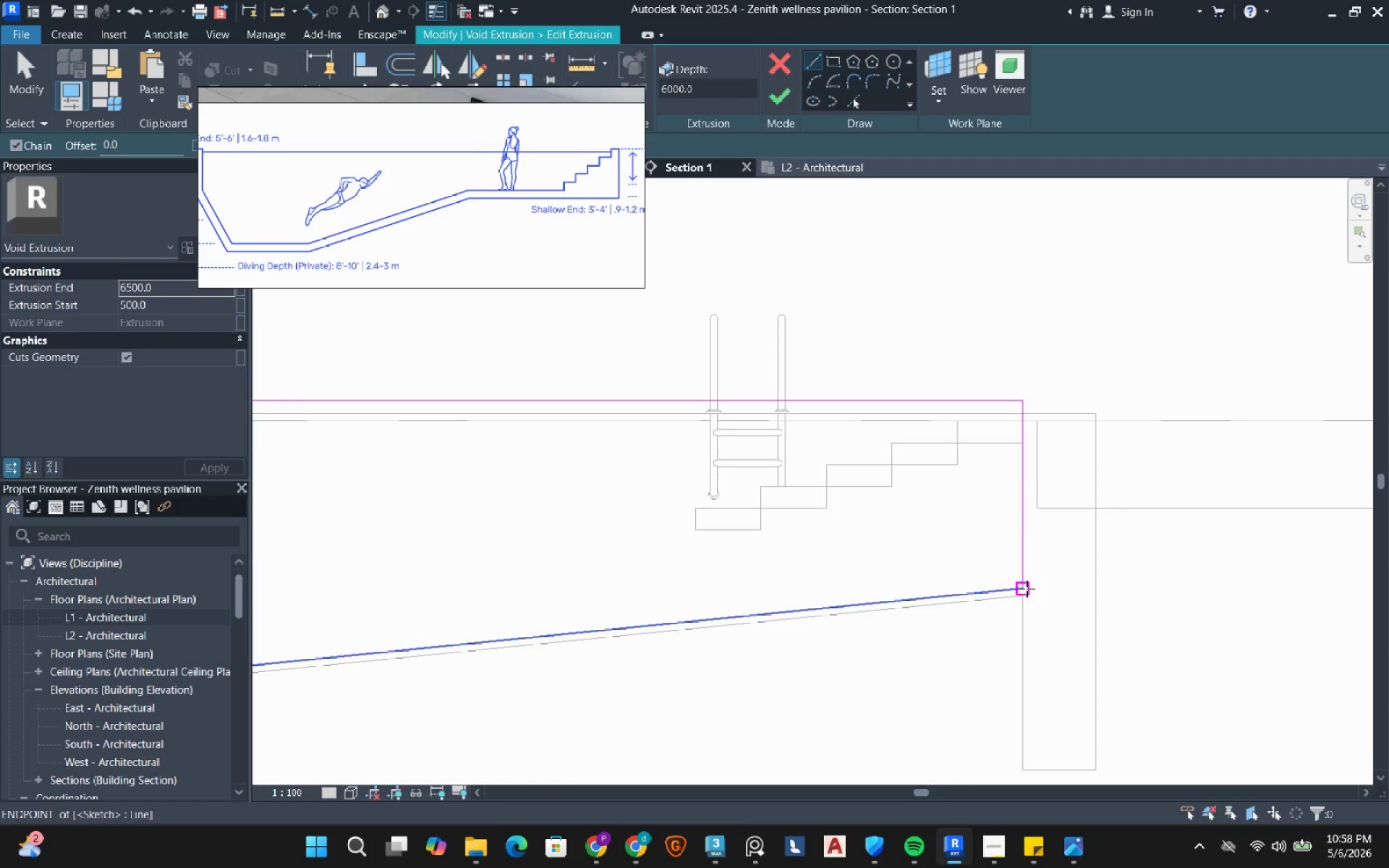 
left_click([1027, 589])
 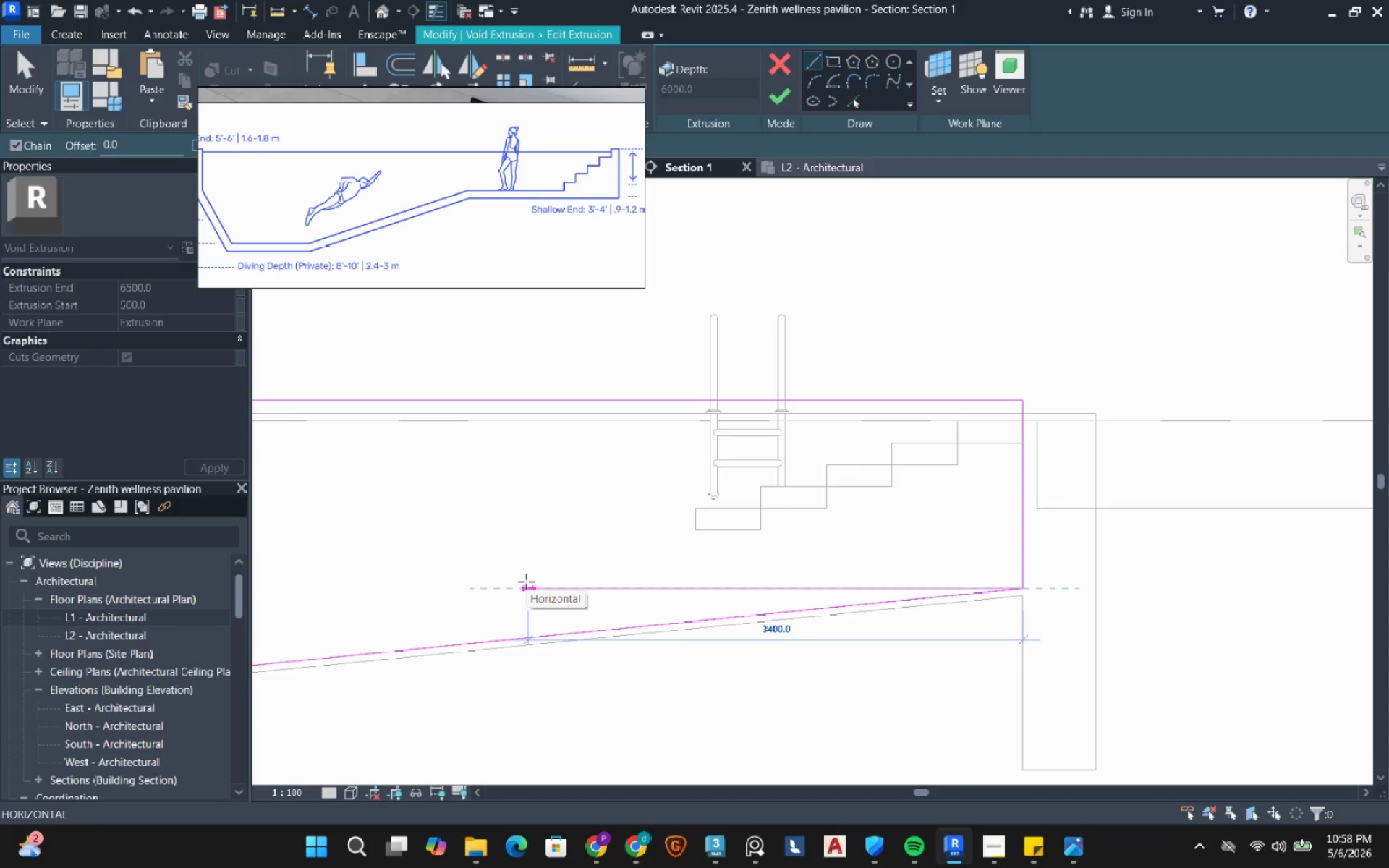 
wait(7.5)
 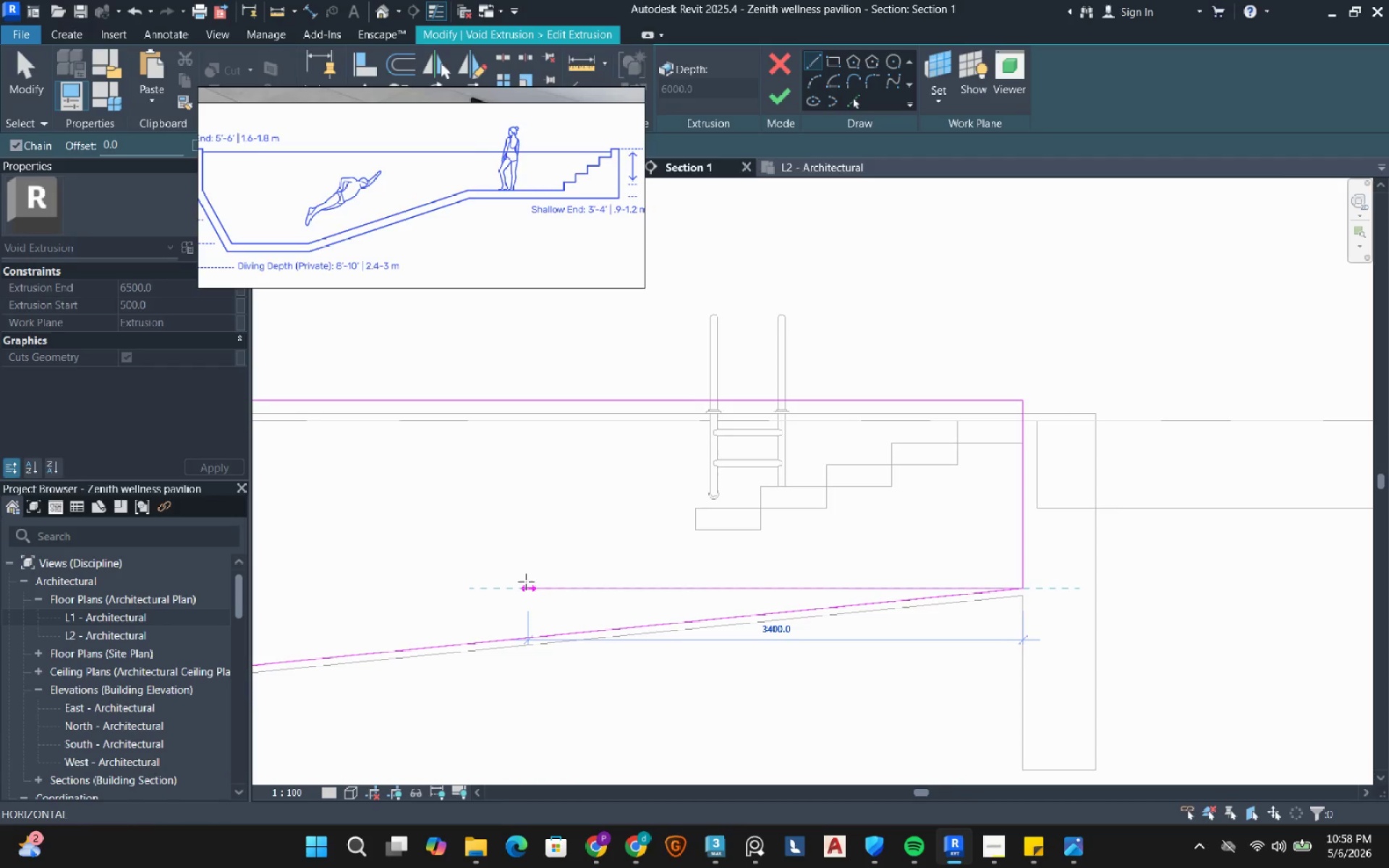 
left_click([510, 586])
 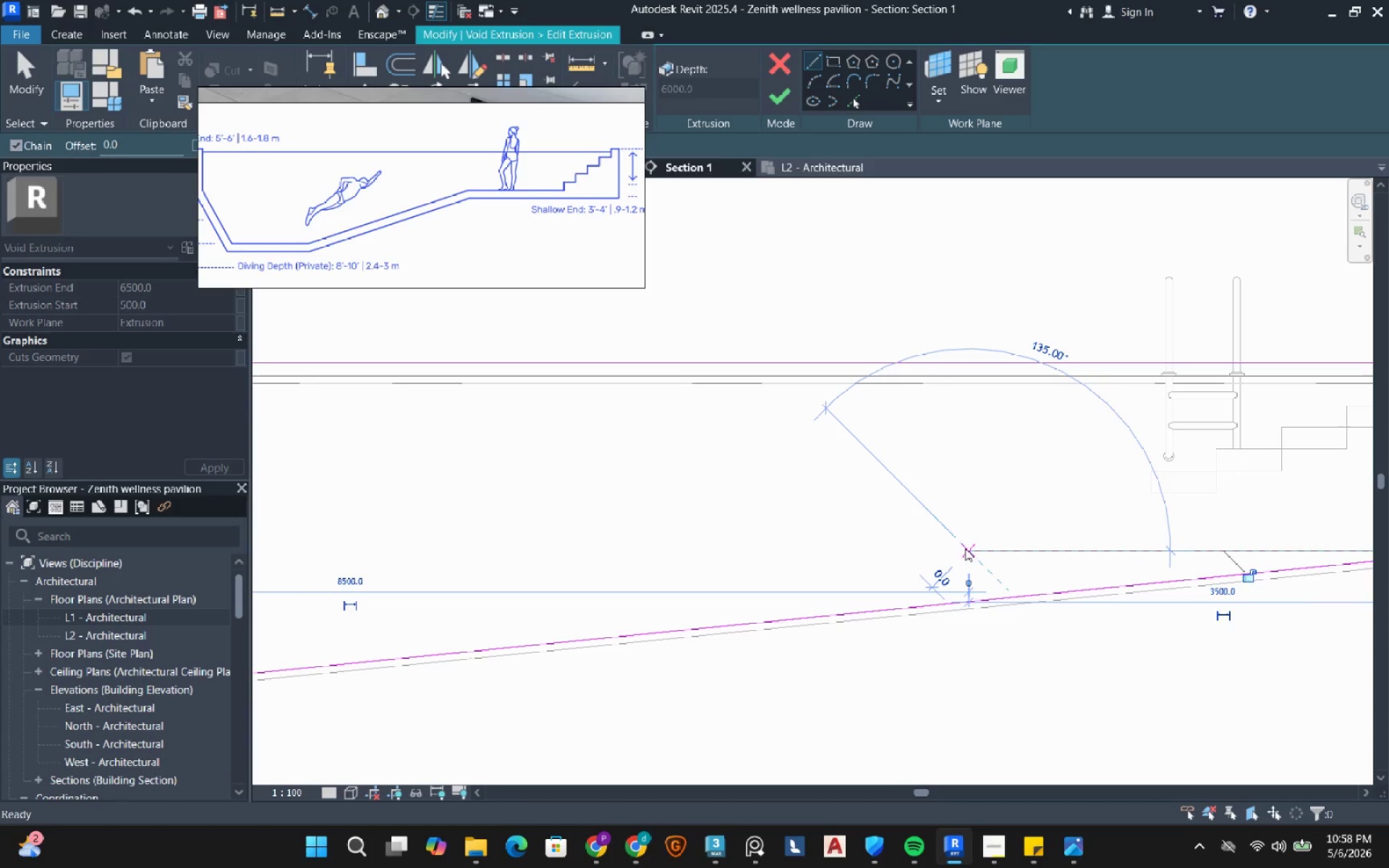 
scroll: coordinate [965, 548], scroll_direction: down, amount: 4.0
 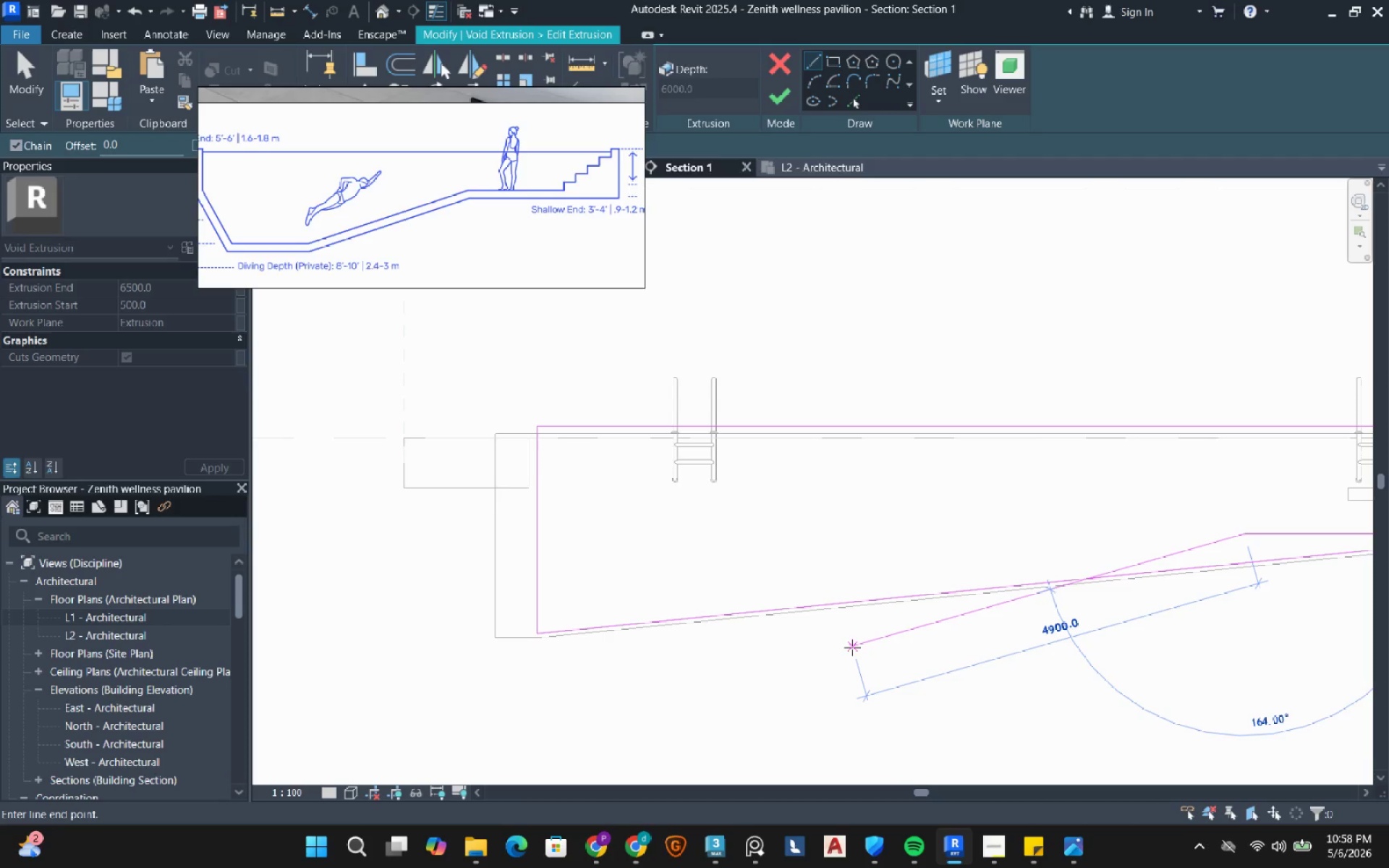 
wait(11.52)
 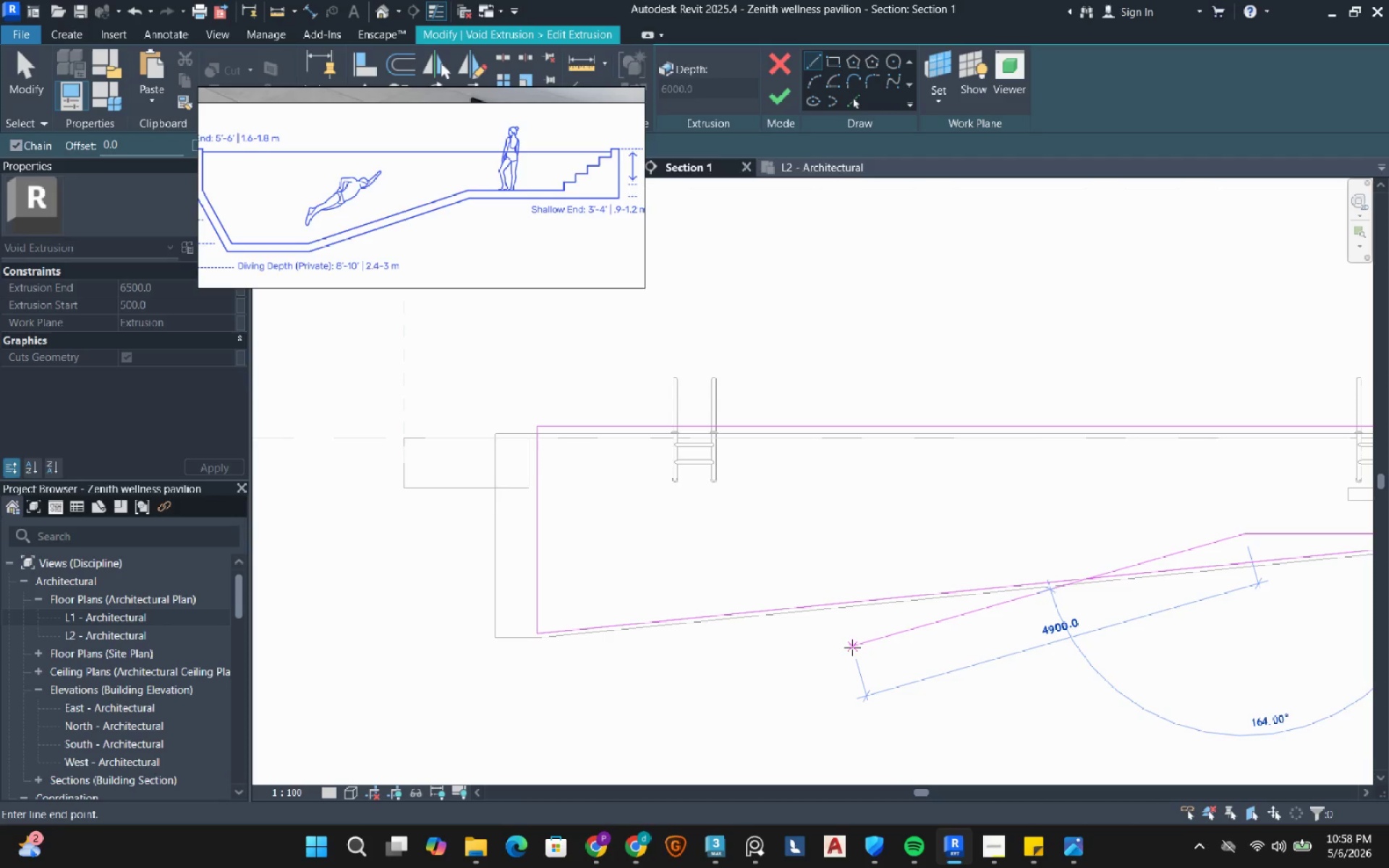 
key(Escape)
 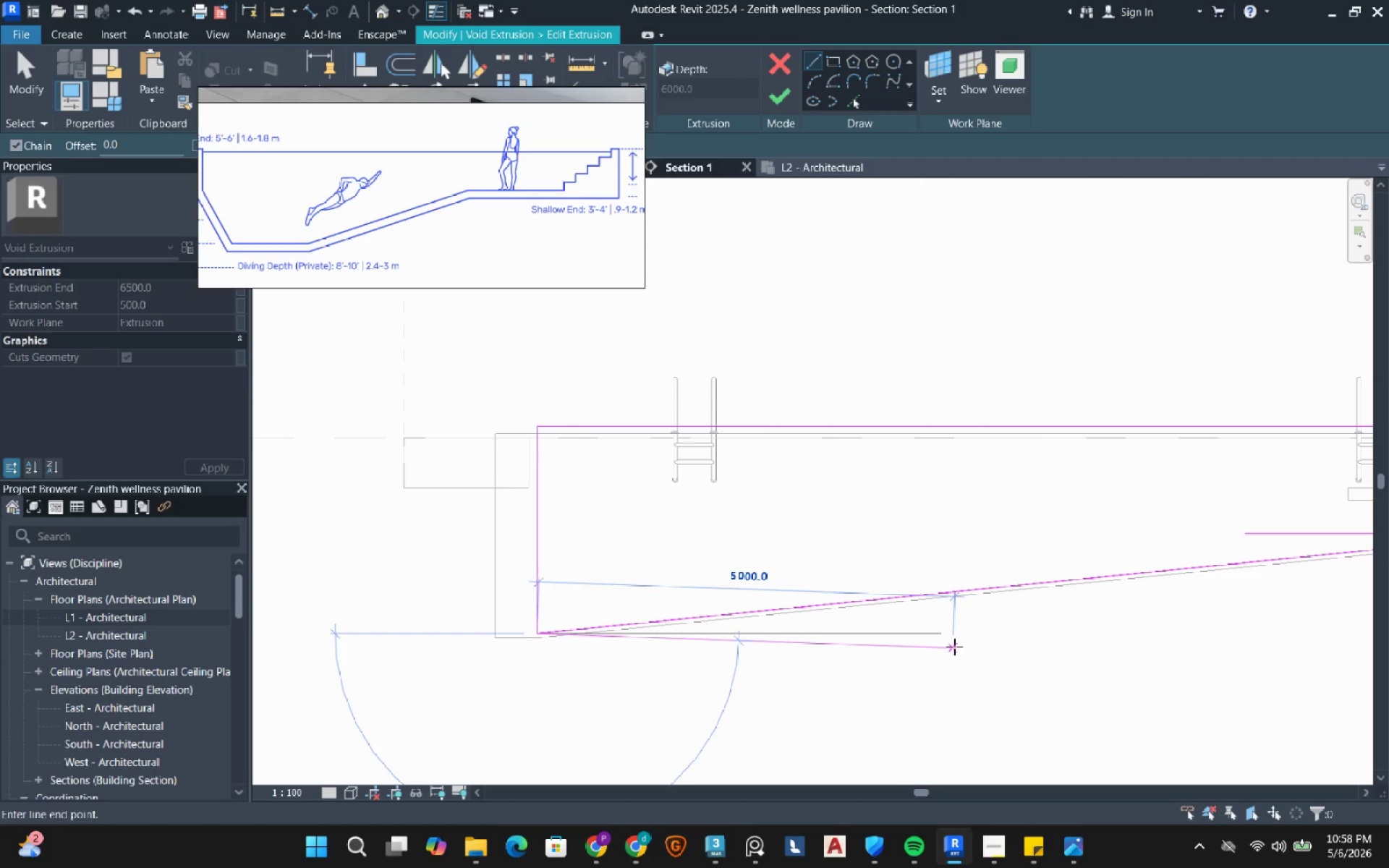 
wait(8.26)
 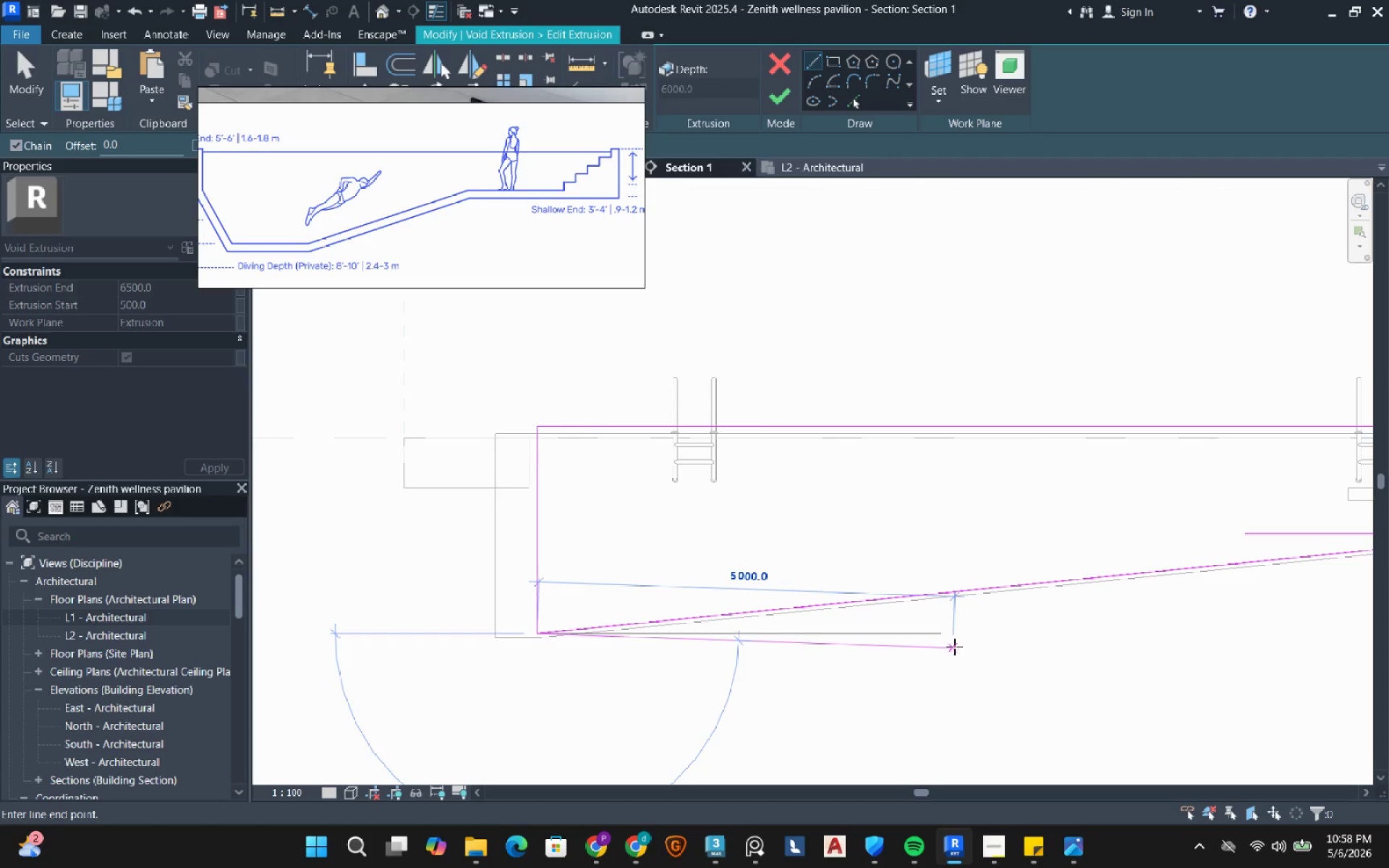 
left_click([911, 642])
 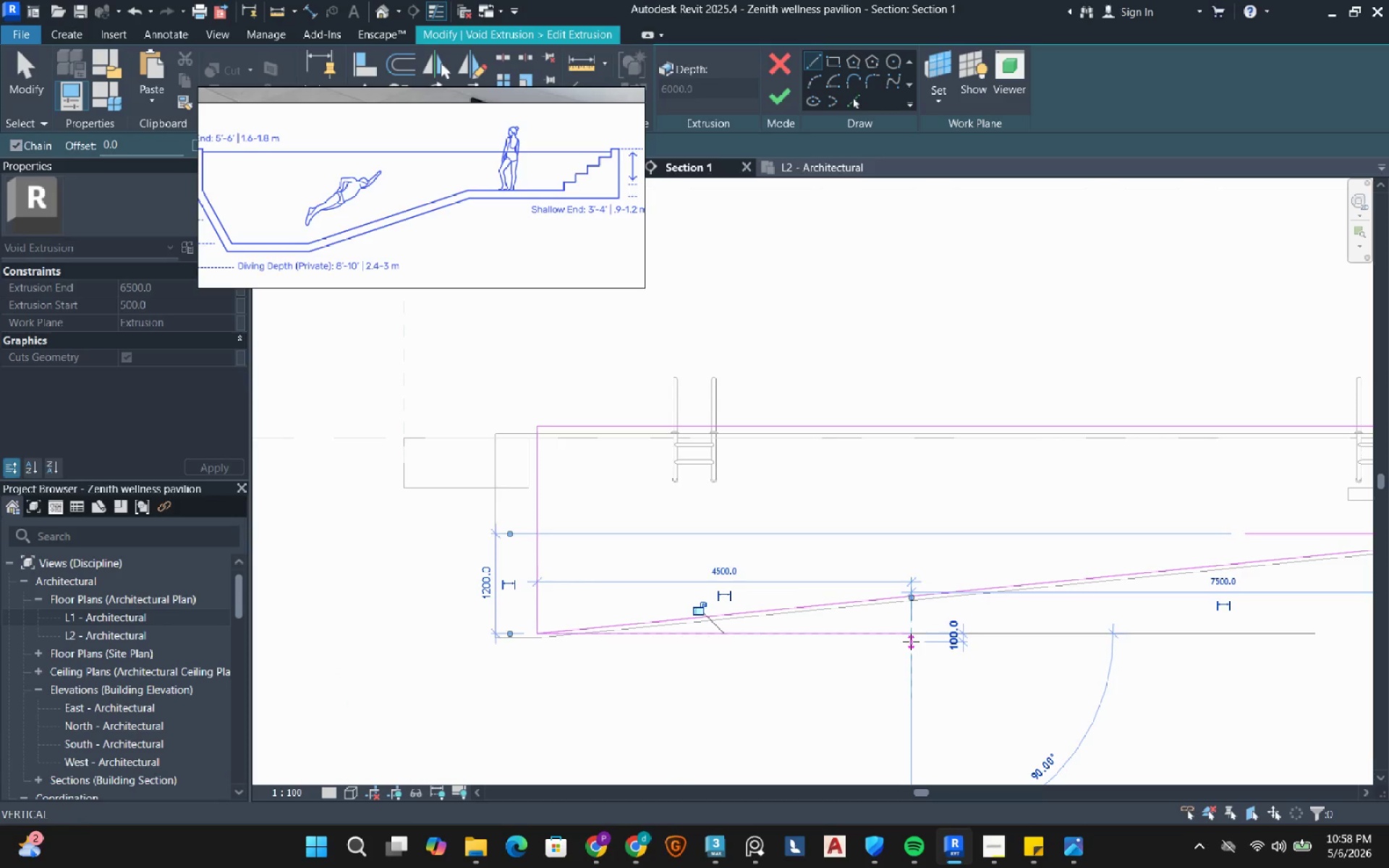 
scroll: coordinate [911, 642], scroll_direction: down, amount: 1.0
 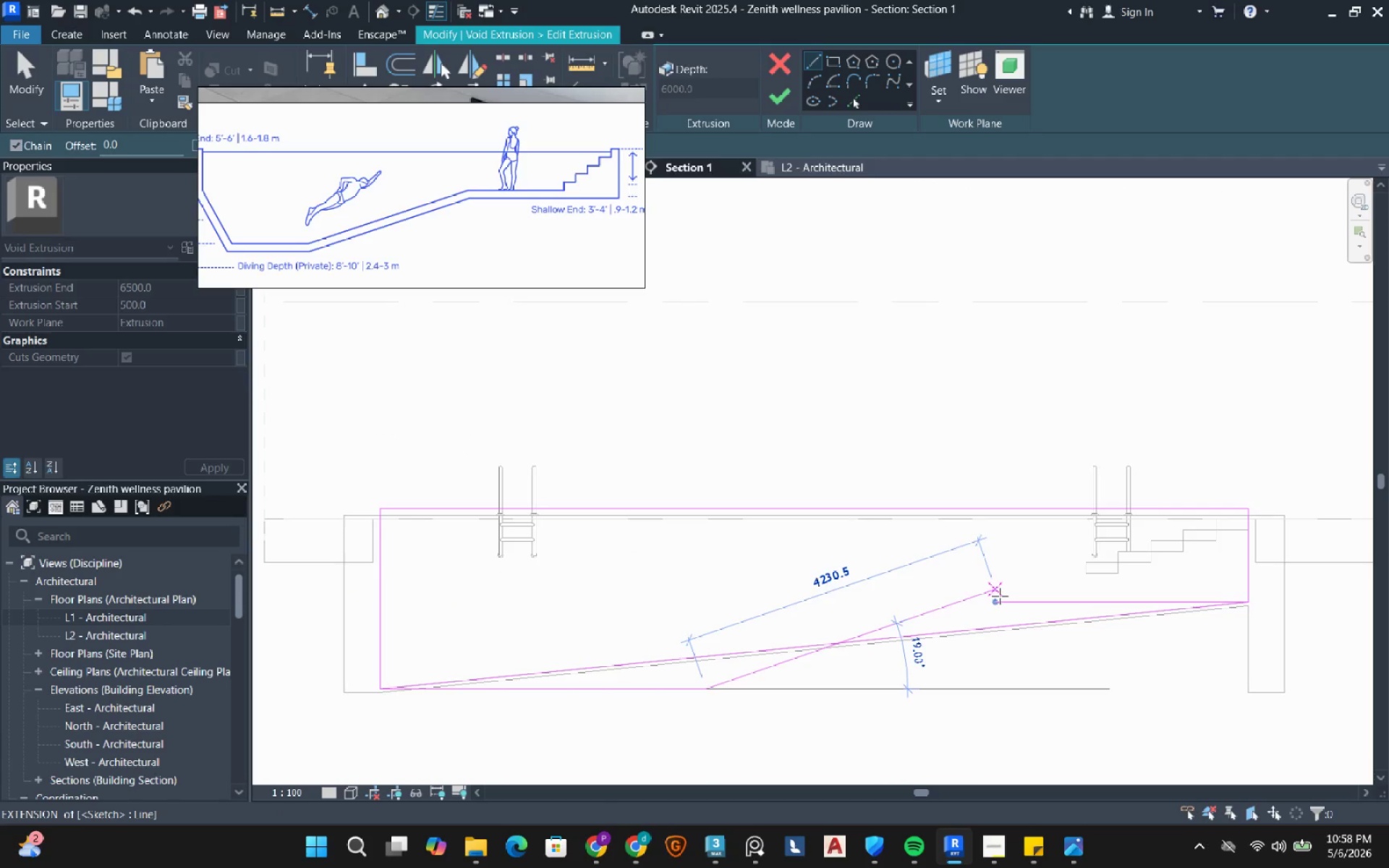 
left_click([1000, 597])
 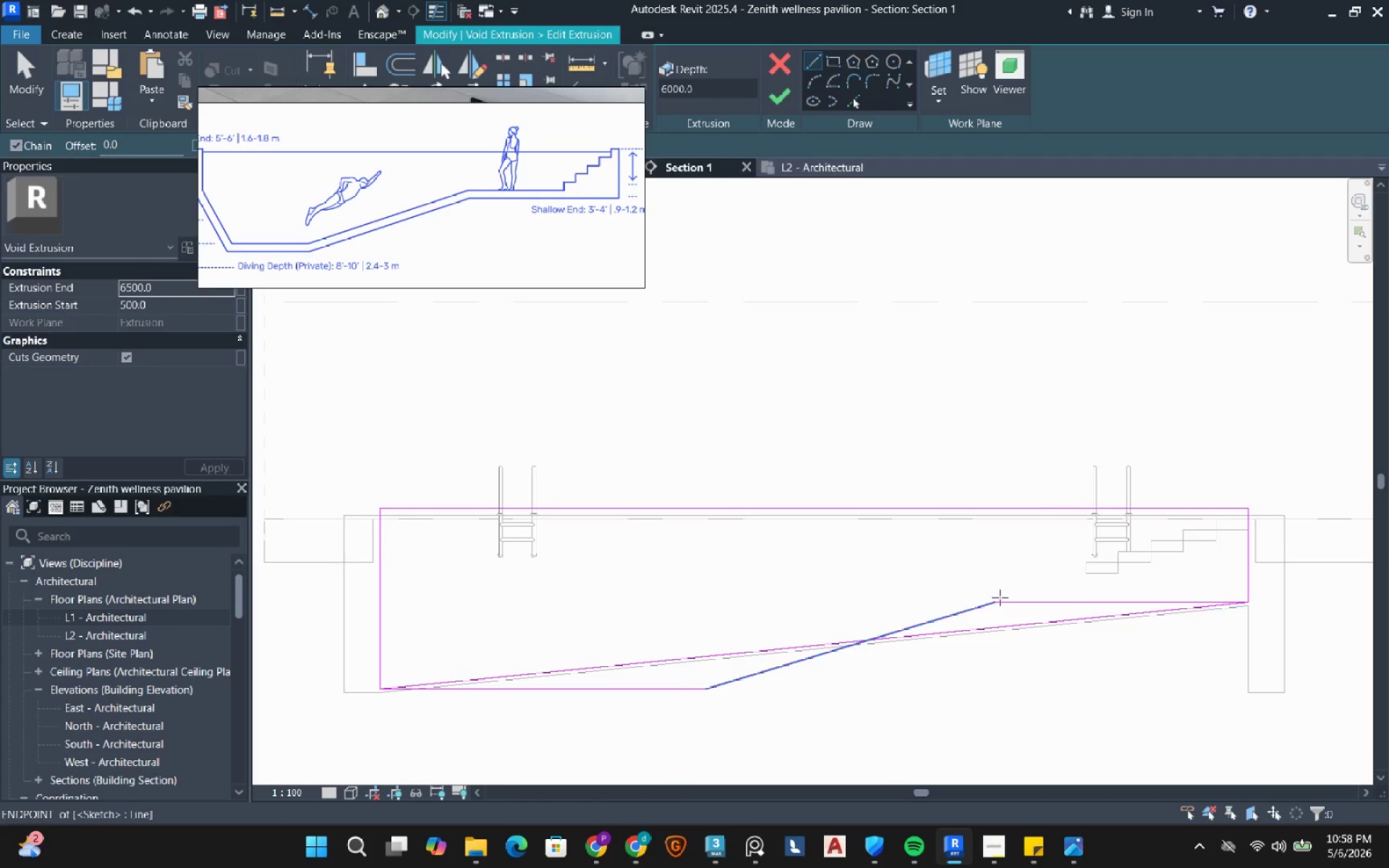 
key(Escape)
 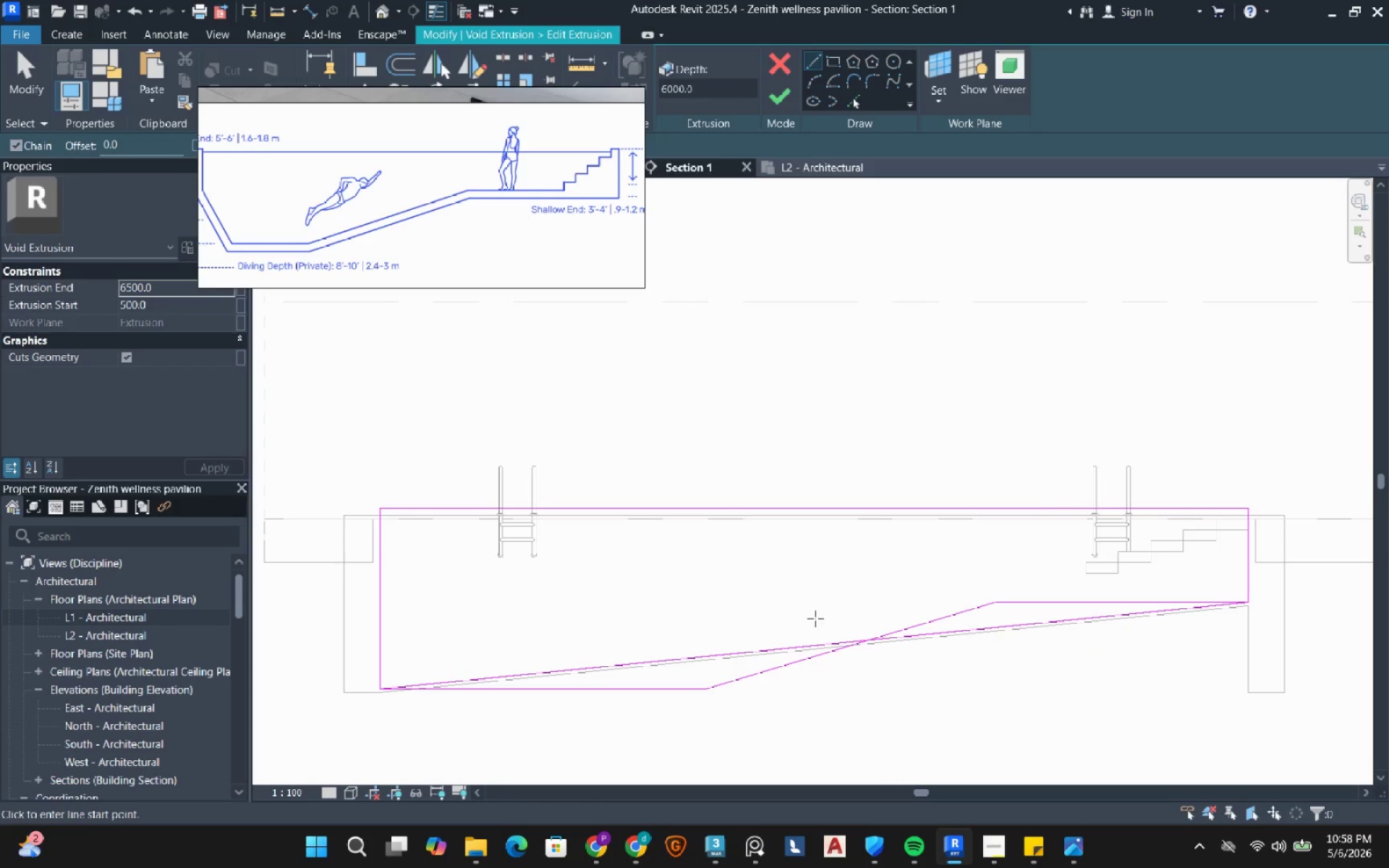 
key(Escape)
 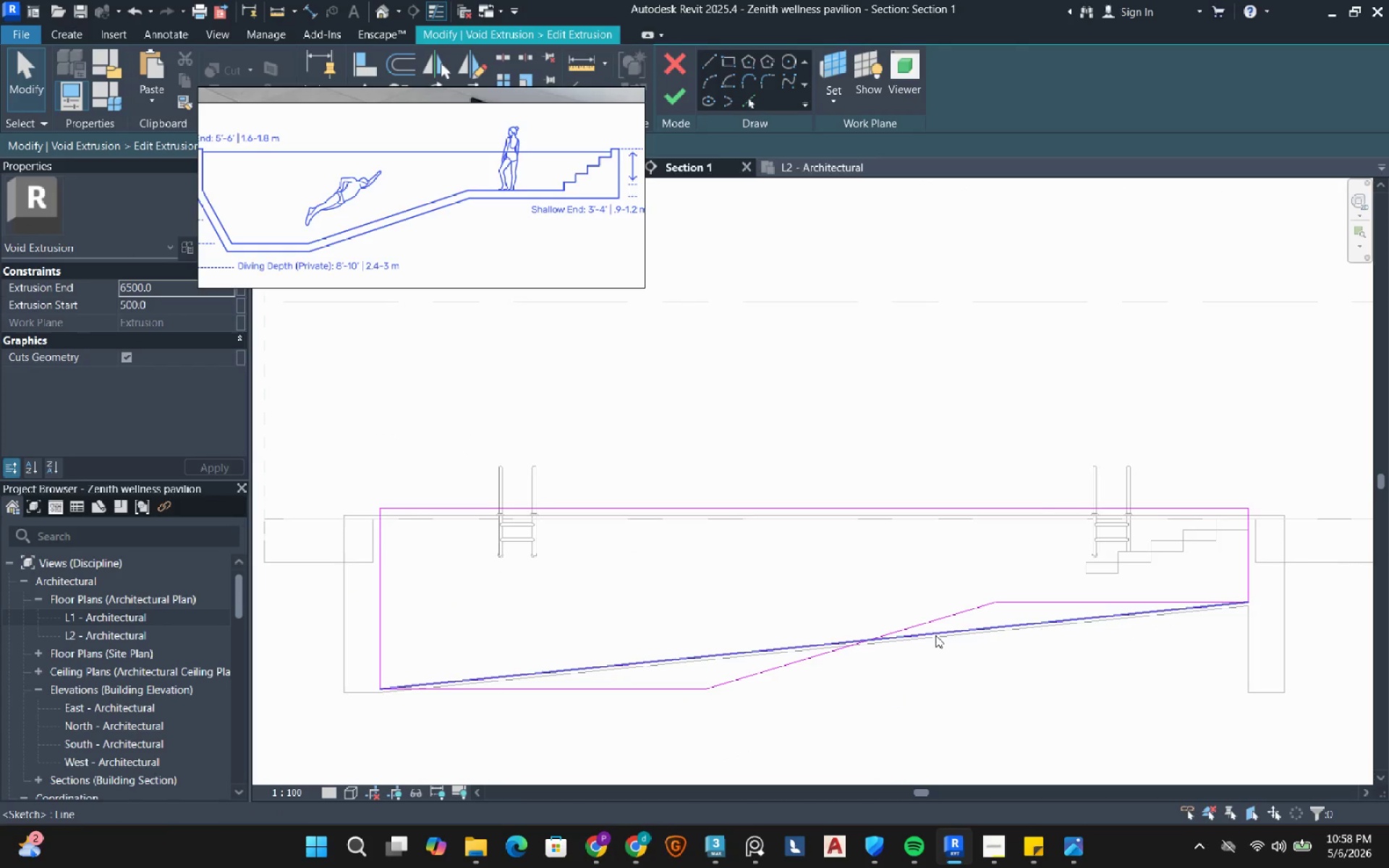 
left_click([935, 635])
 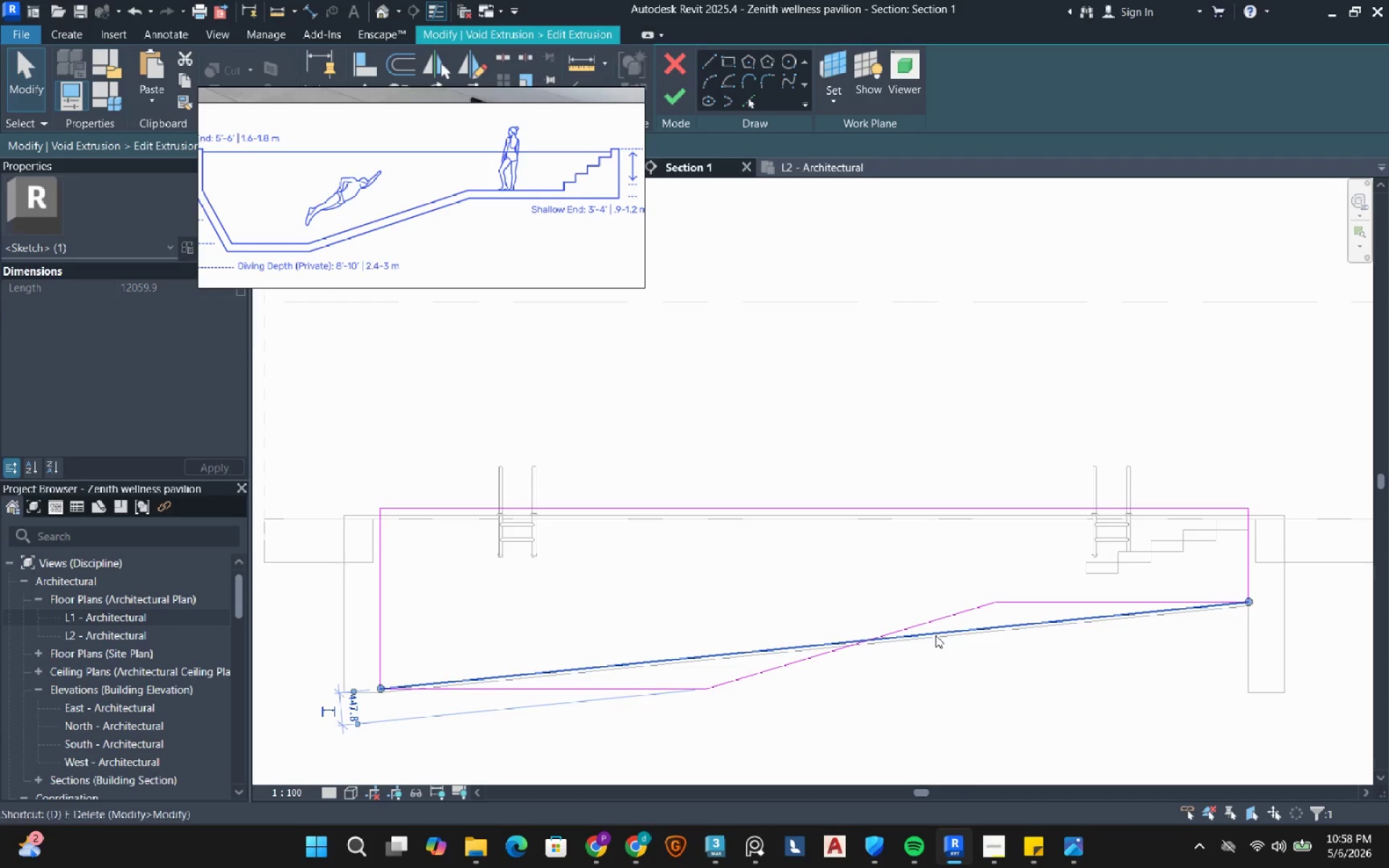 
type(de)
 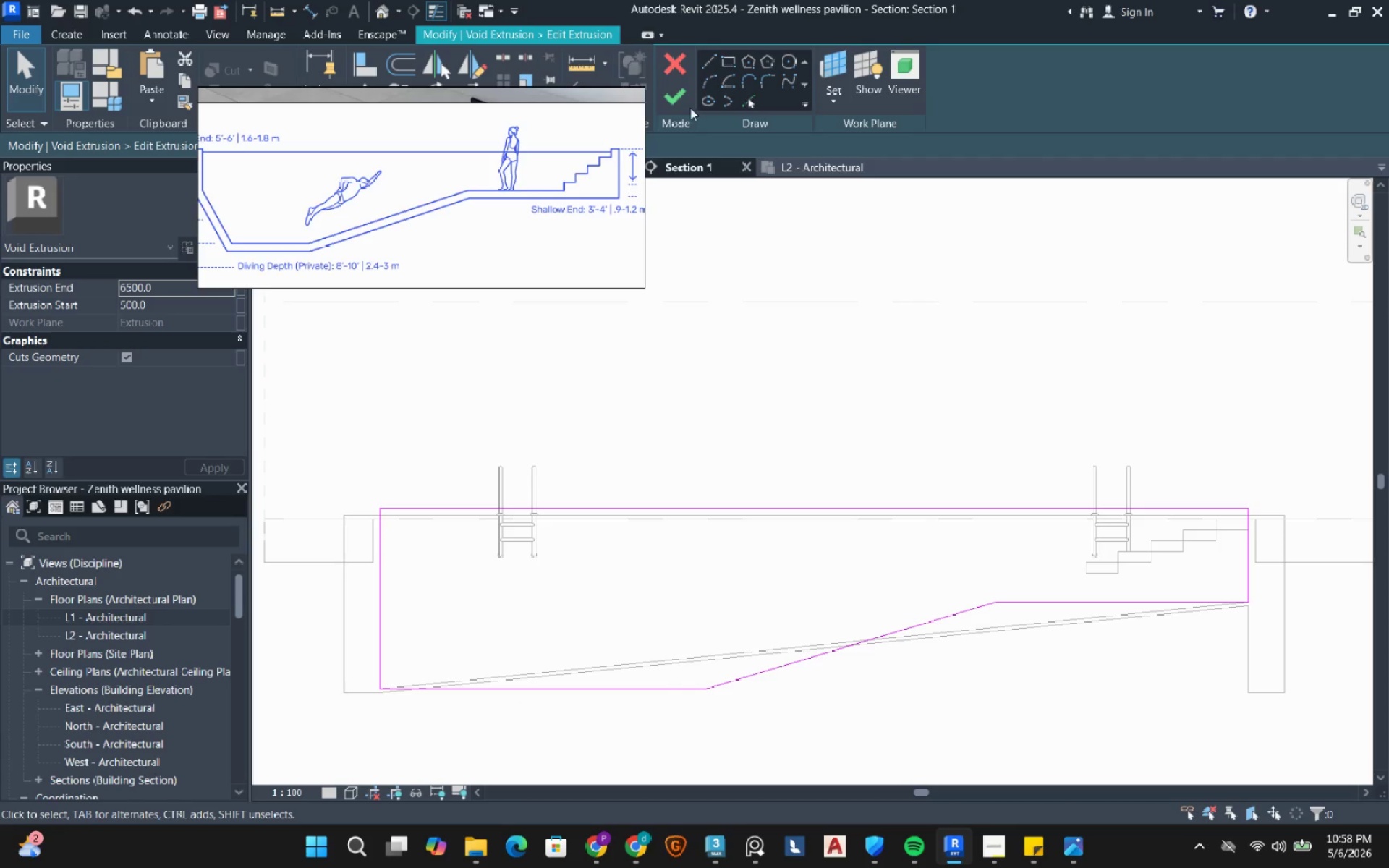 
left_click([681, 99])
 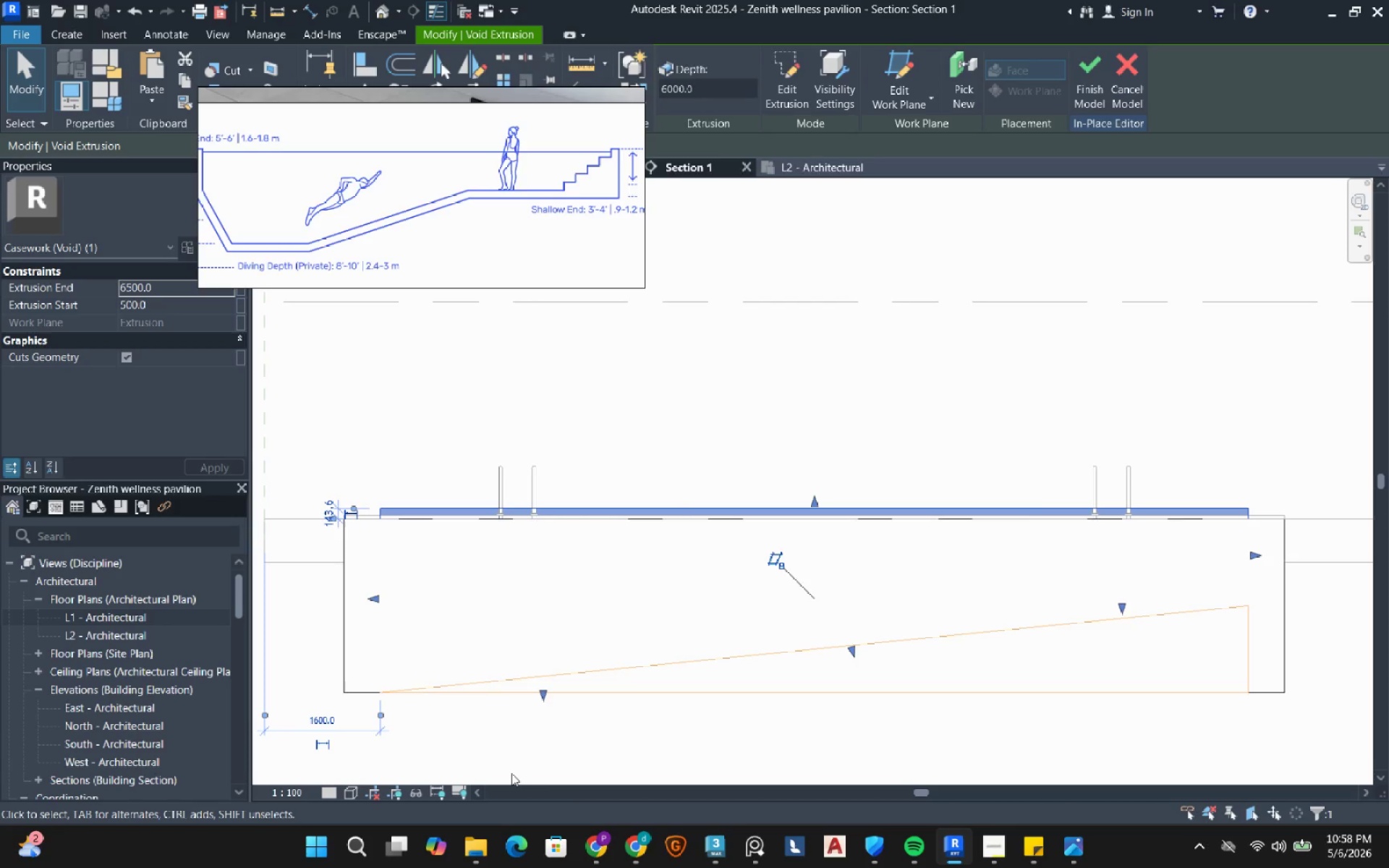 
left_click([511, 773])
 